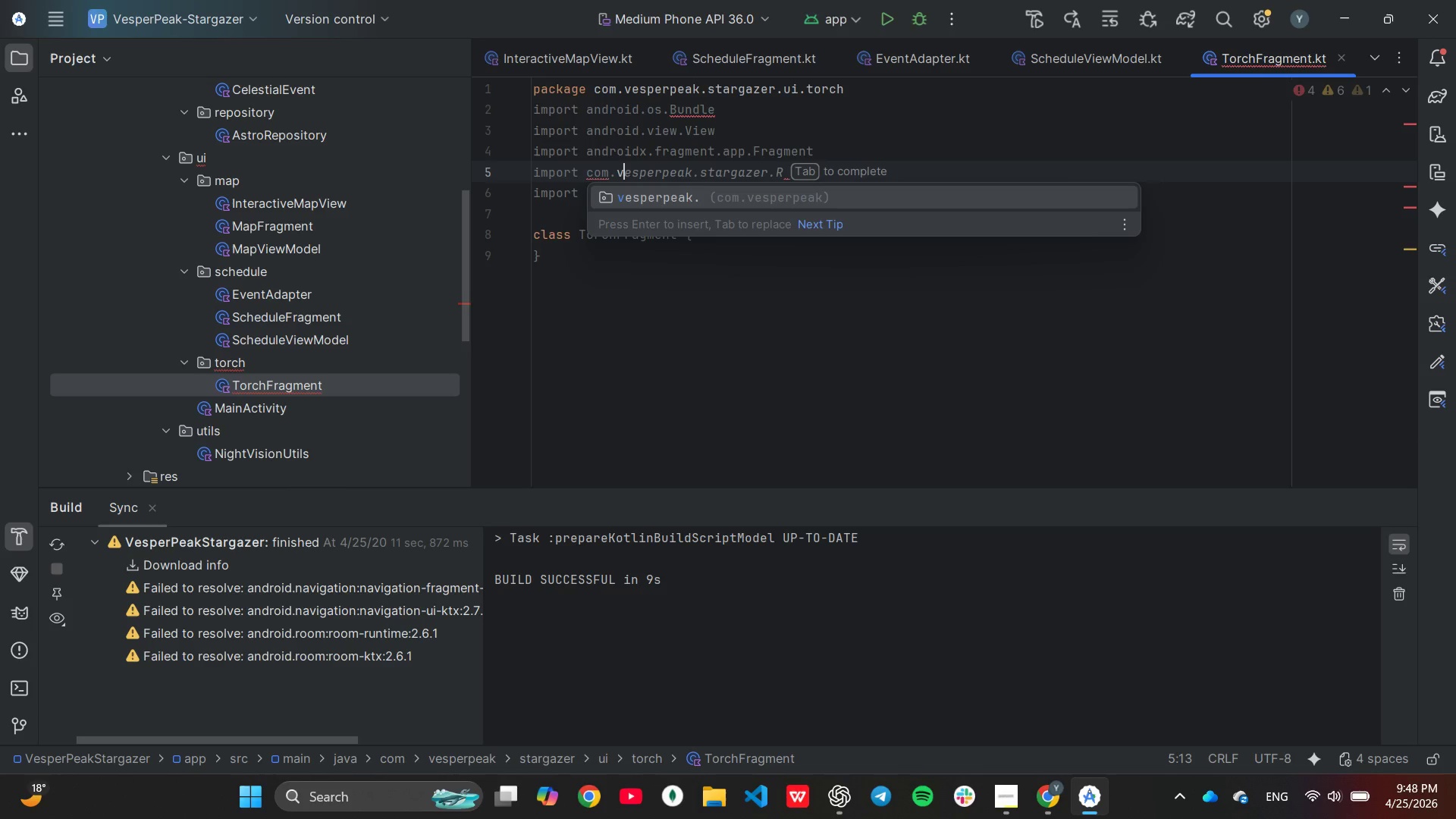 
key(Tab)
 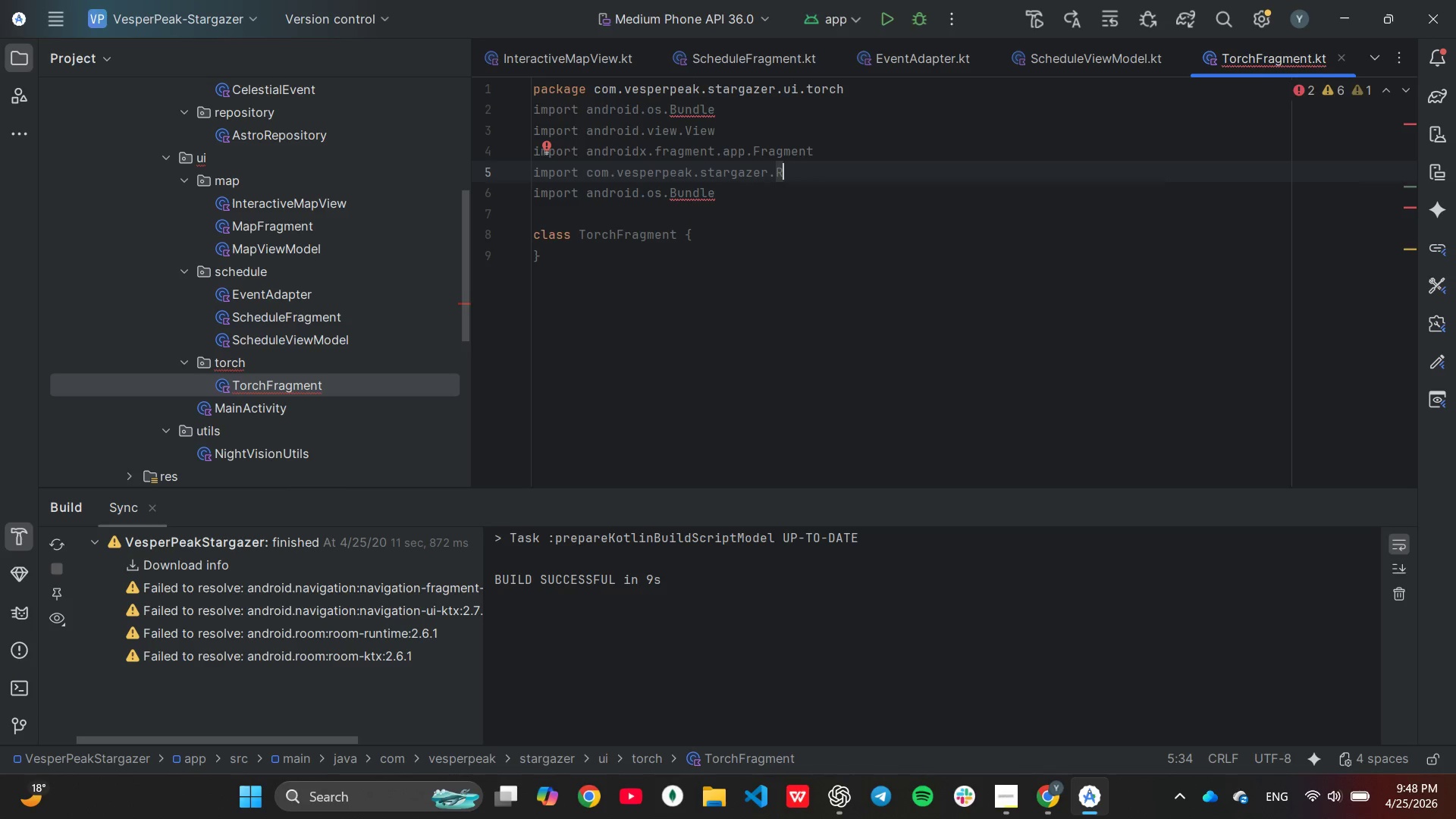 
key(ArrowDown)
 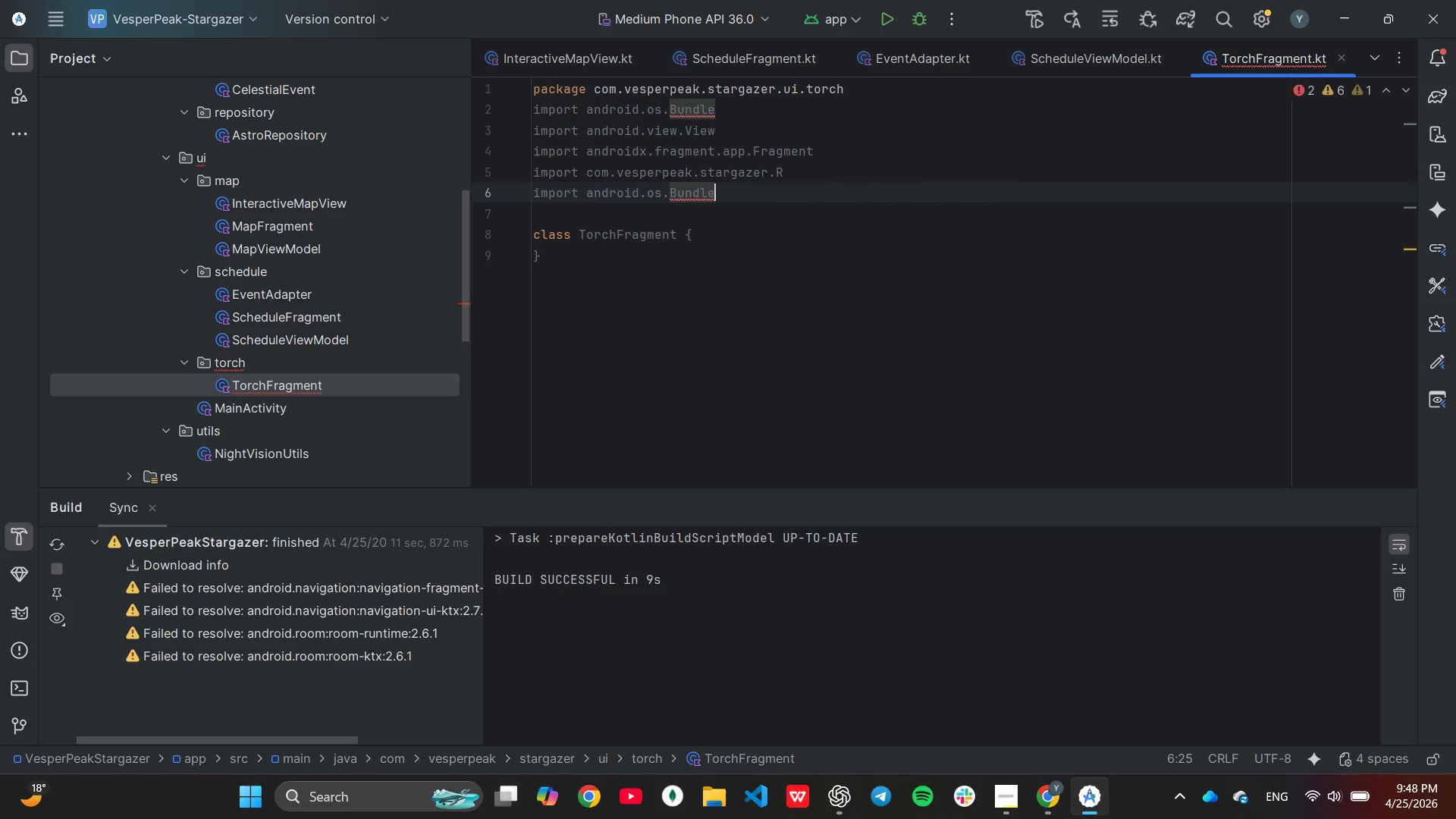 
hold_key(key=Backspace, duration=0.75)
 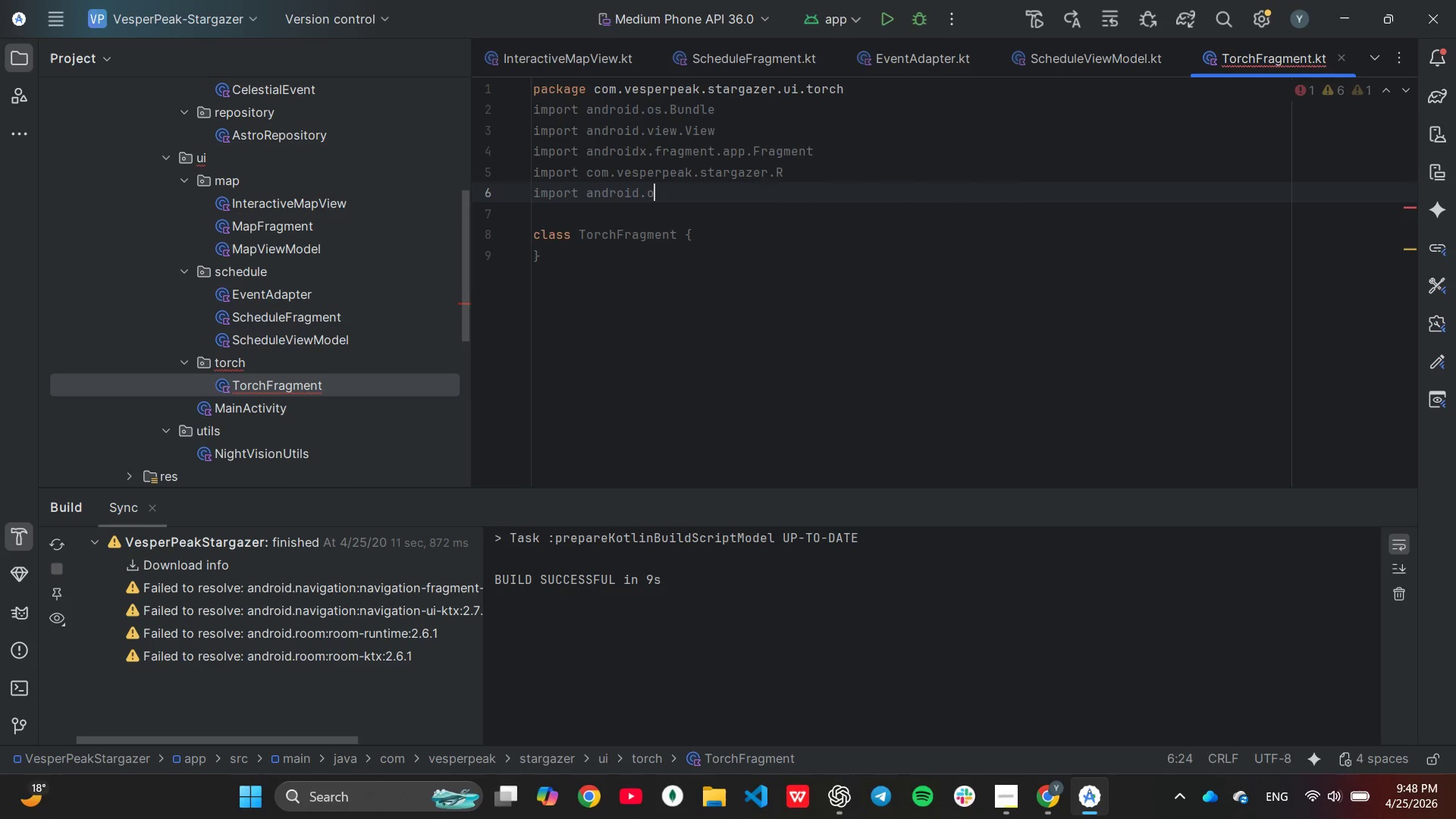 
key(Backspace)
key(Backspace)
key(Backspace)
key(Backspace)
type(com)
 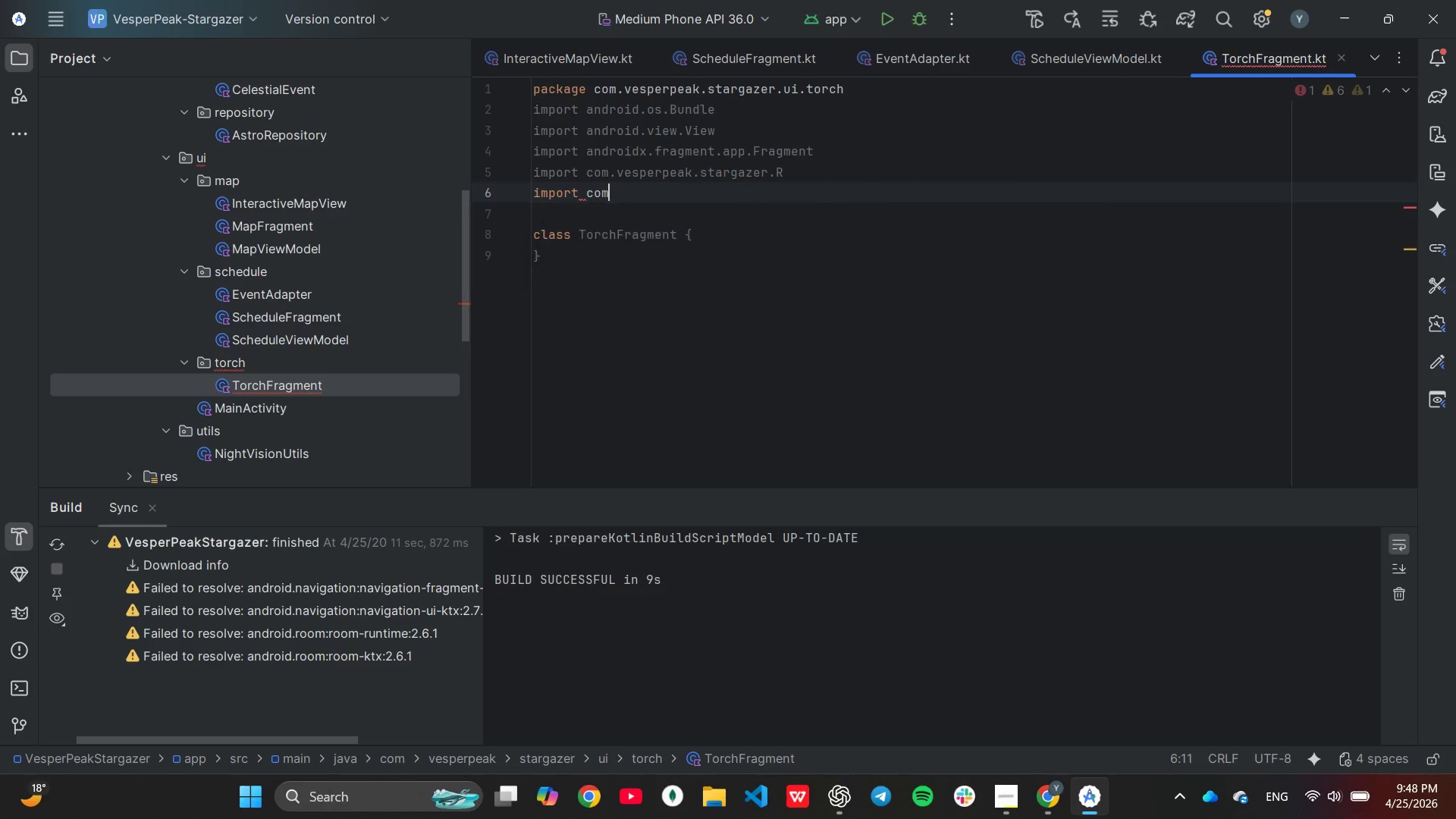 
key(Enter)
 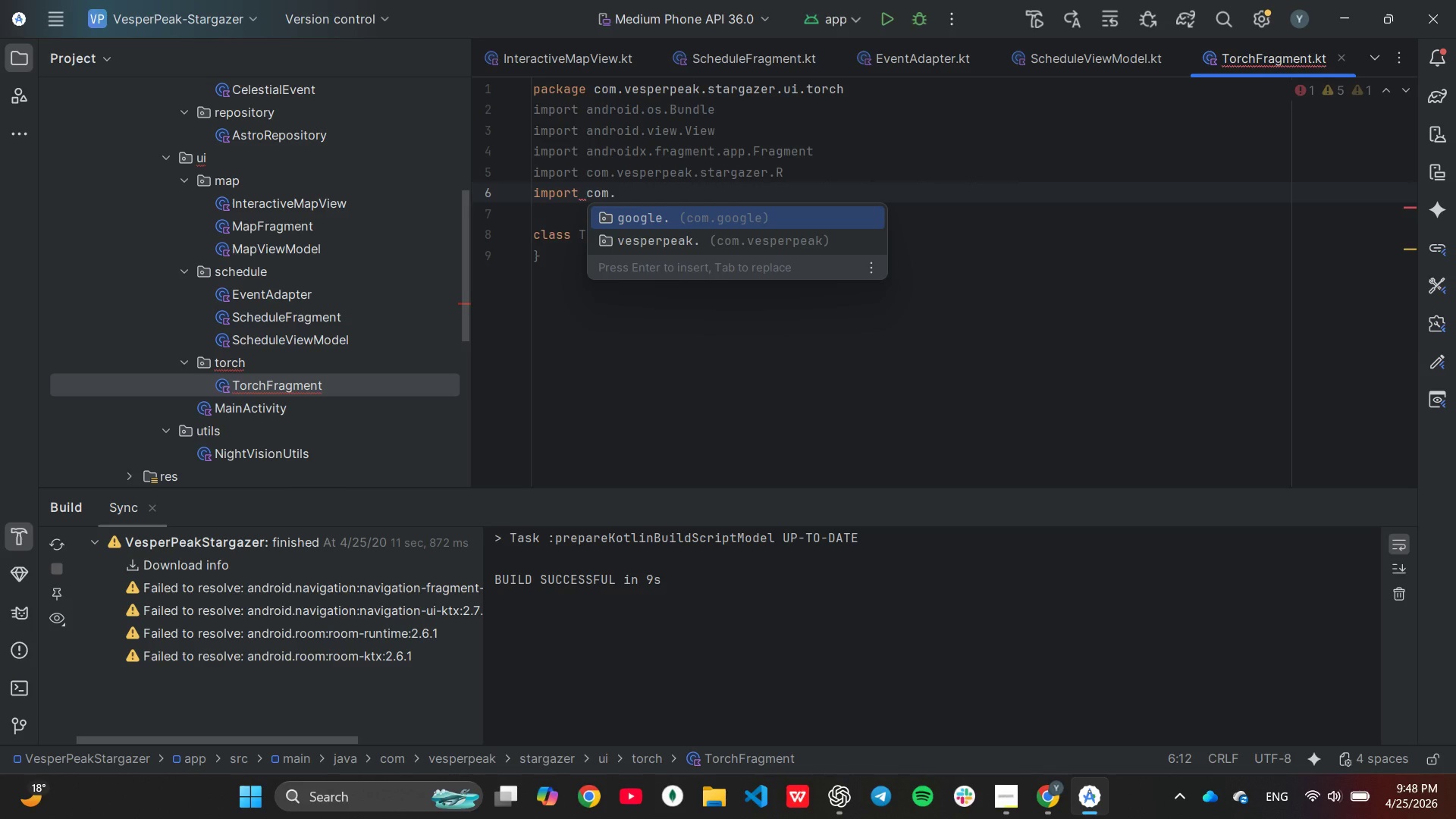 
key(ArrowDown)
 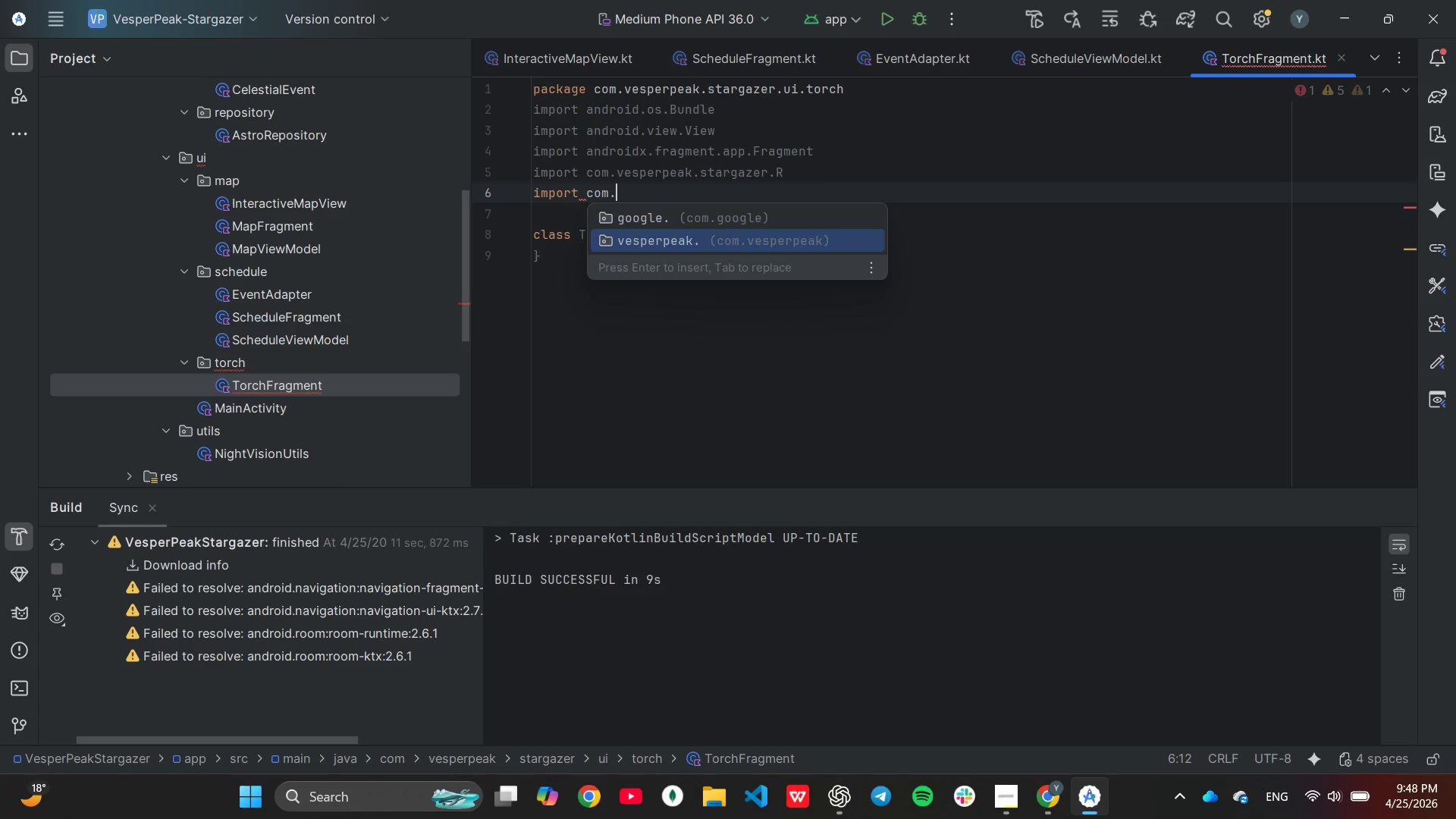 
key(Enter)
 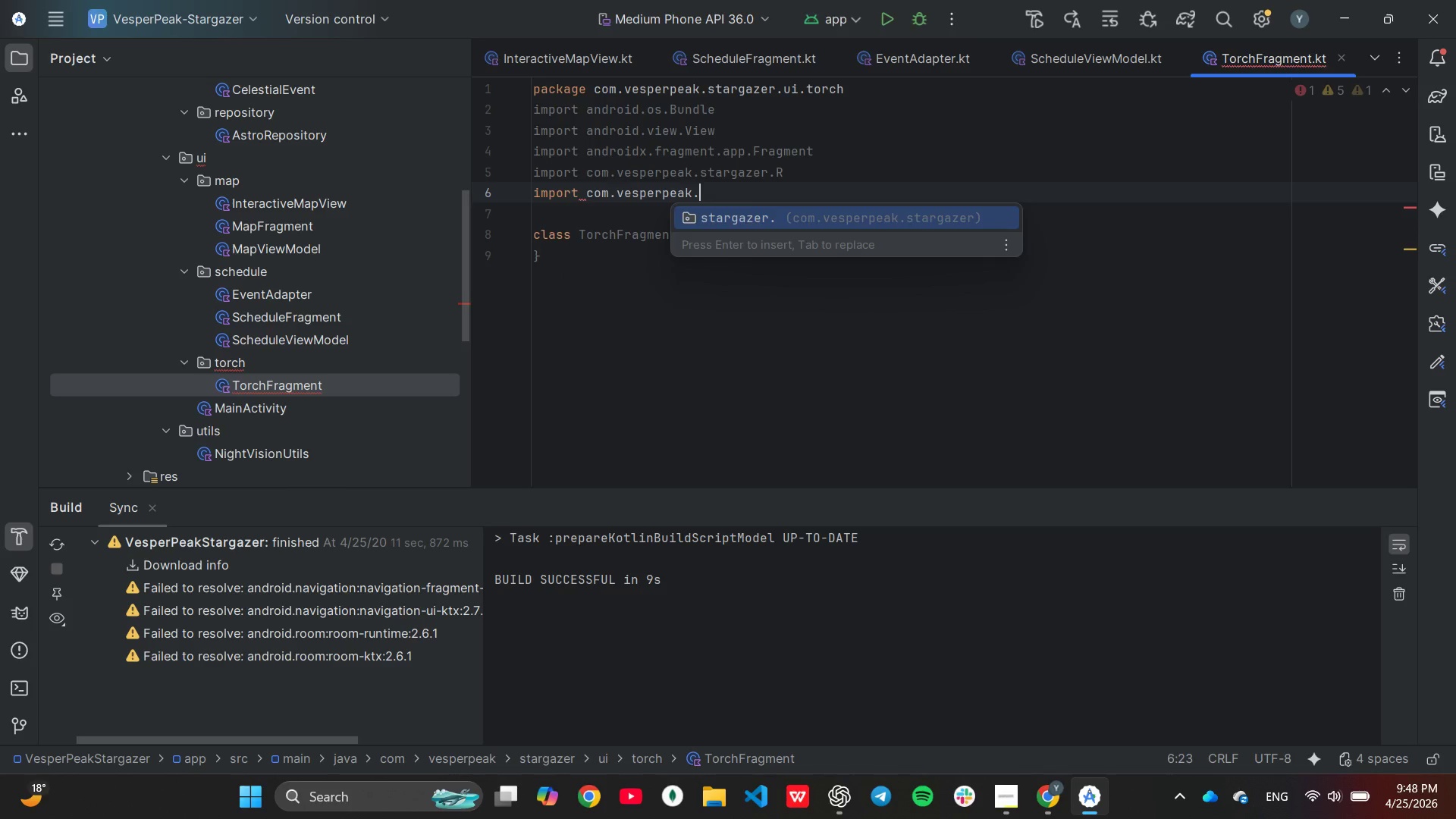 
key(Enter)
 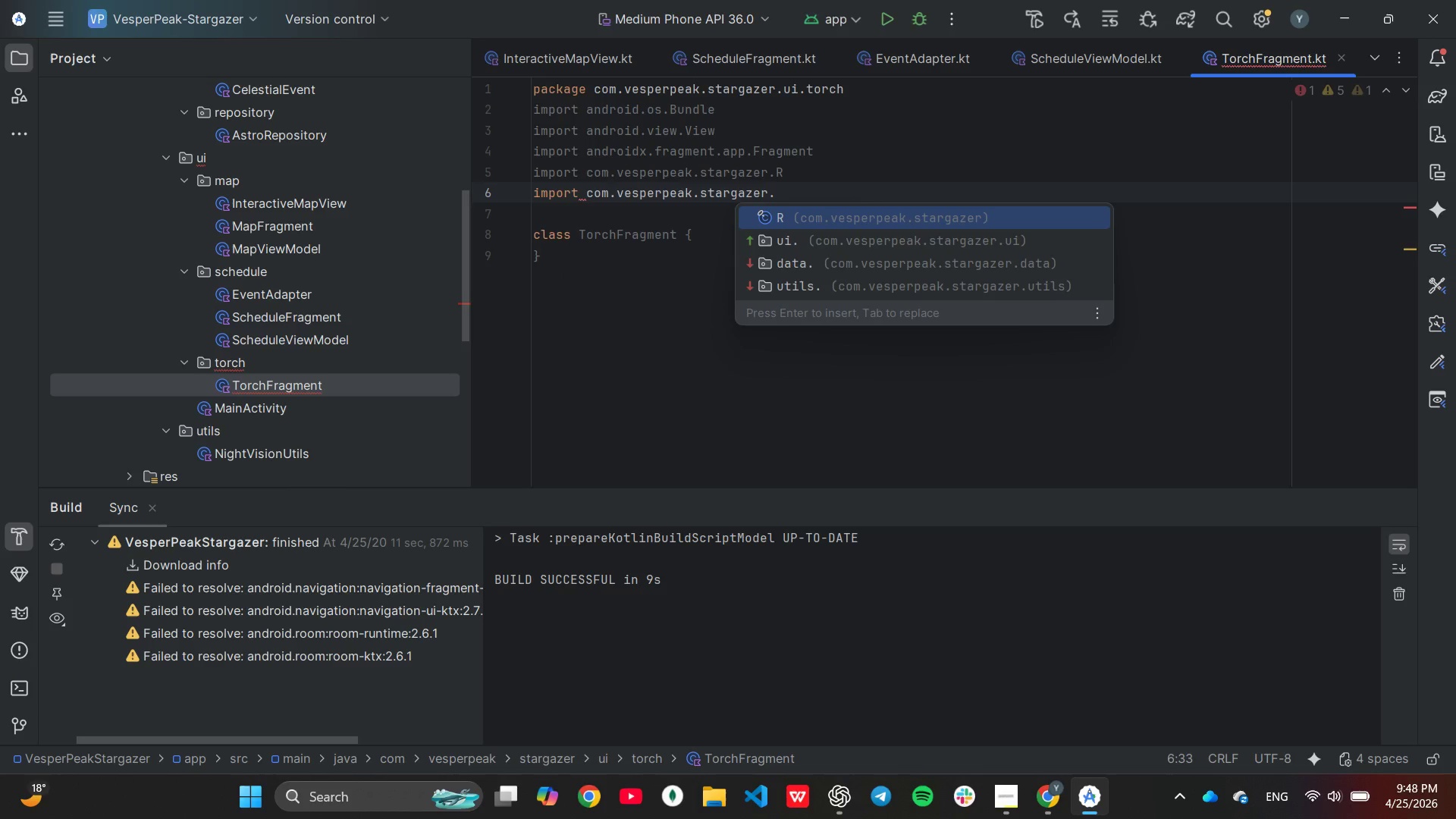 
type(databinding)
 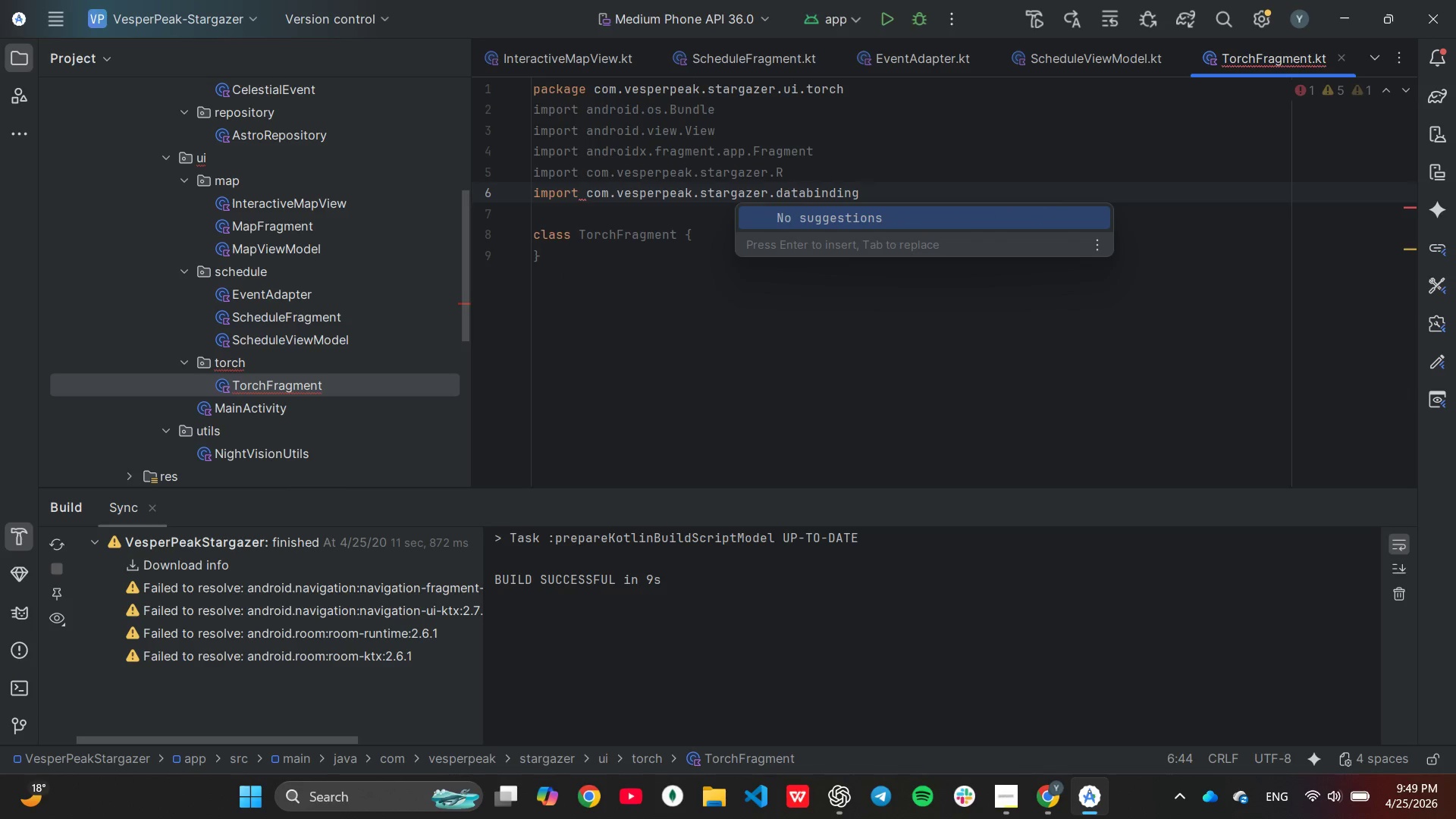 
type(.Fra)
 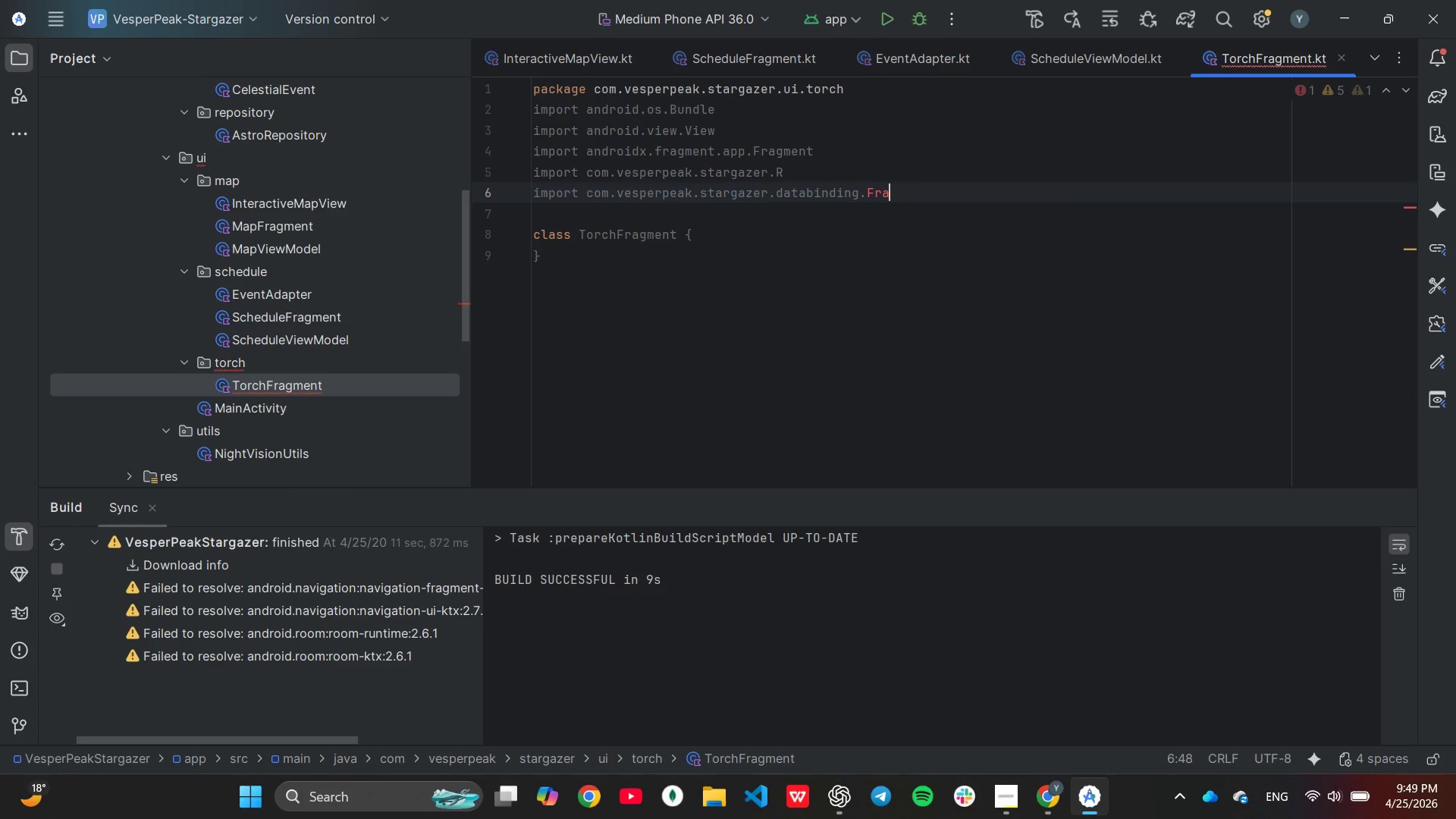 
wait(5.3)
 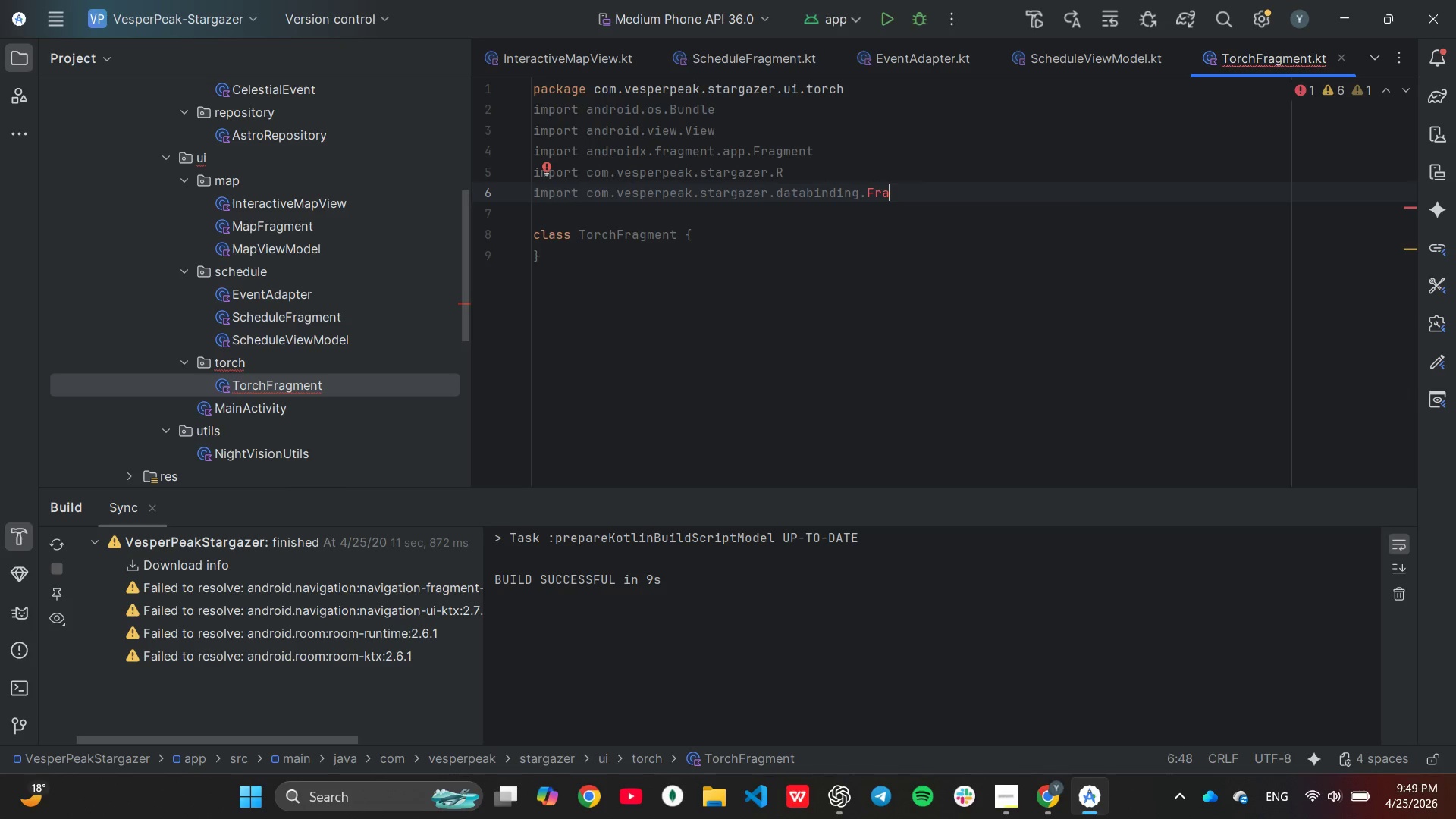 
key(Tab)
 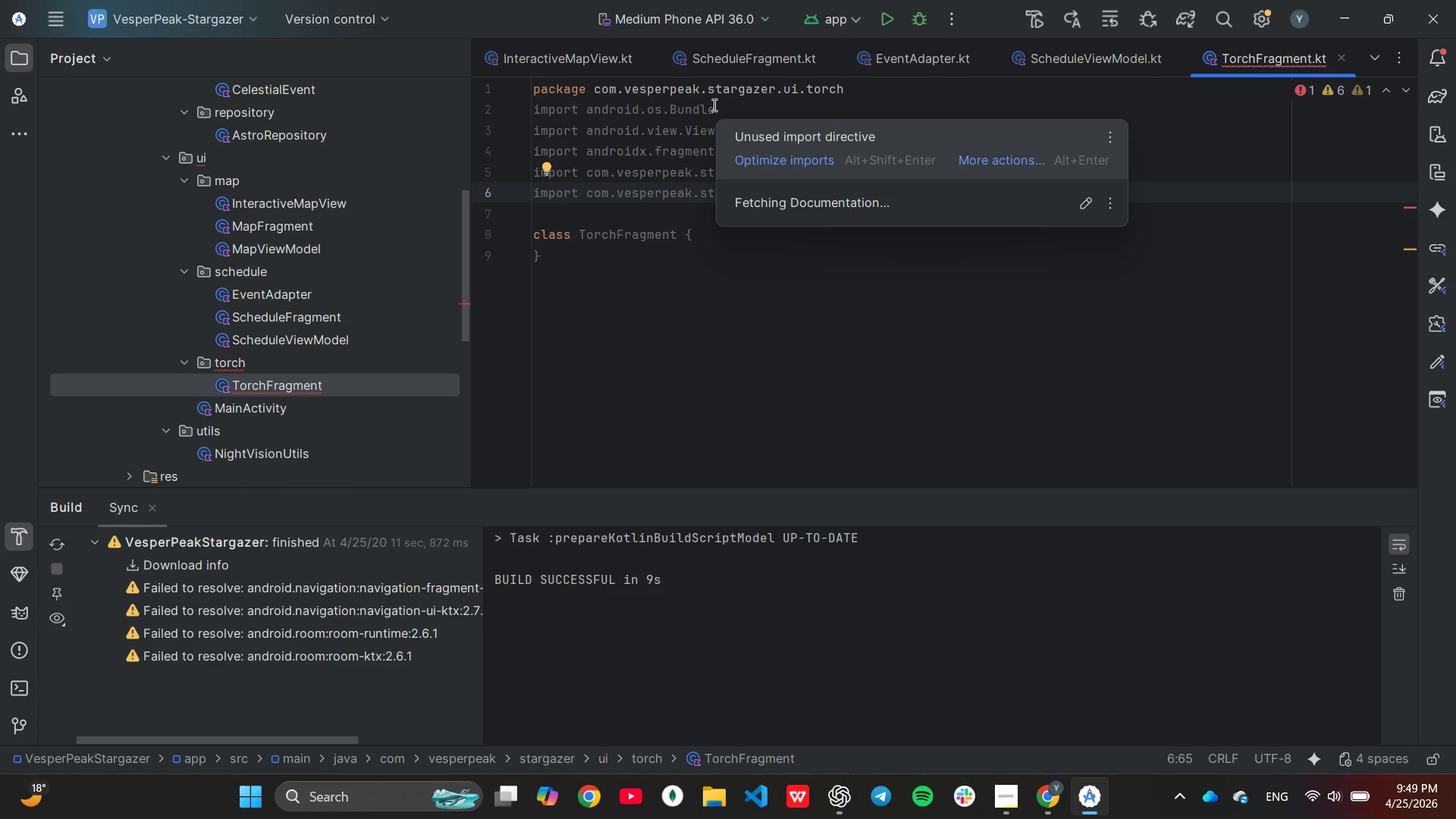 
wait(5.47)
 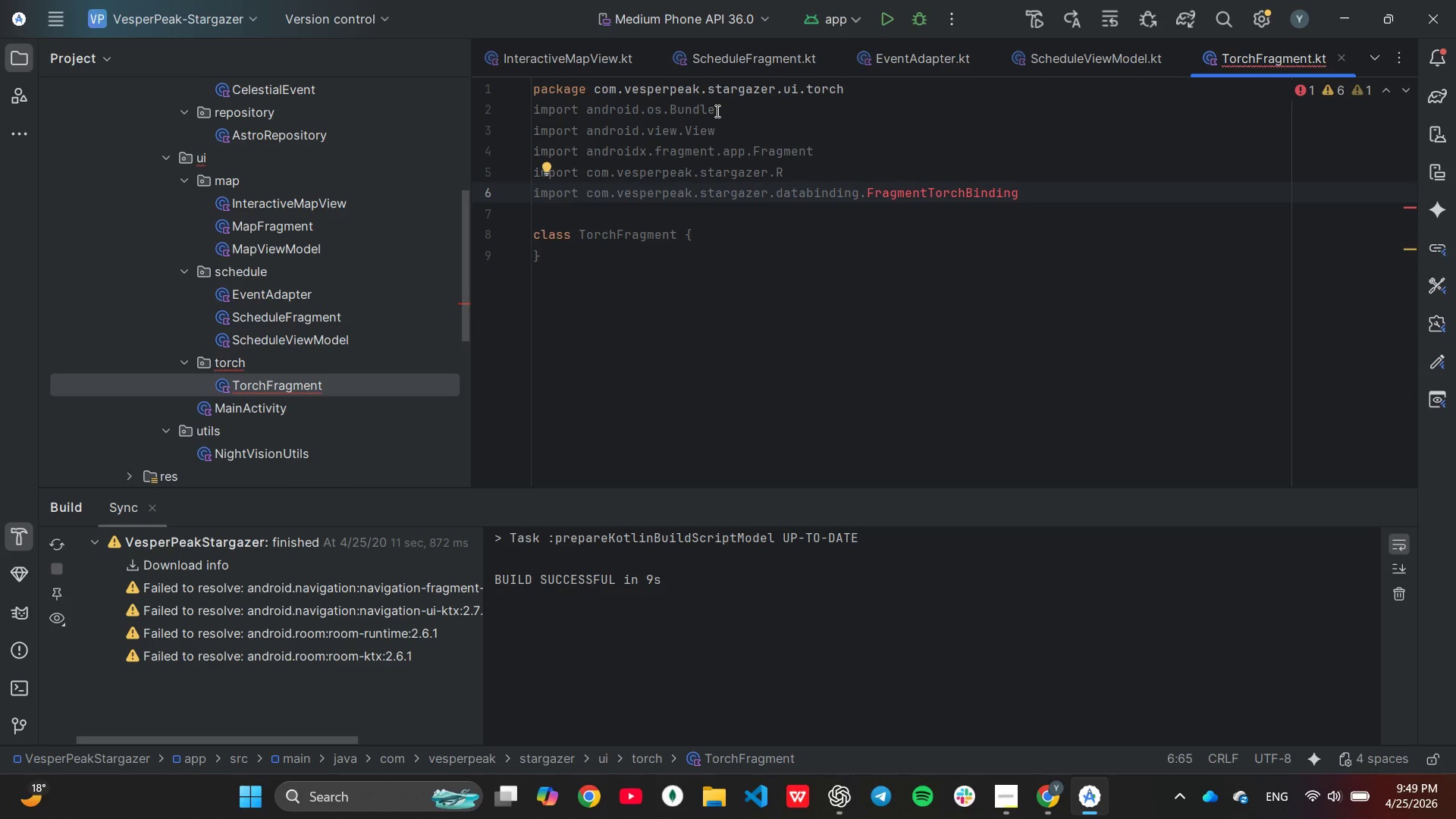 
left_click([723, 246])
 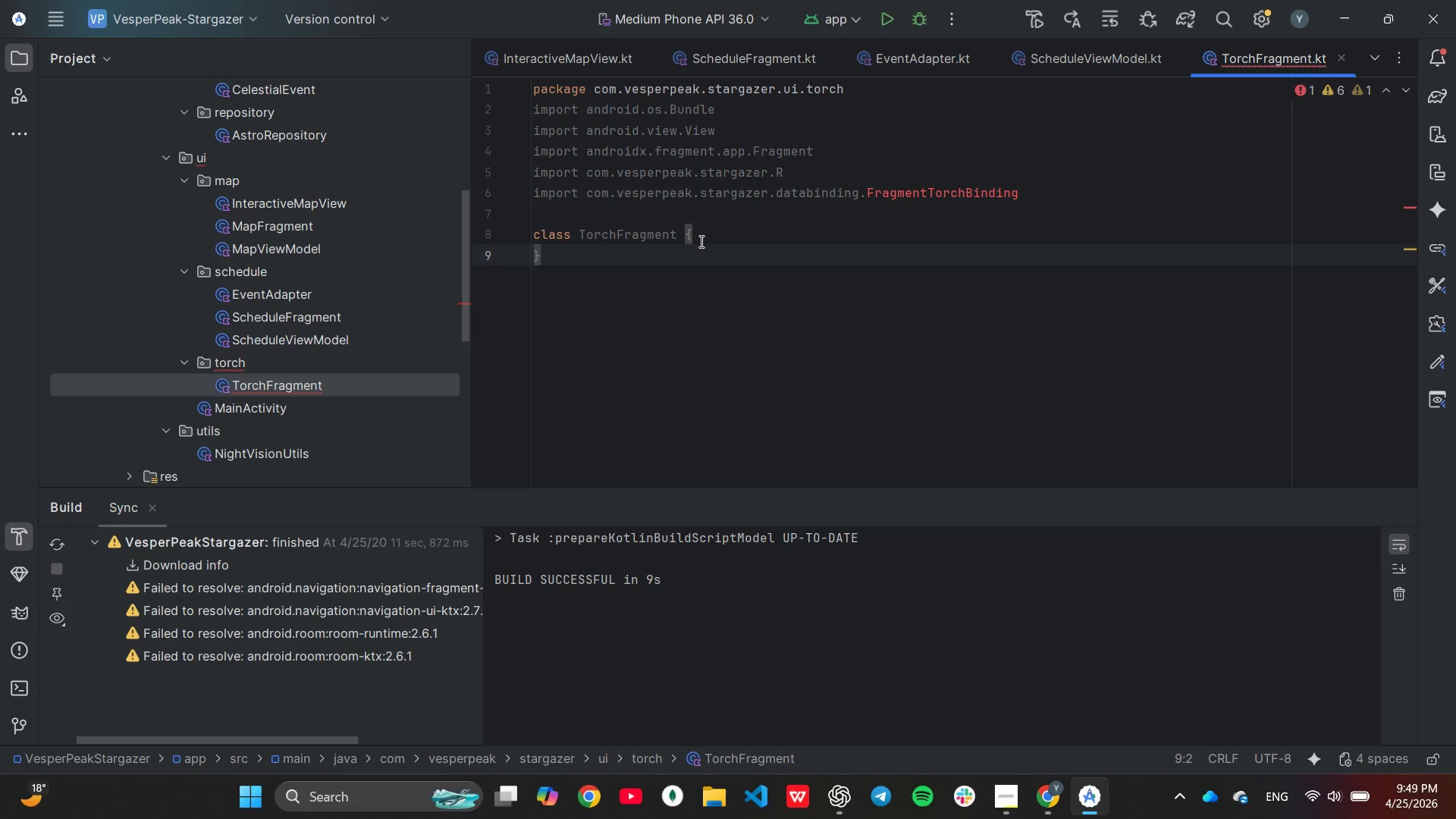 
left_click([701, 240])
 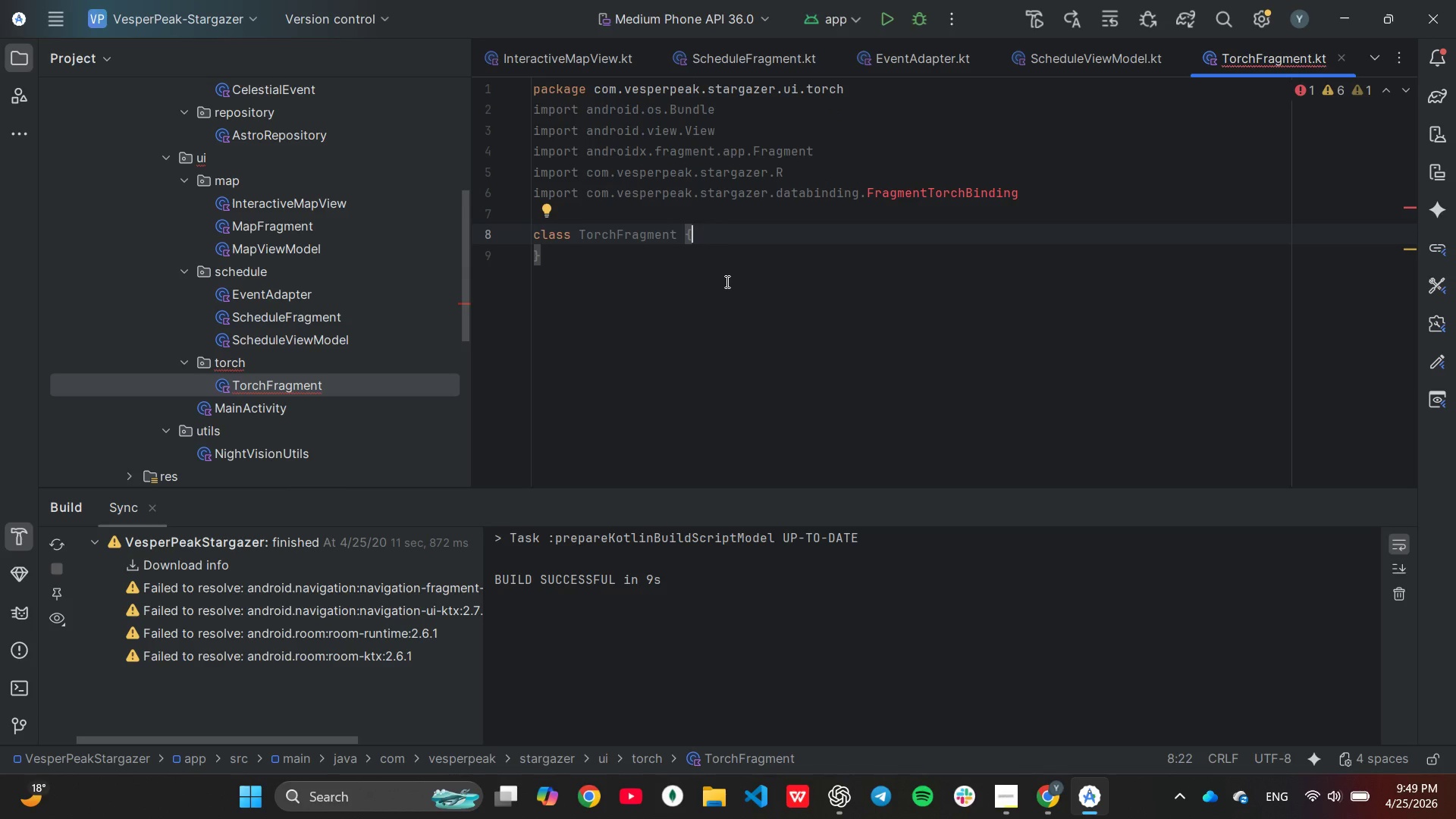 
key(ArrowLeft)
 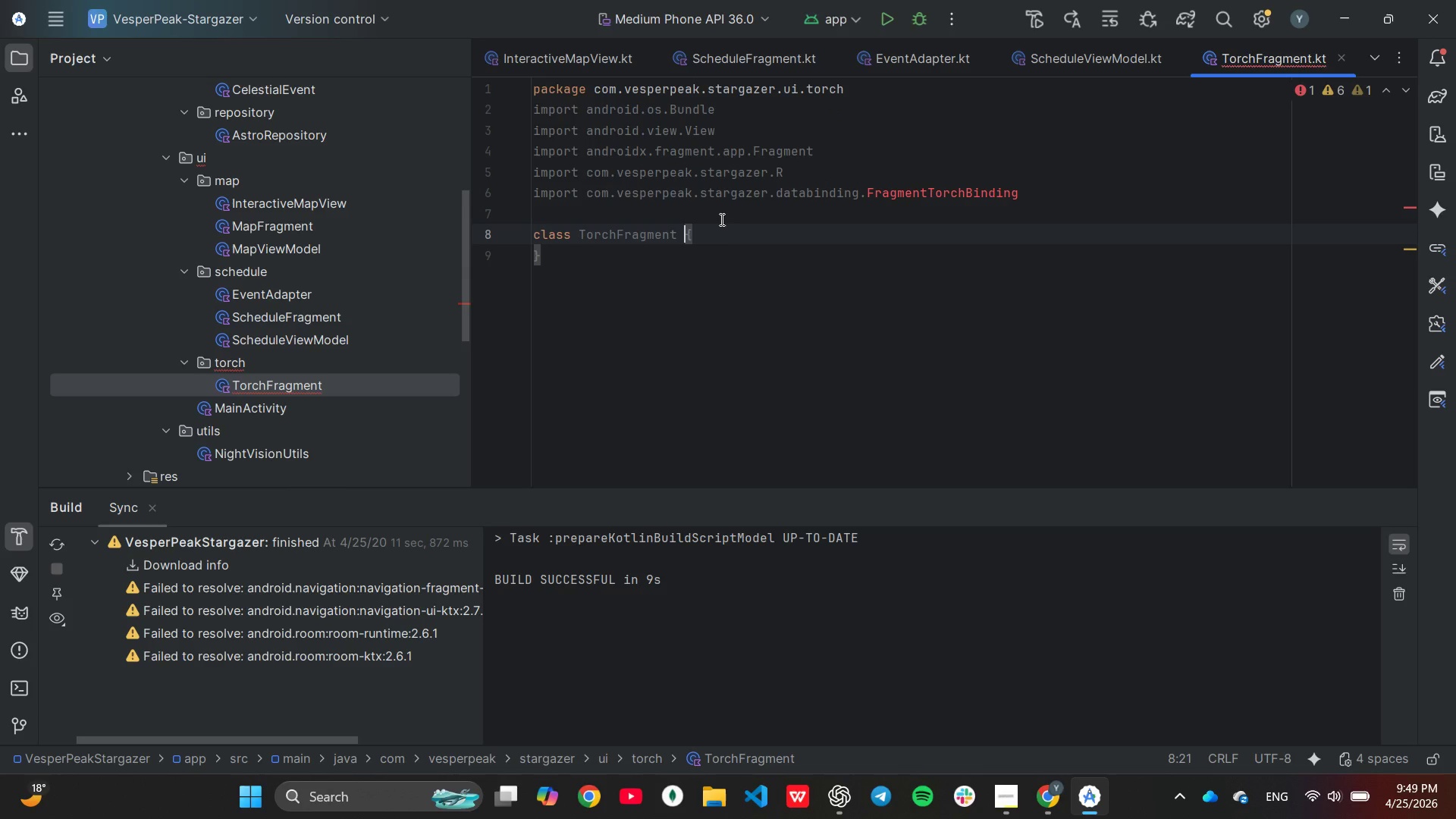 
key(ArrowLeft)
 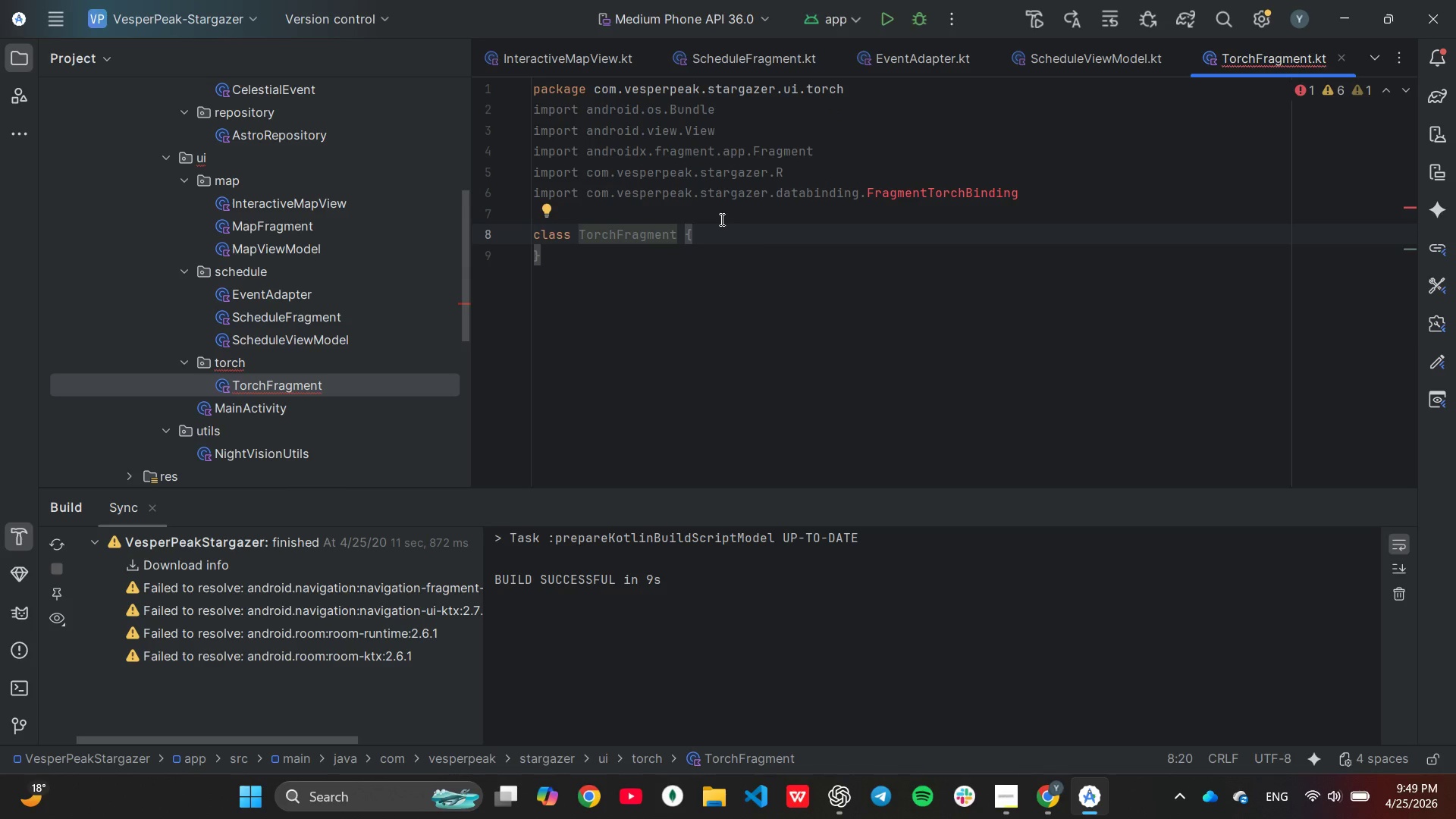 
key(Shift+ShiftLeft)
 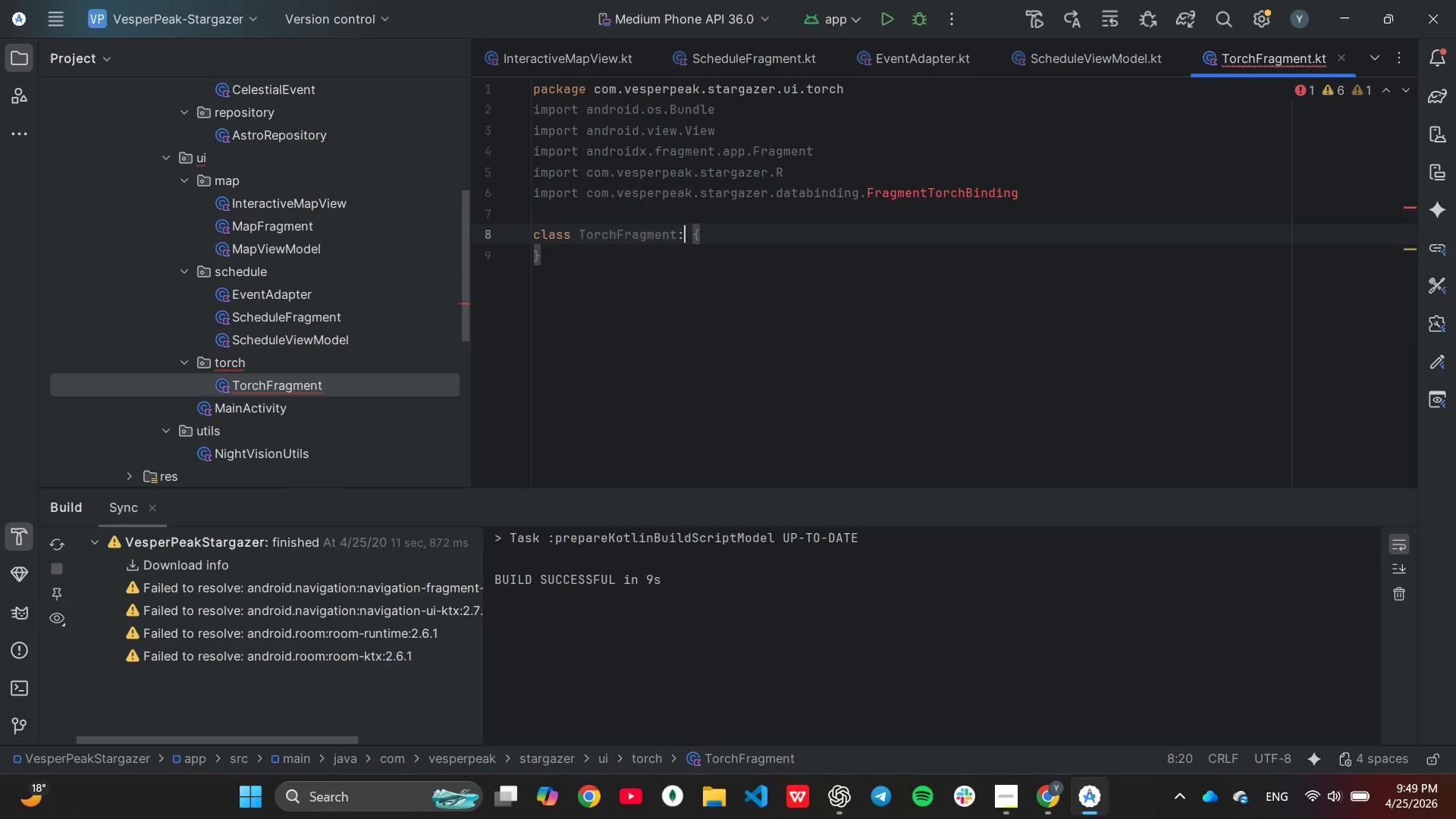 
key(Shift+Semicolon)
 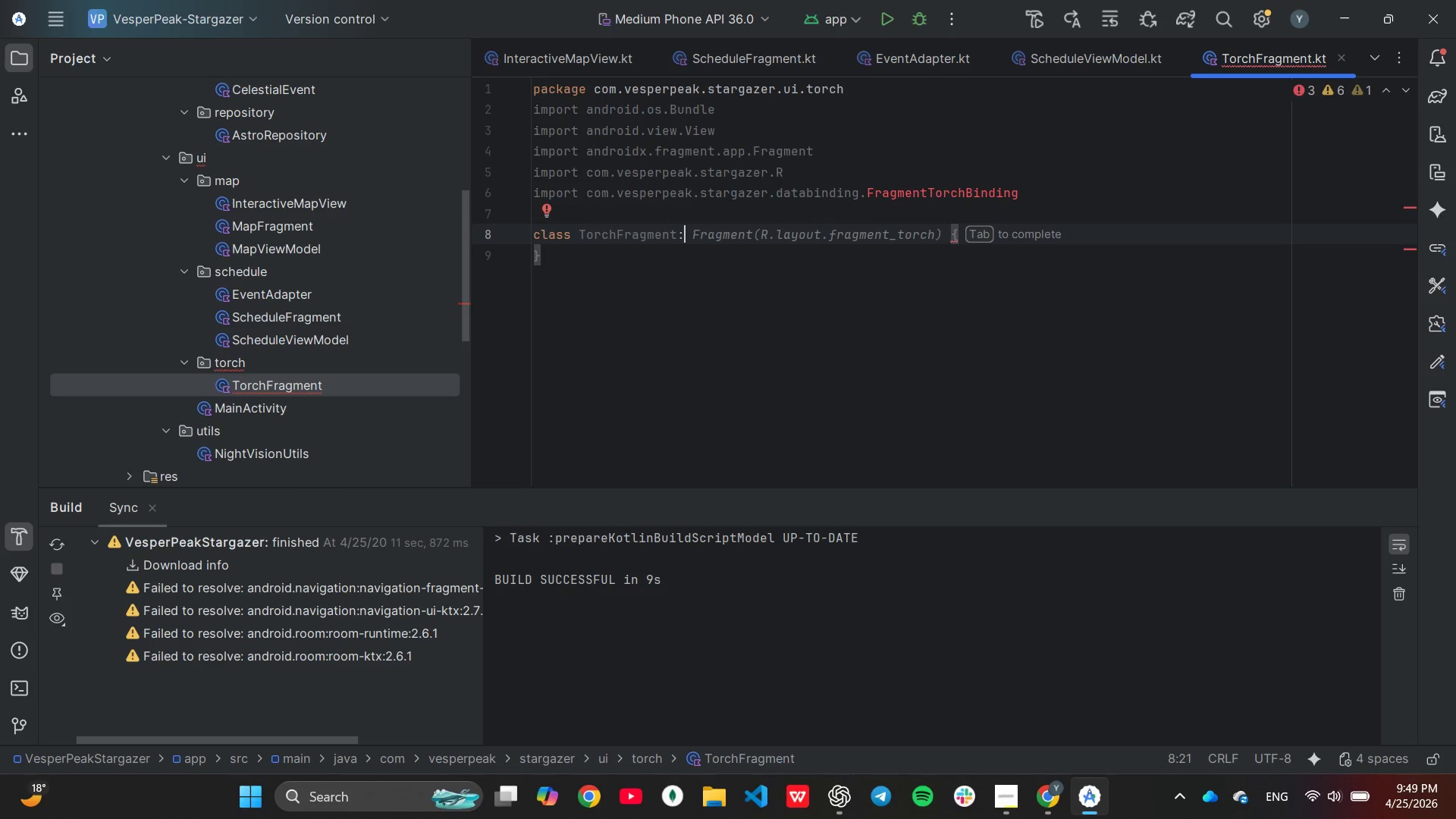 
key(Tab)
 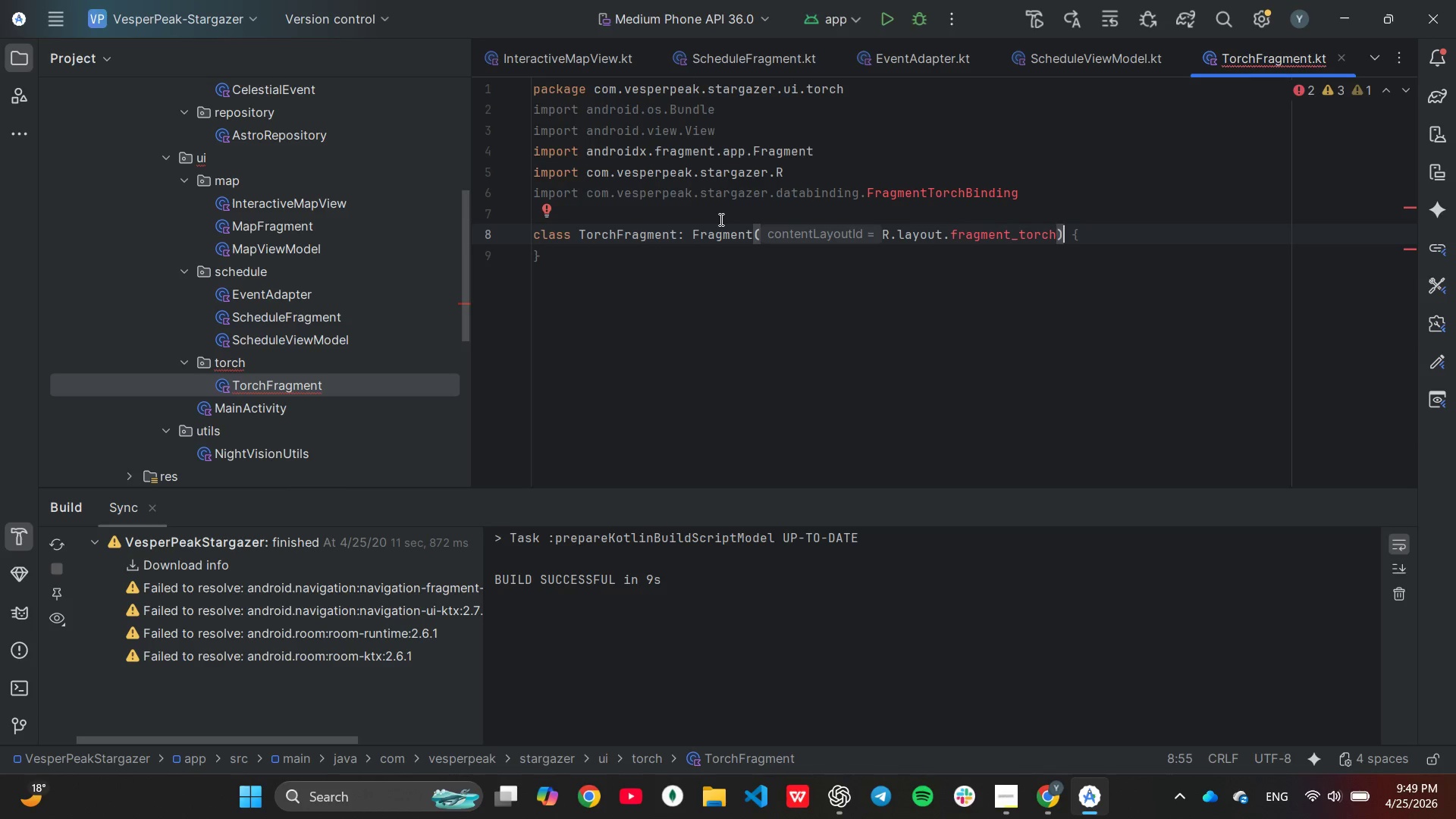 
key(ArrowRight)
 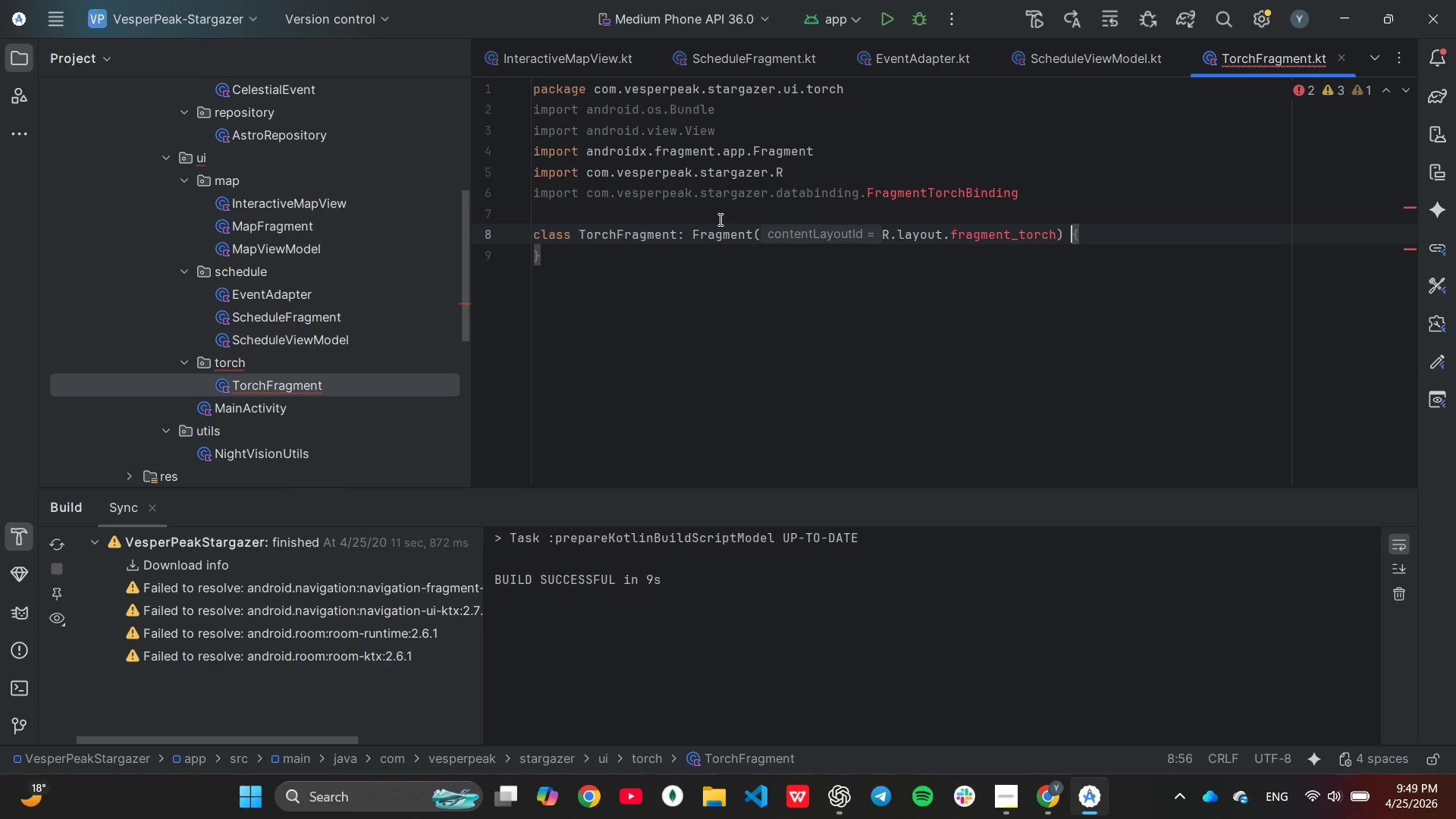 
key(ArrowRight)
 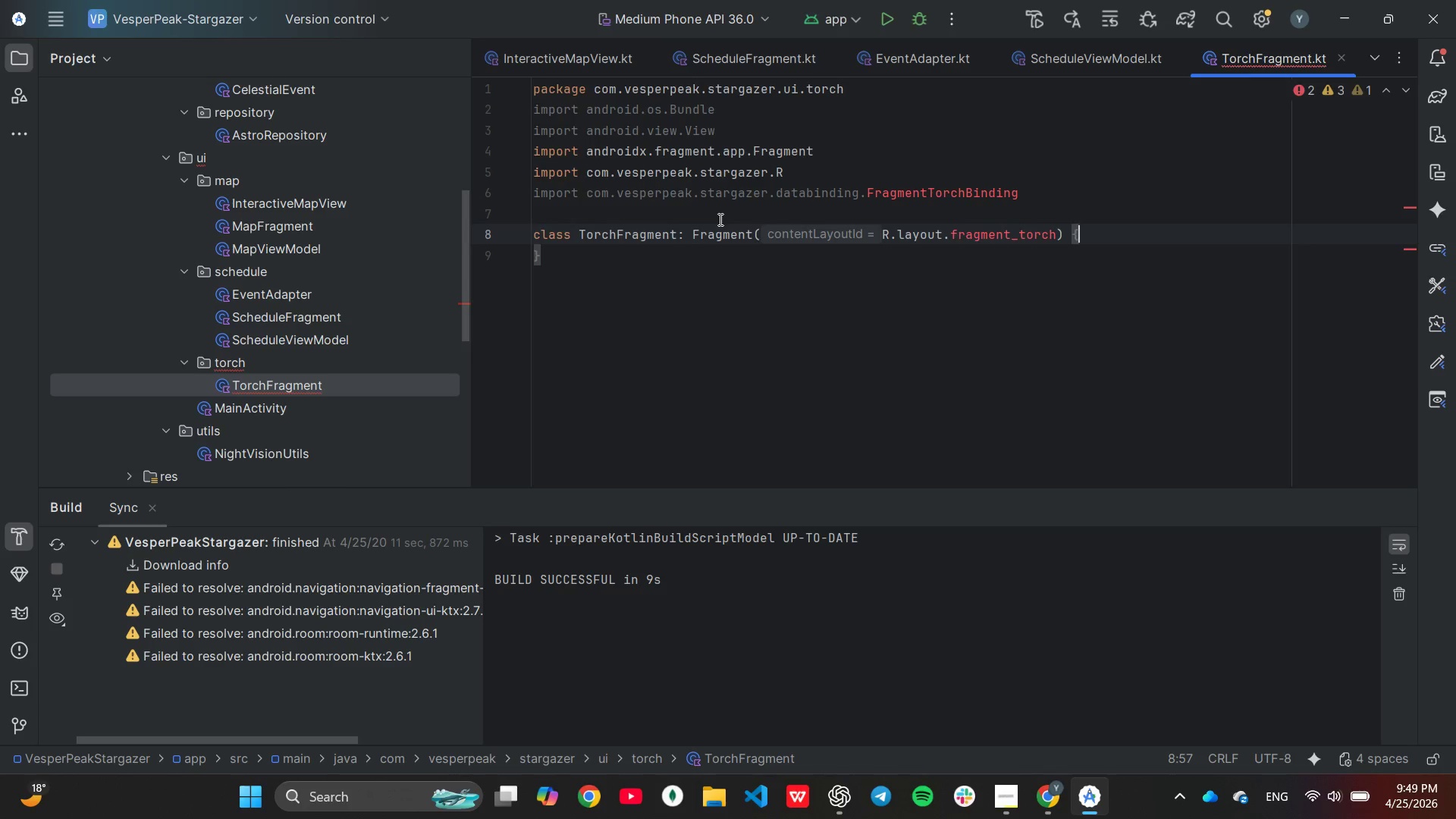 
key(Enter)
 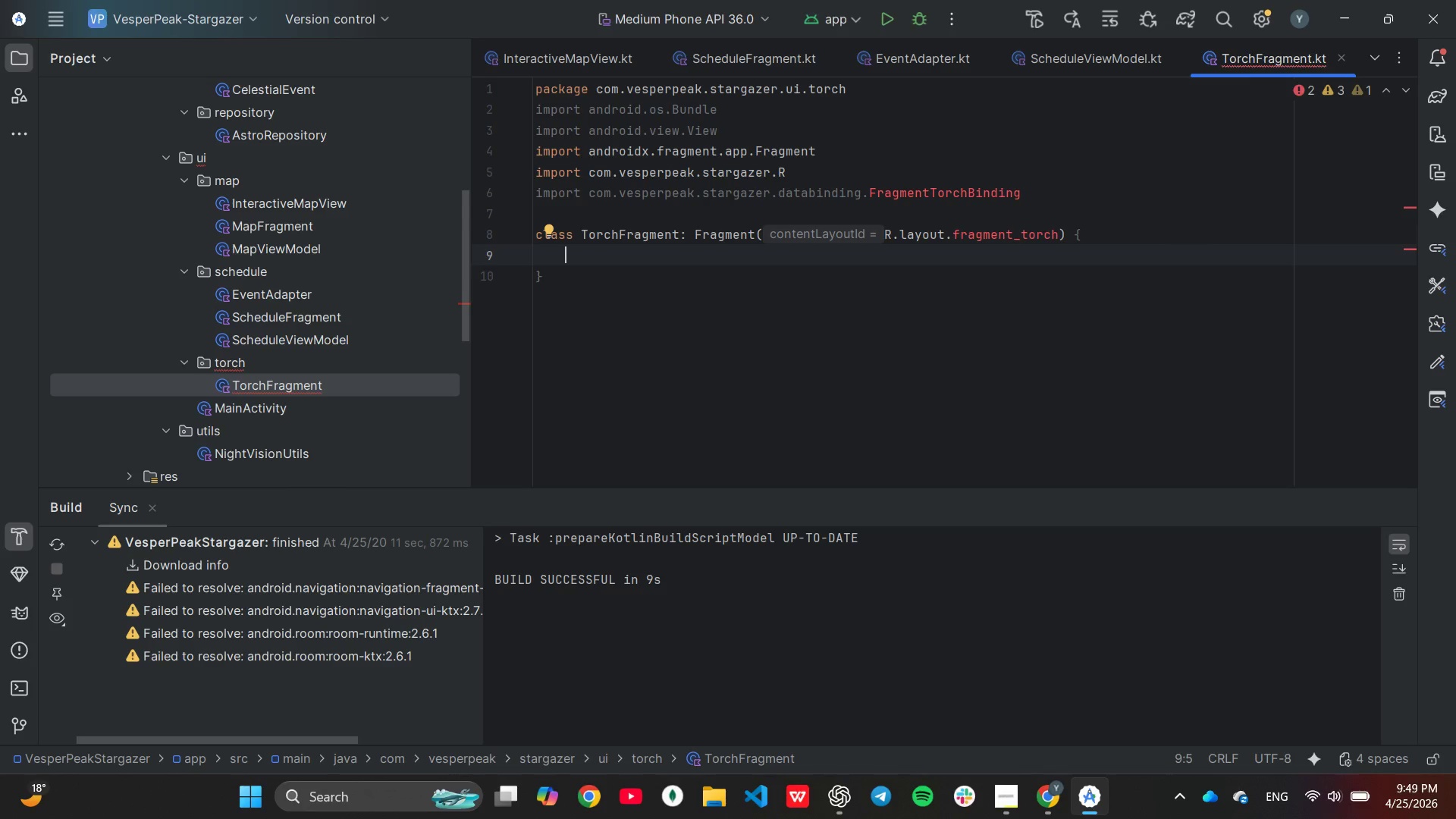 
type(private val)
key(Backspace)
type(r isTorchOn =)
key(Tab)
 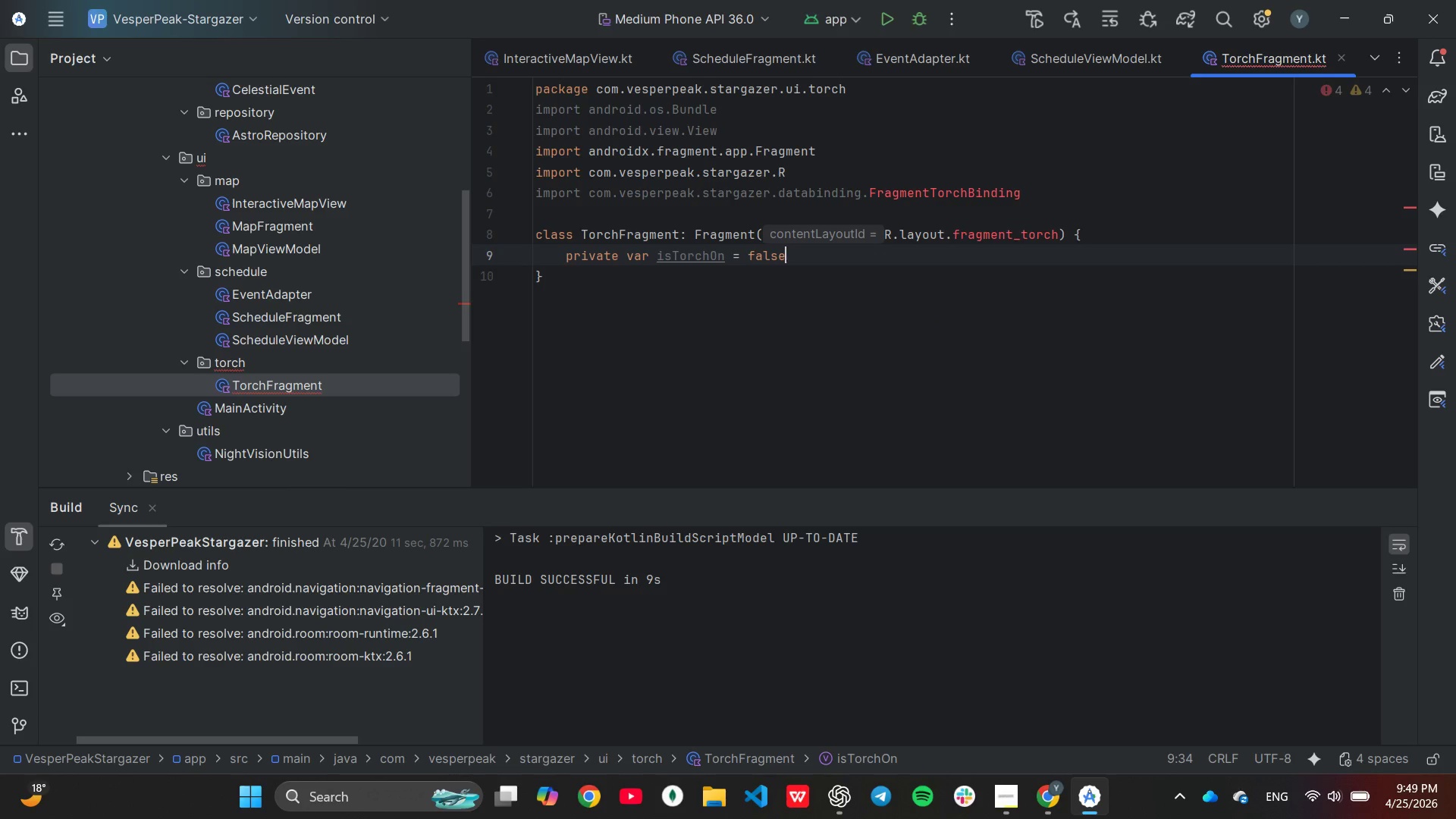 
key(Enter)
 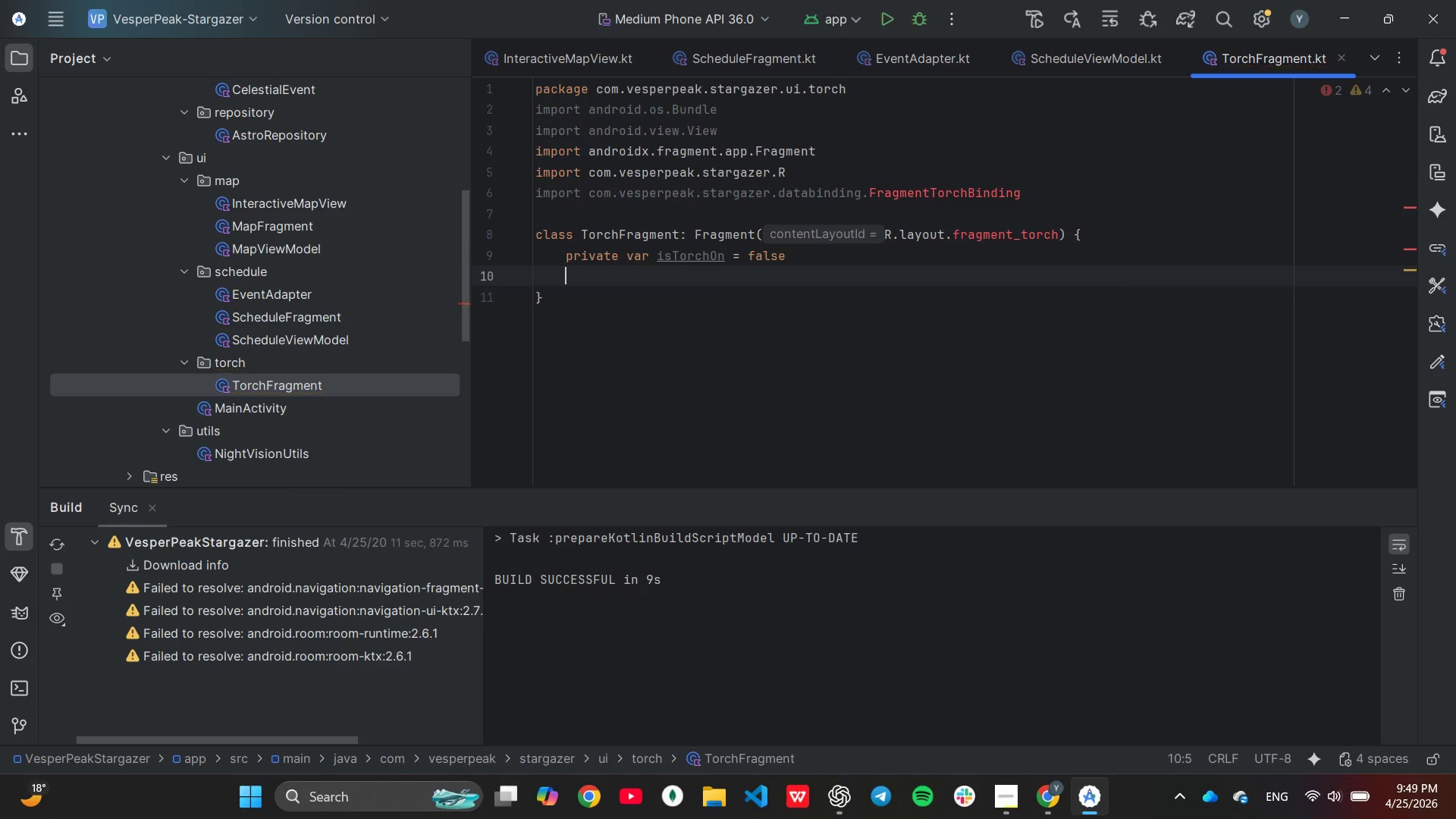 
key(Enter)
 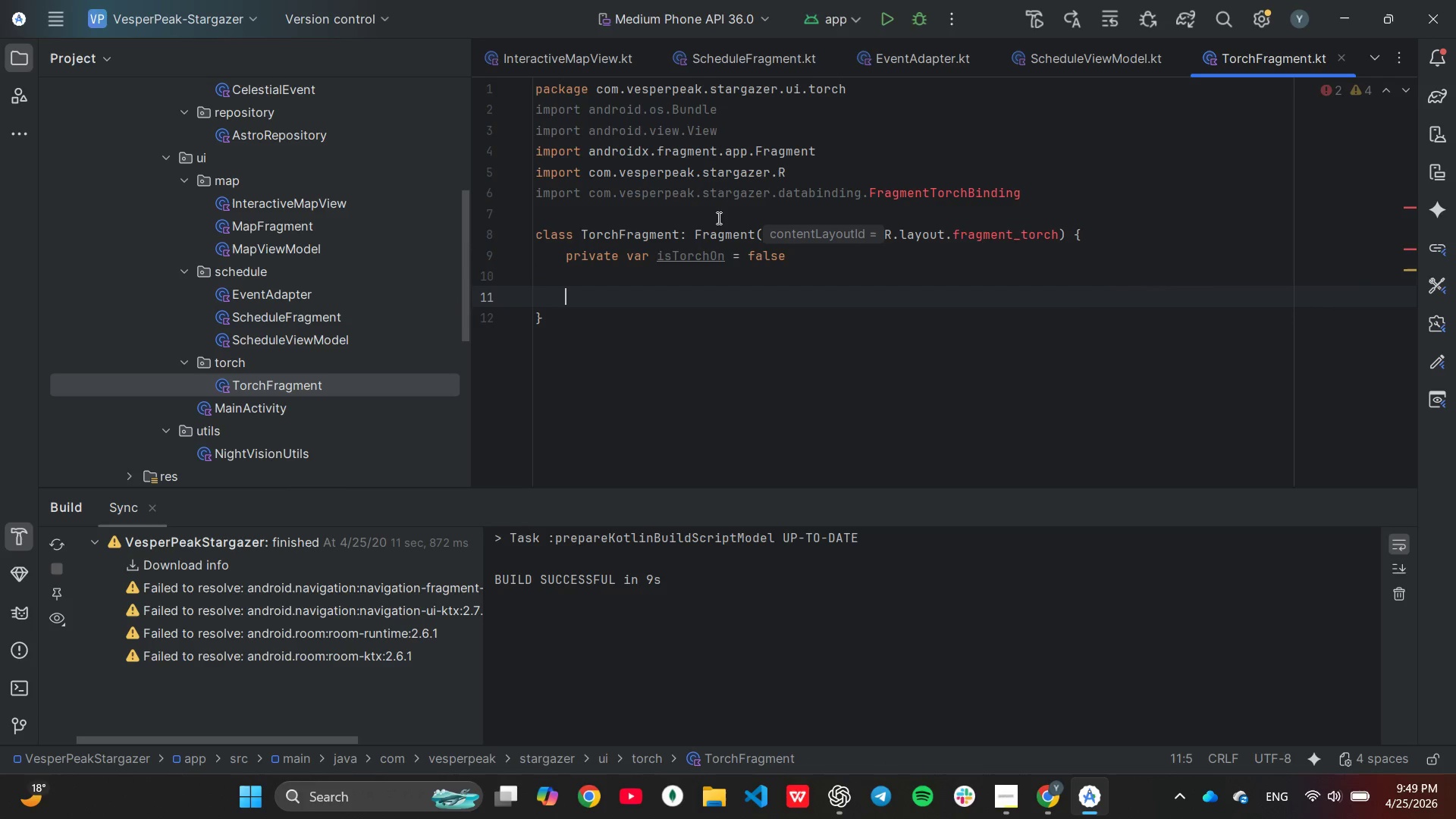 
type(overr)
 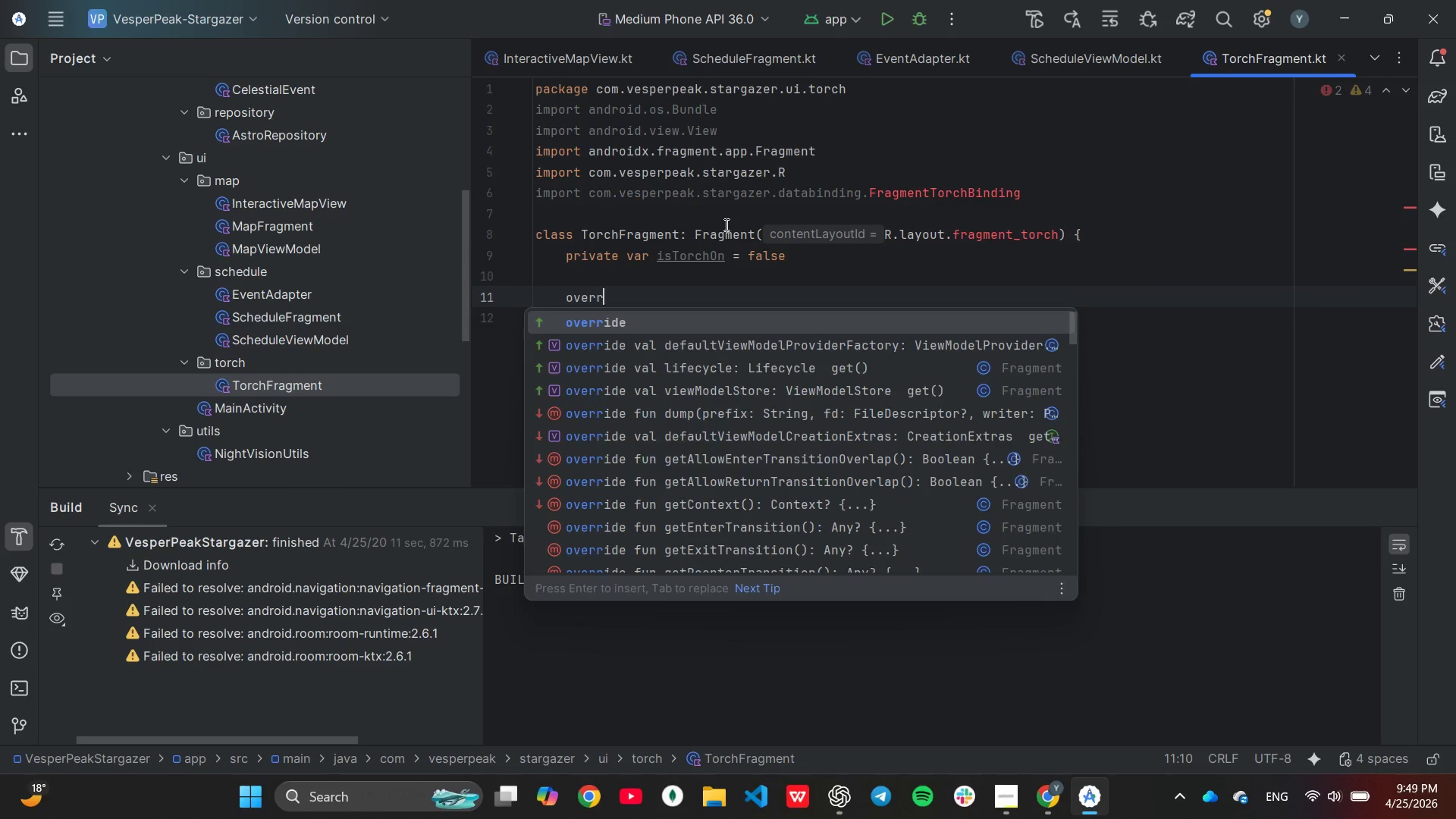 
key(Enter)
 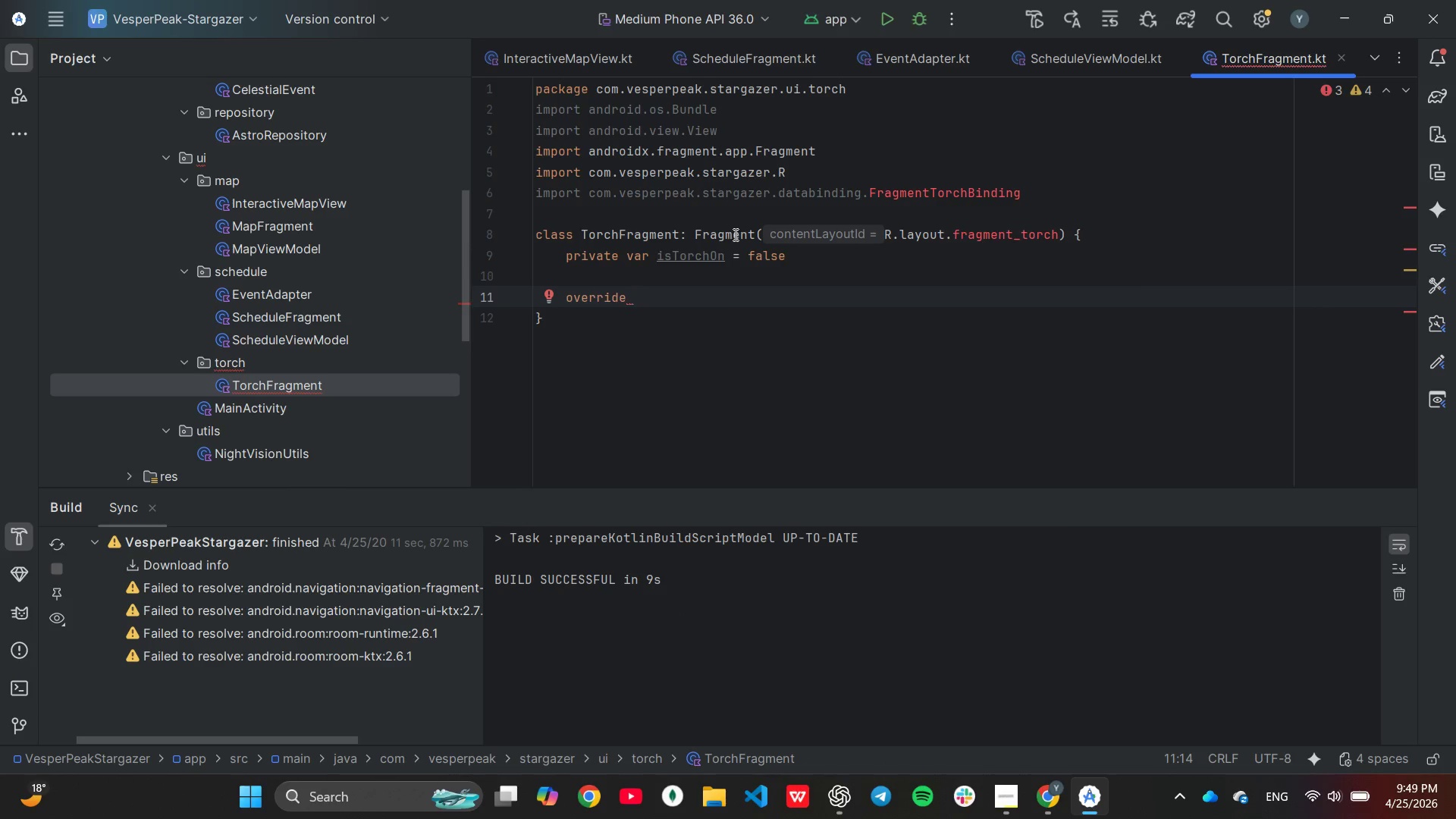 
type(fu)
 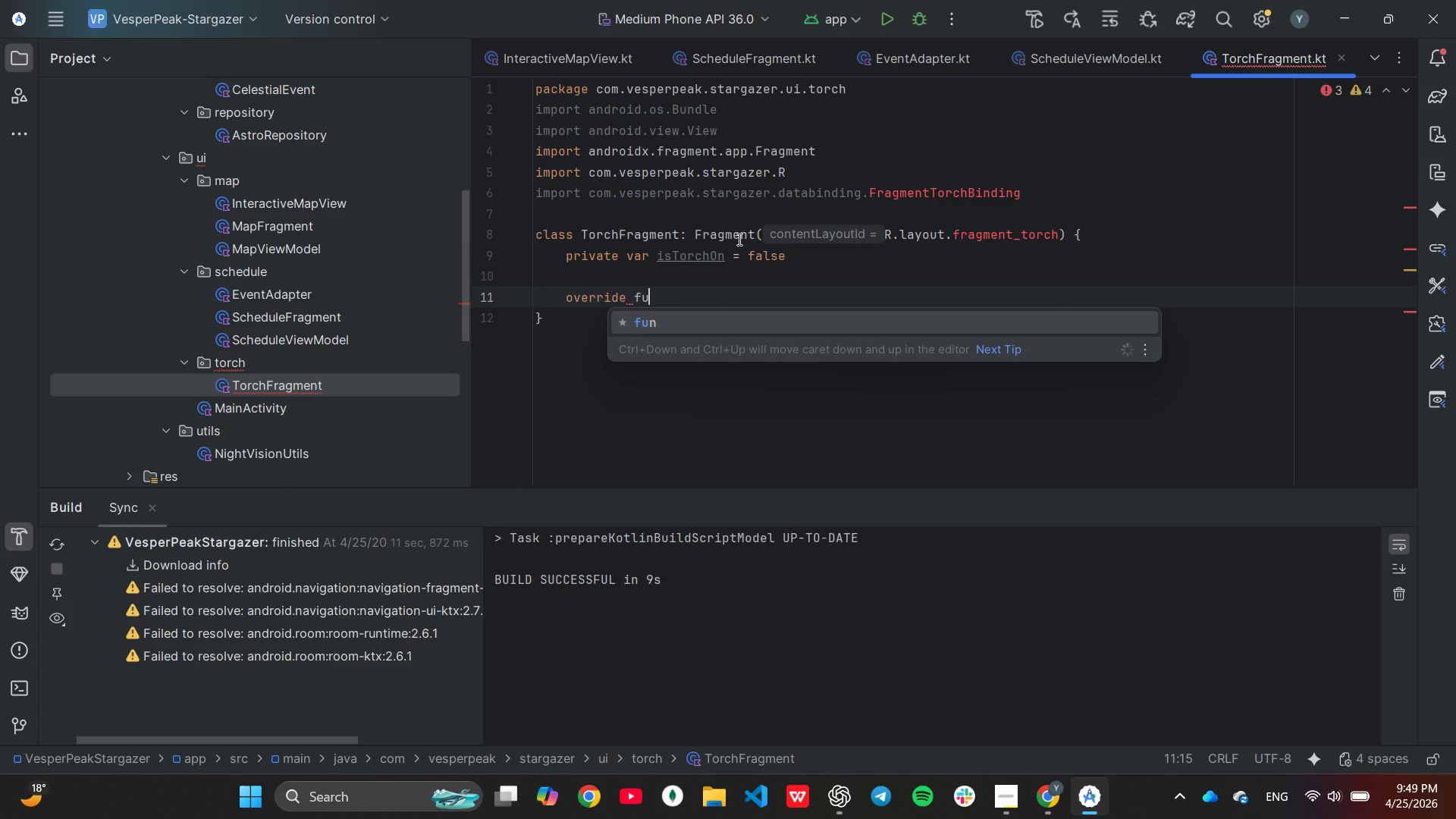 
key(N)
 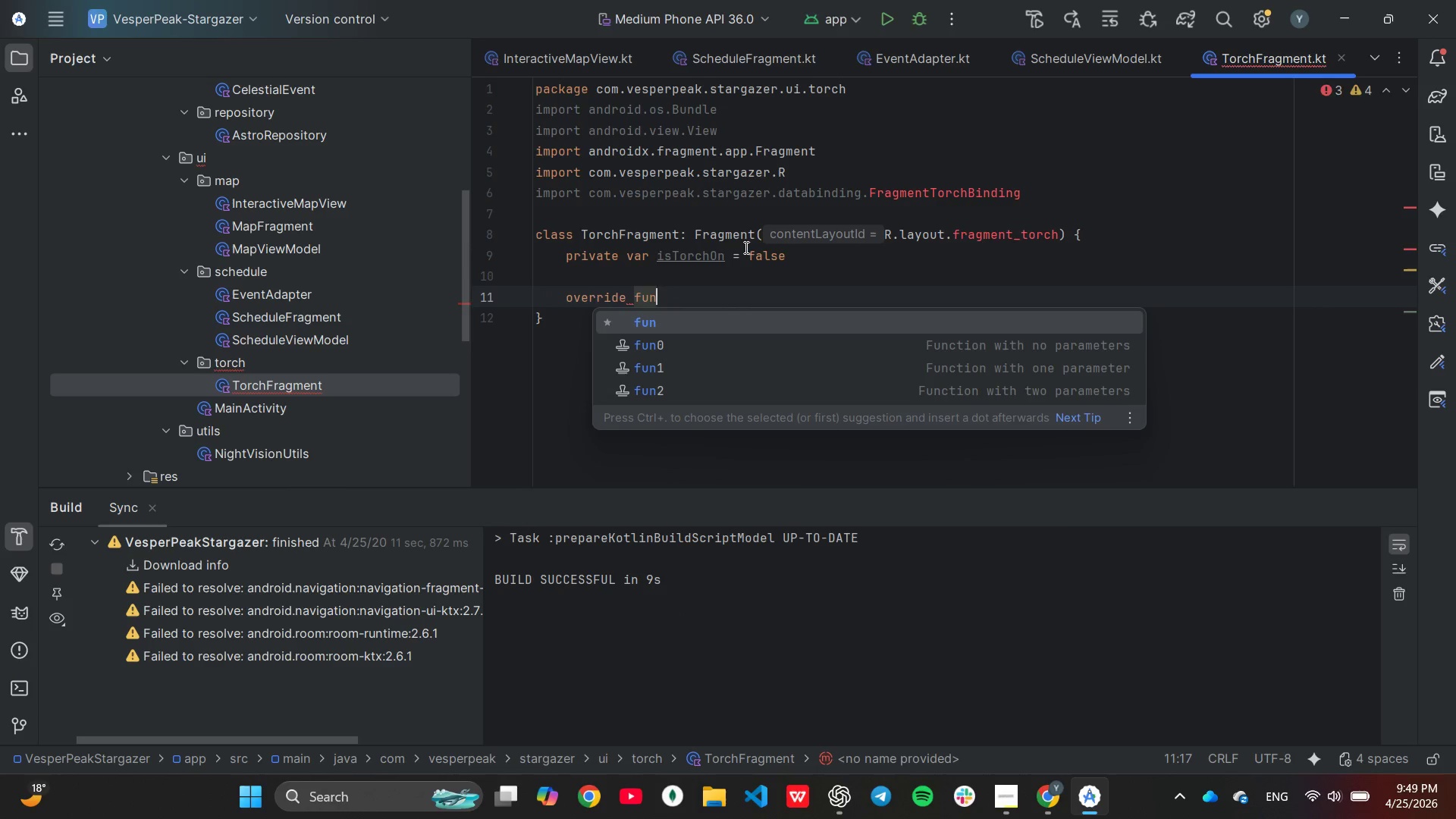 
key(Space)
 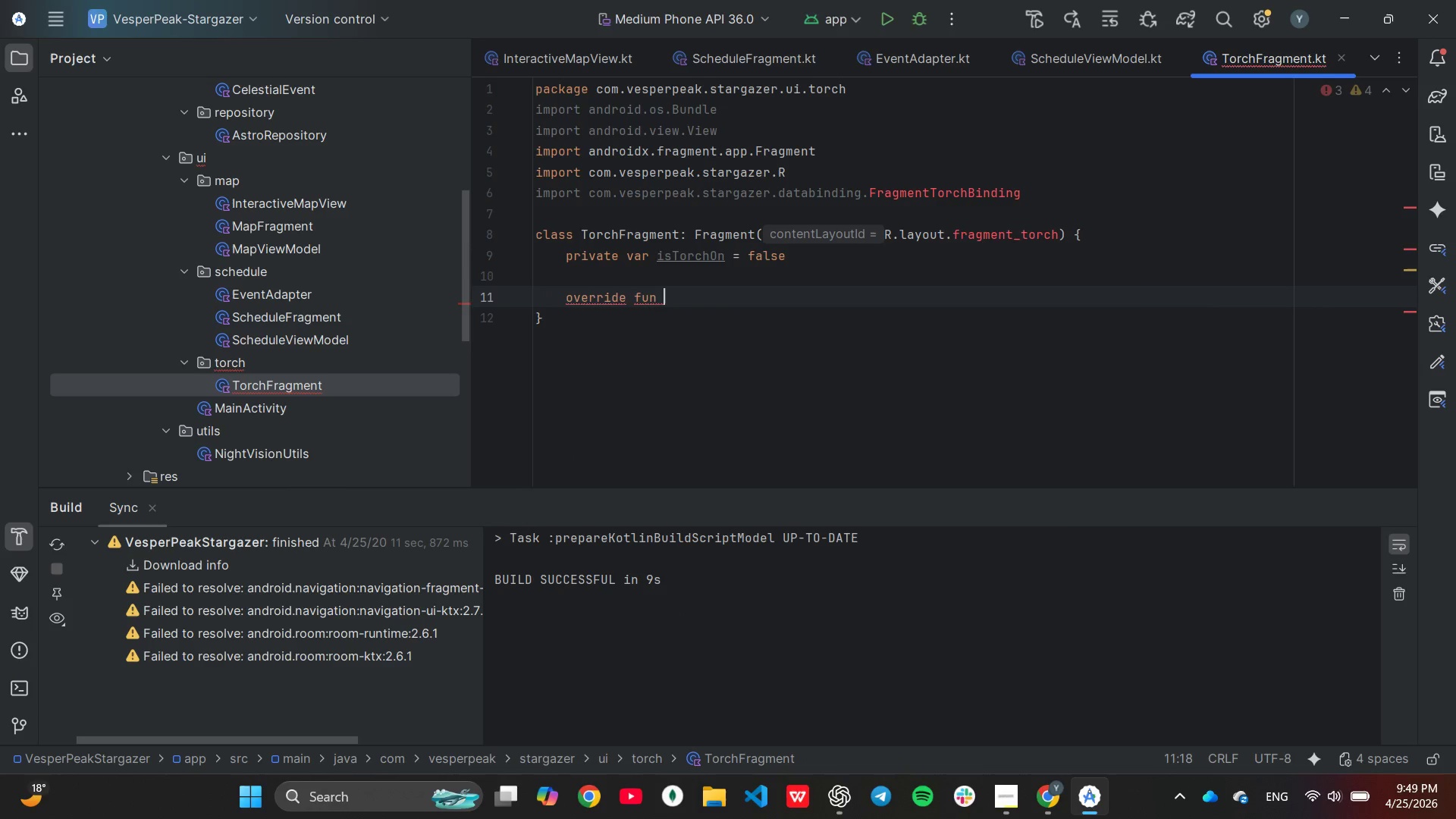 
type(onV)
 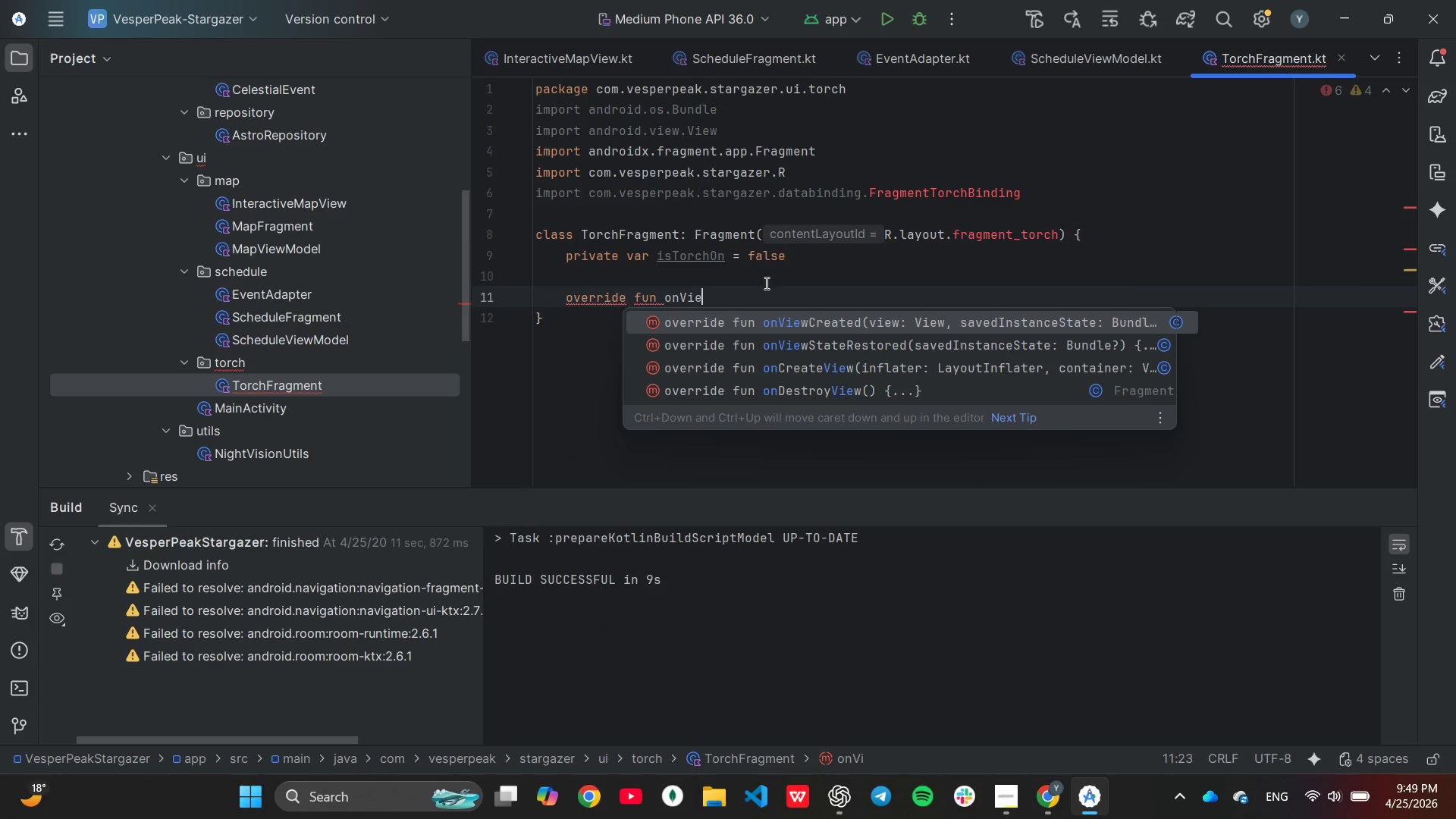 
 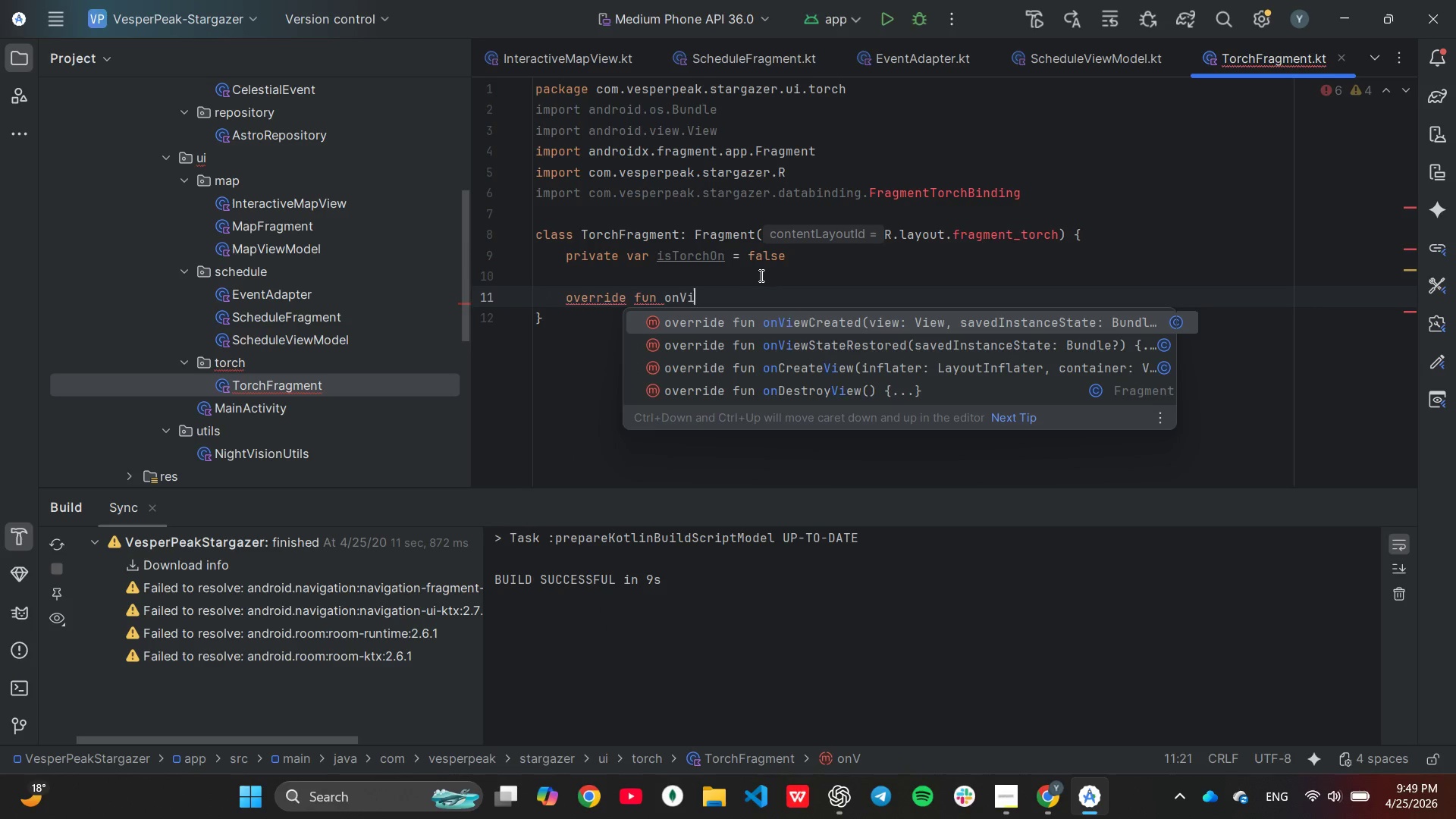 
type(iewCr)
 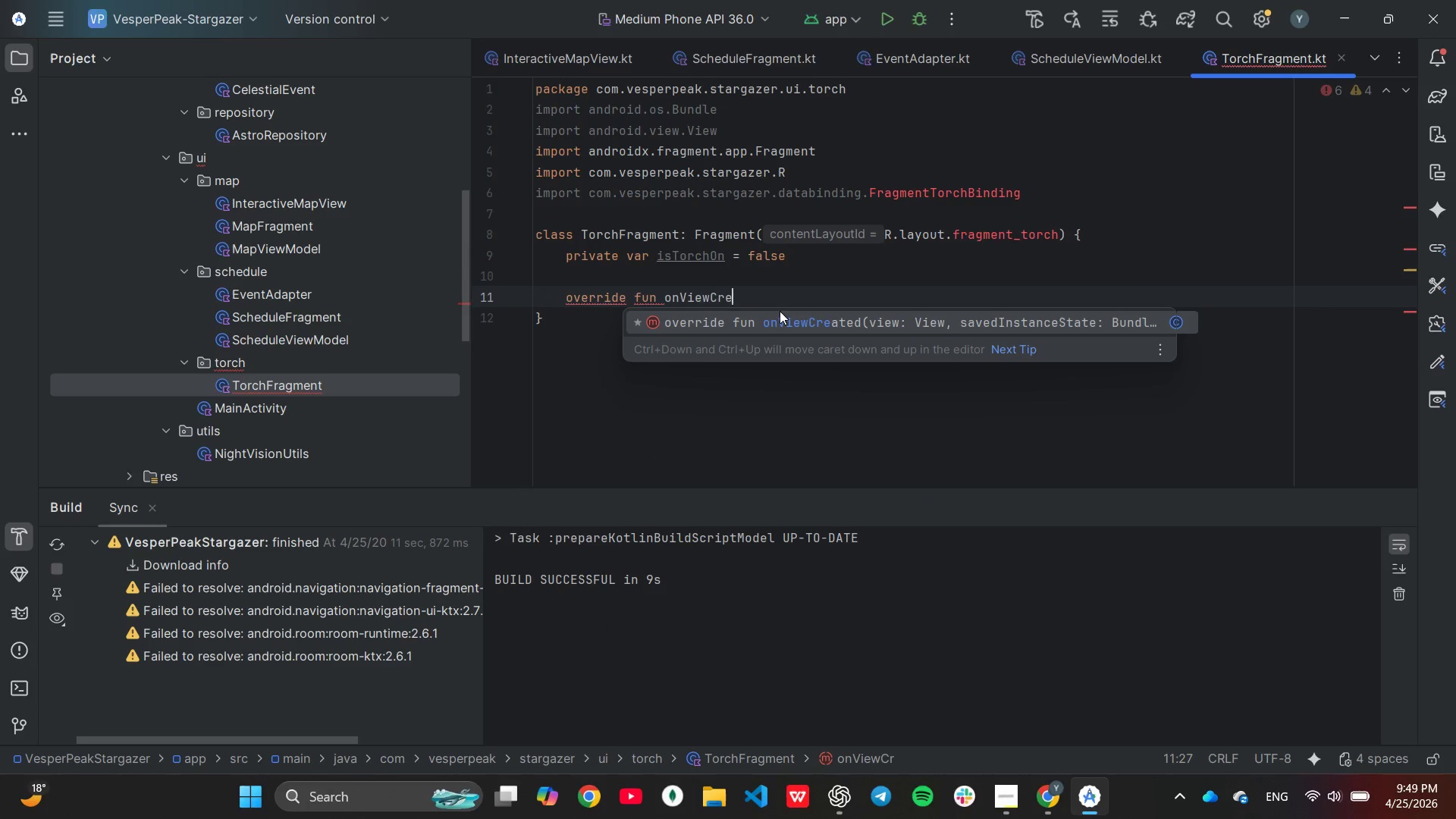 
 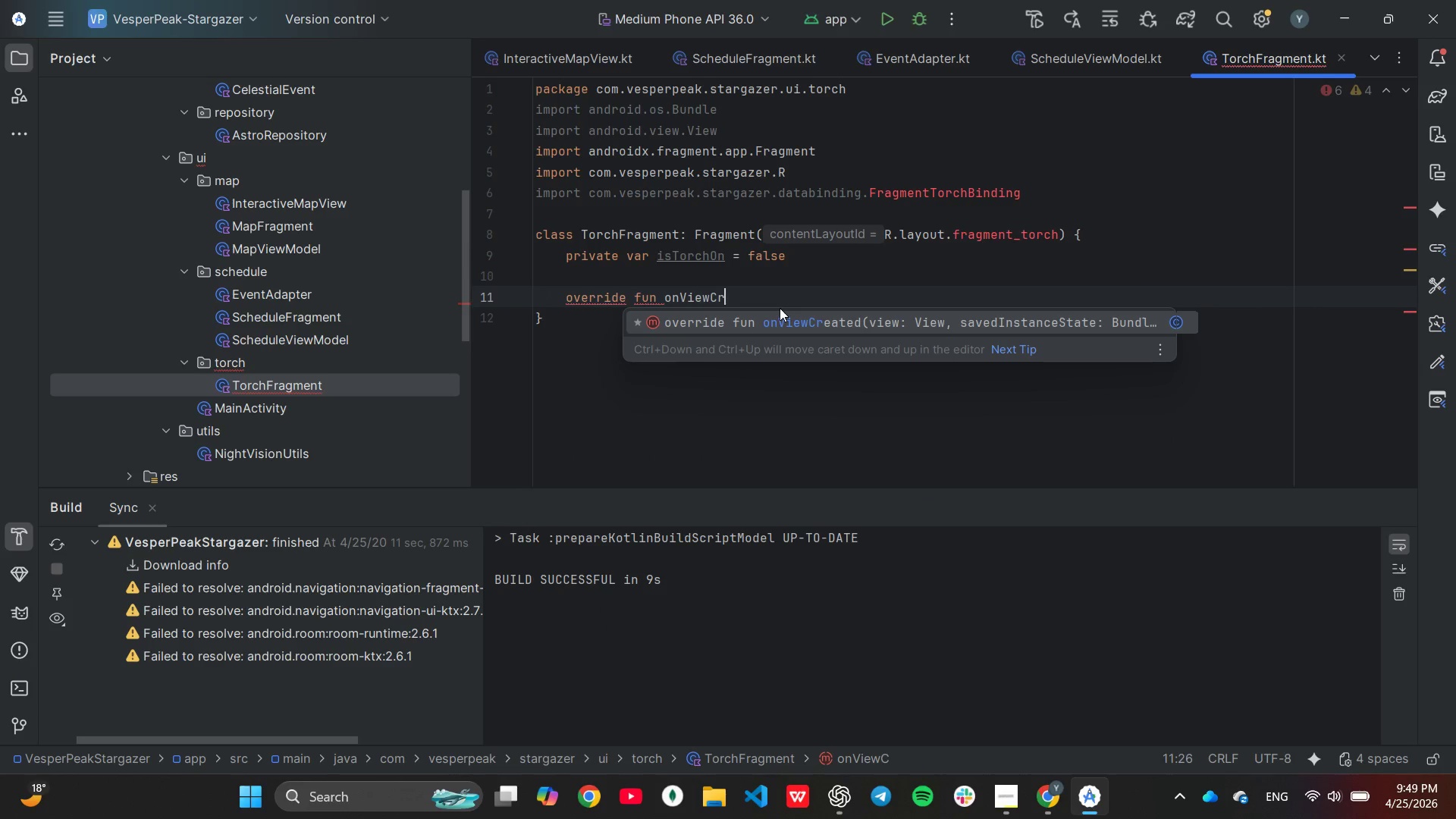 
type(eate)
 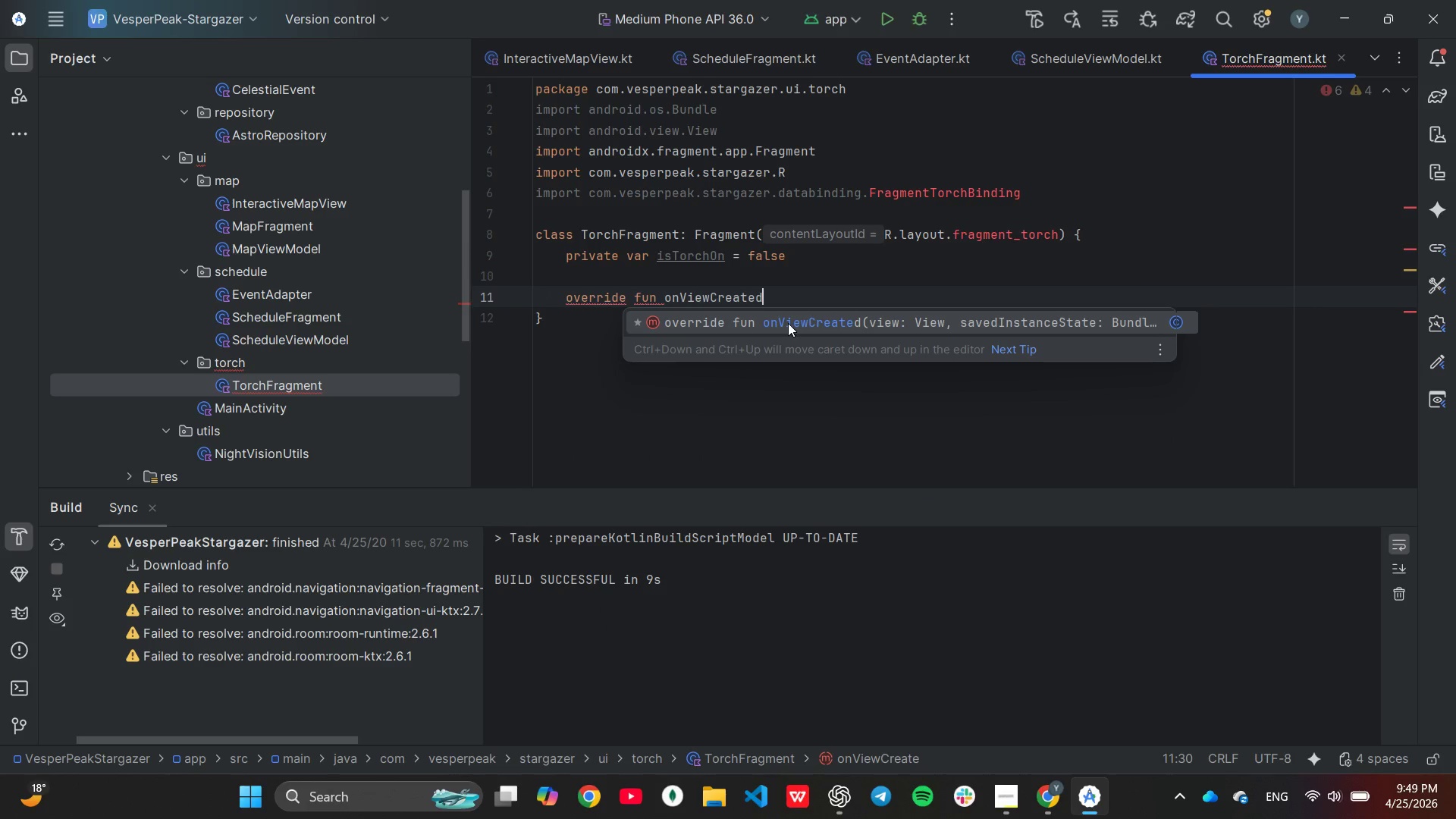 
key(D)
 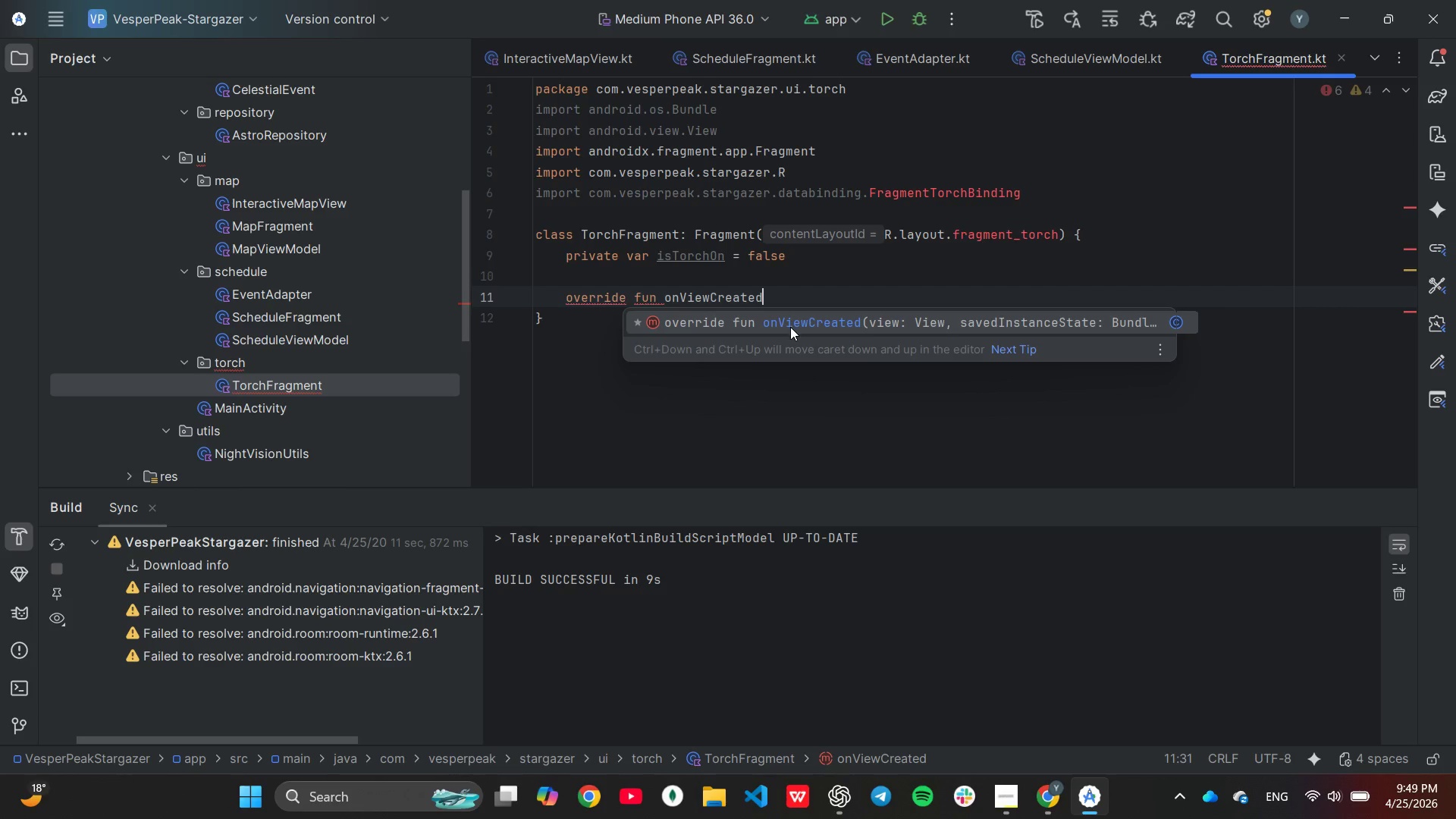 
key(Shift+ShiftLeft)
 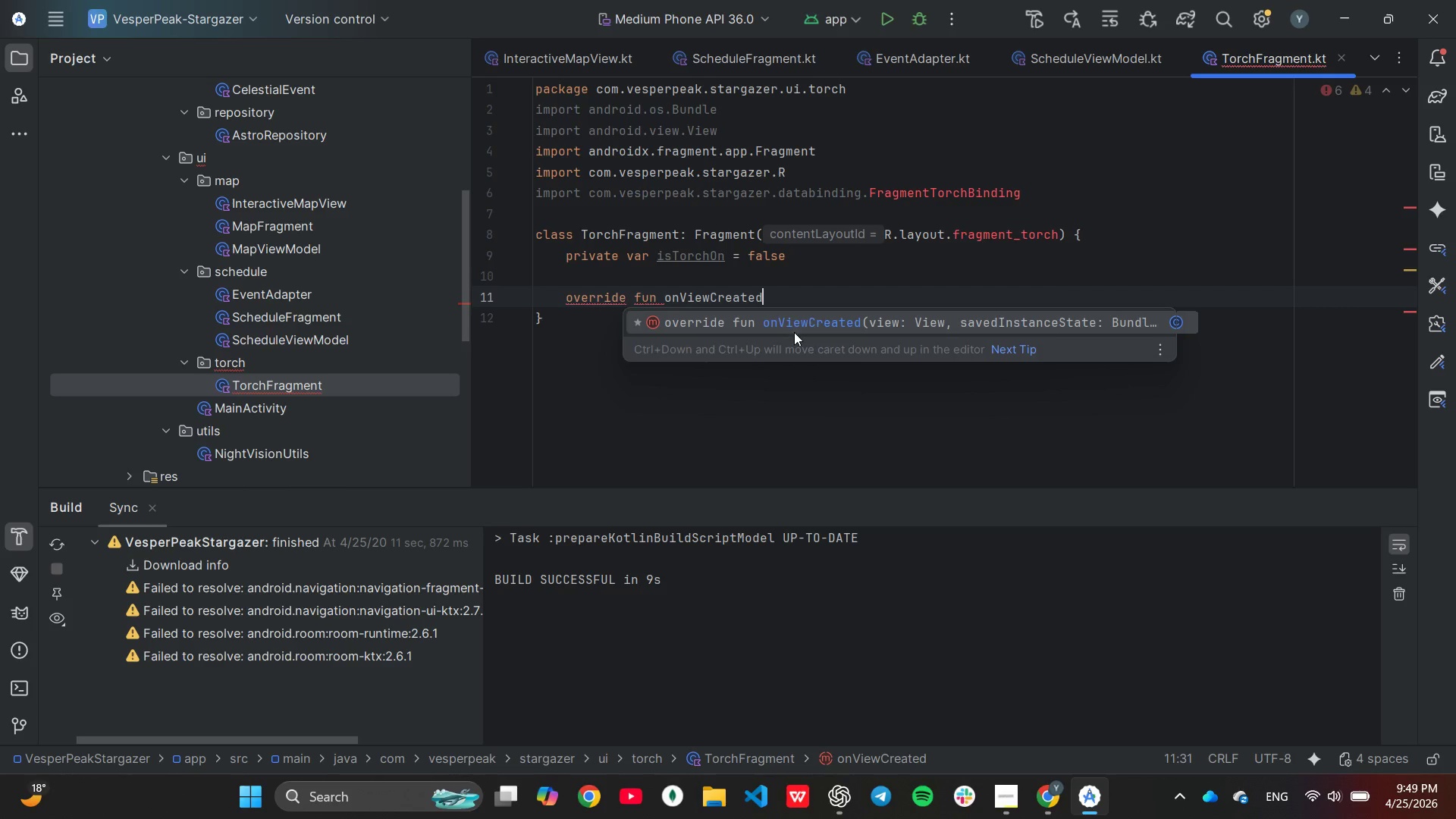 
key(Shift+9)
 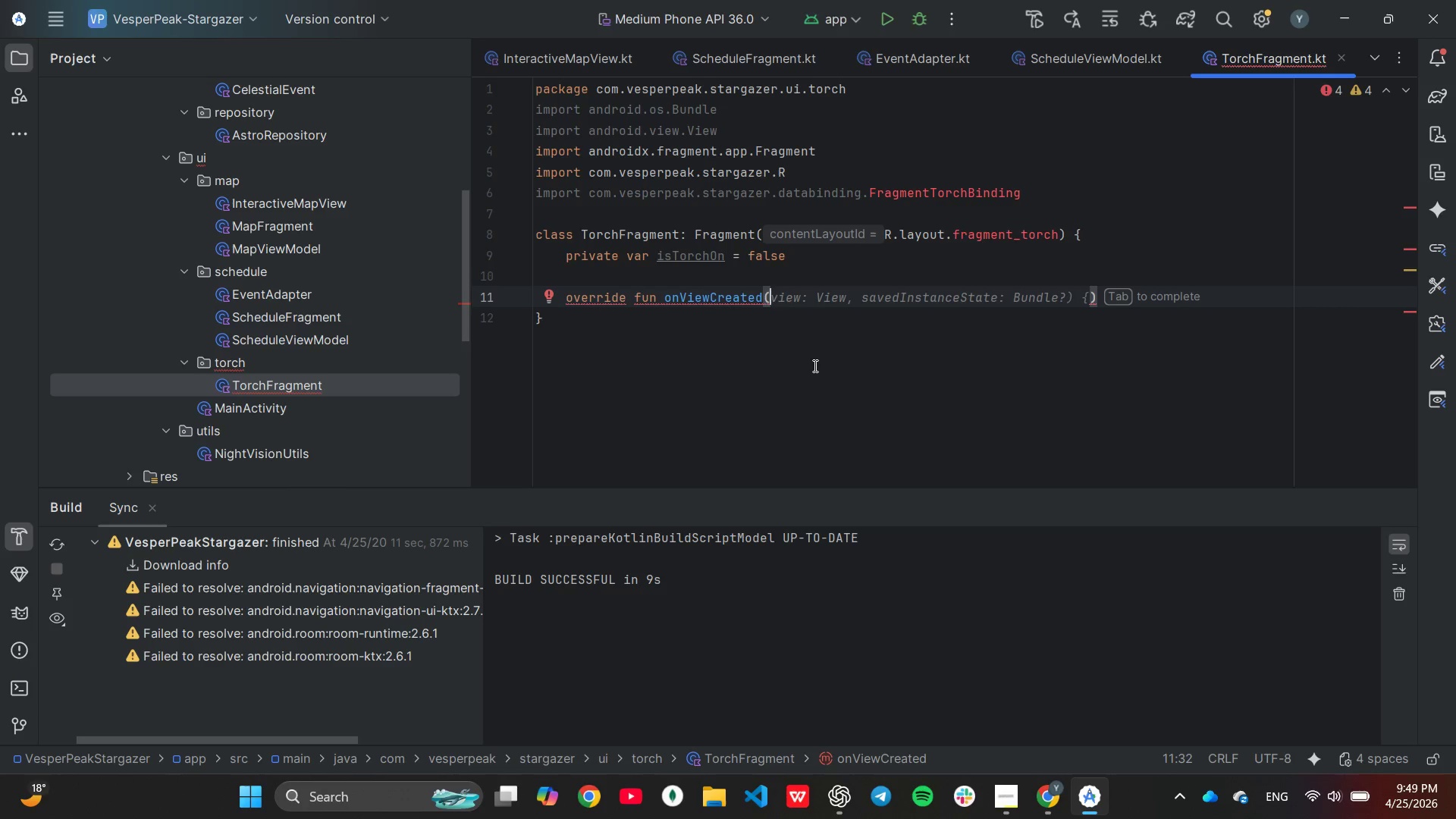 
key(Tab)
 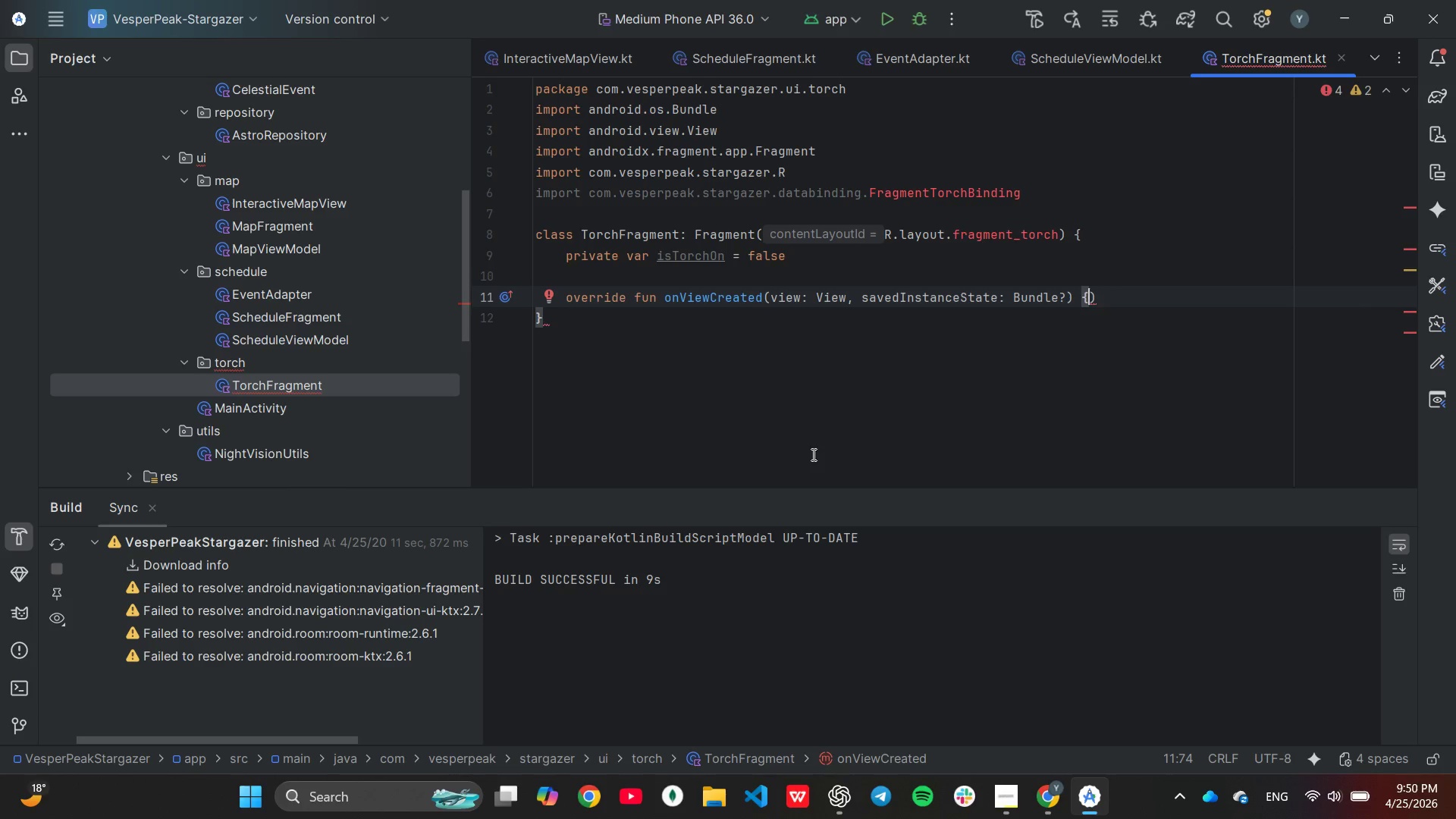 
wait(6.41)
 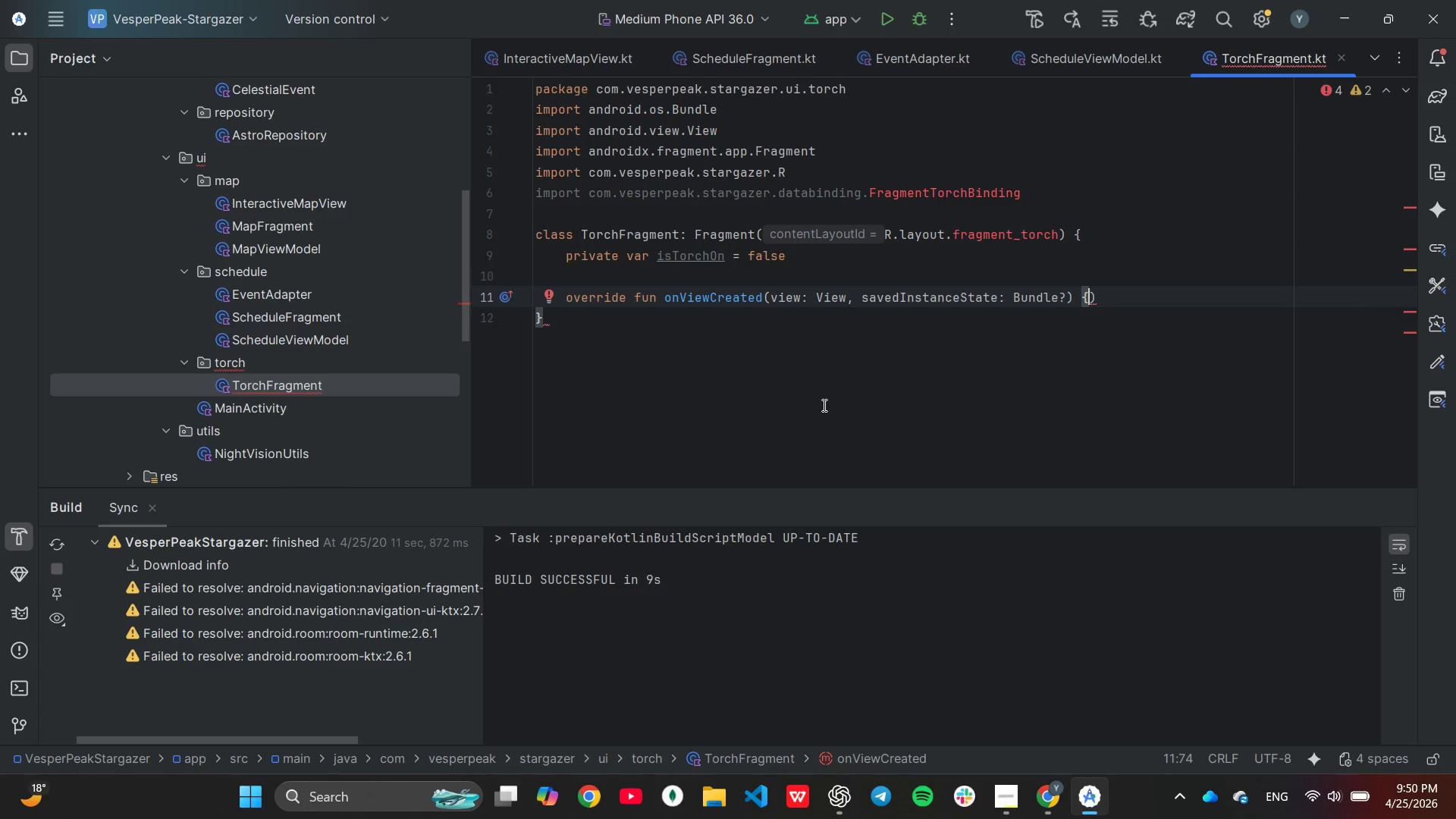 
key(ArrowRight)
 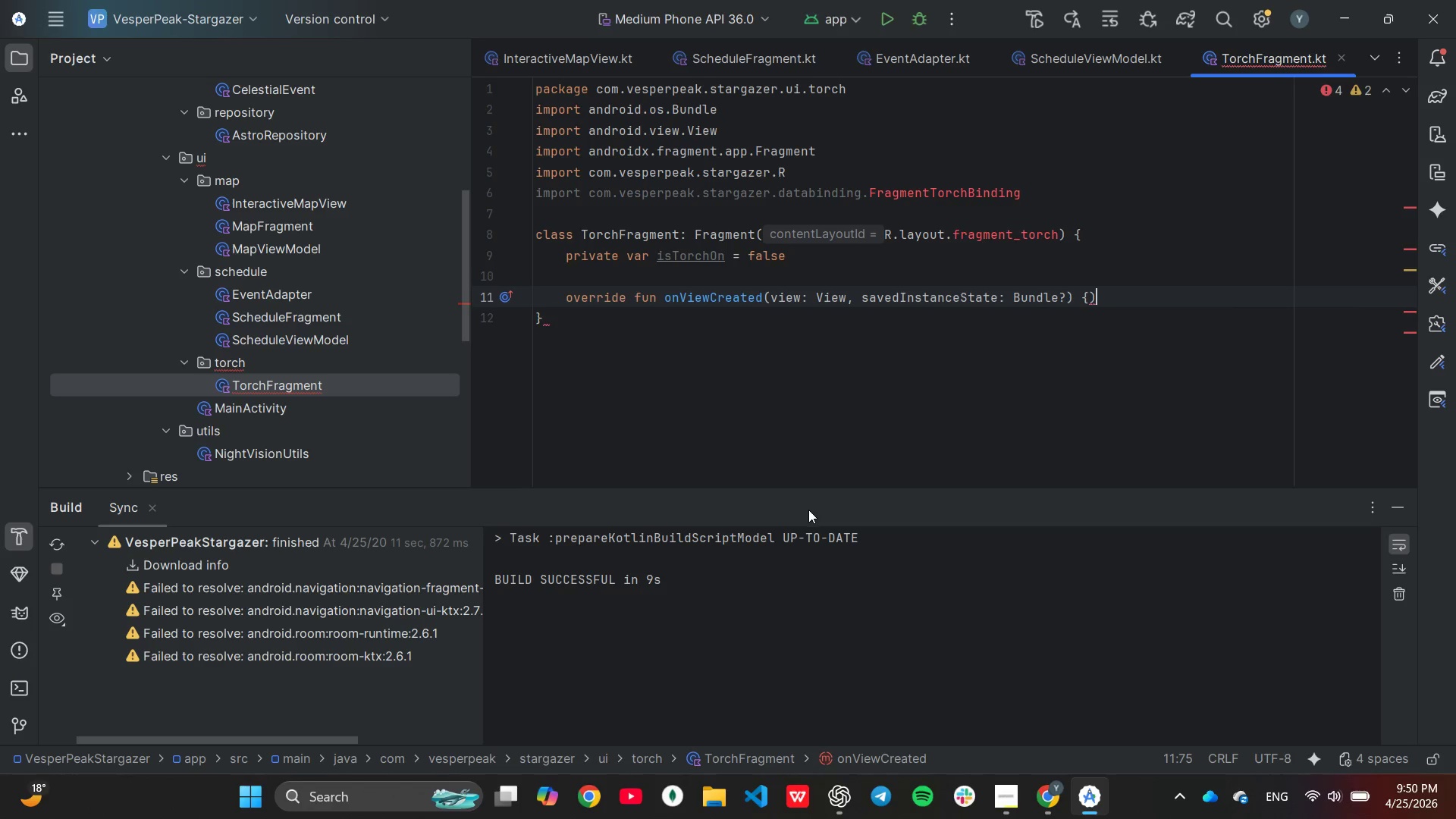 
key(Backspace)
 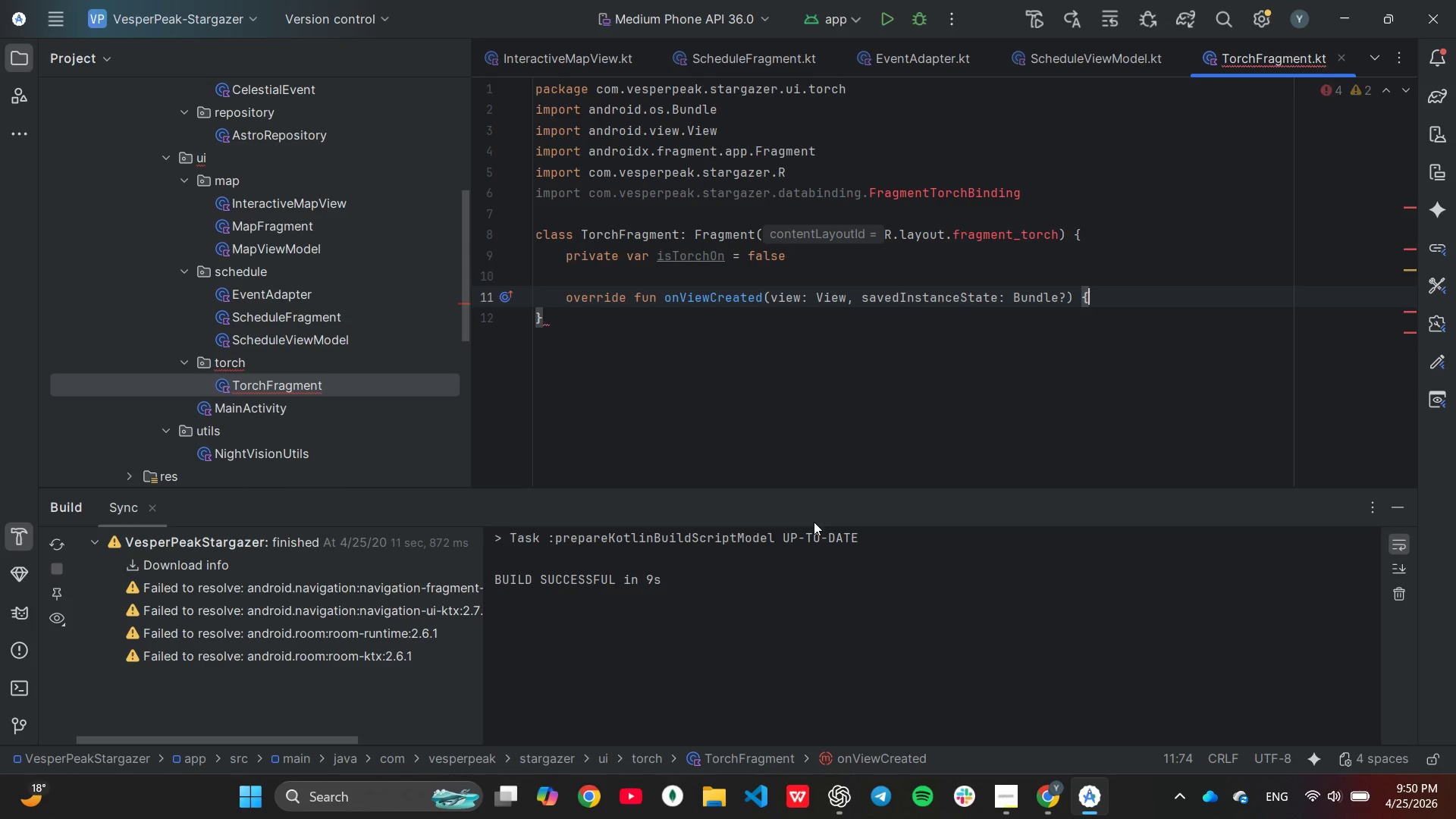 
key(Enter)
 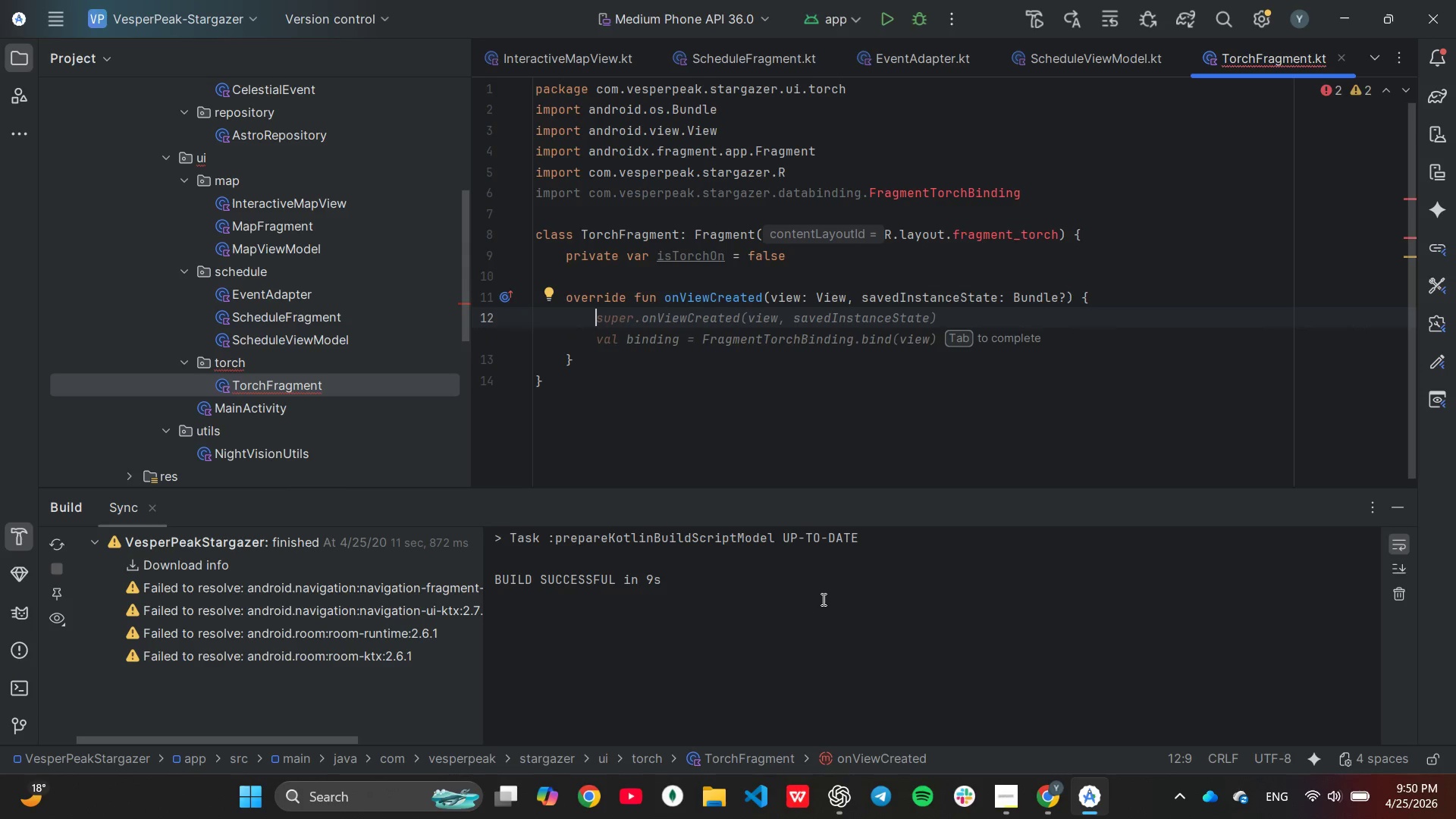 
key(Tab)
 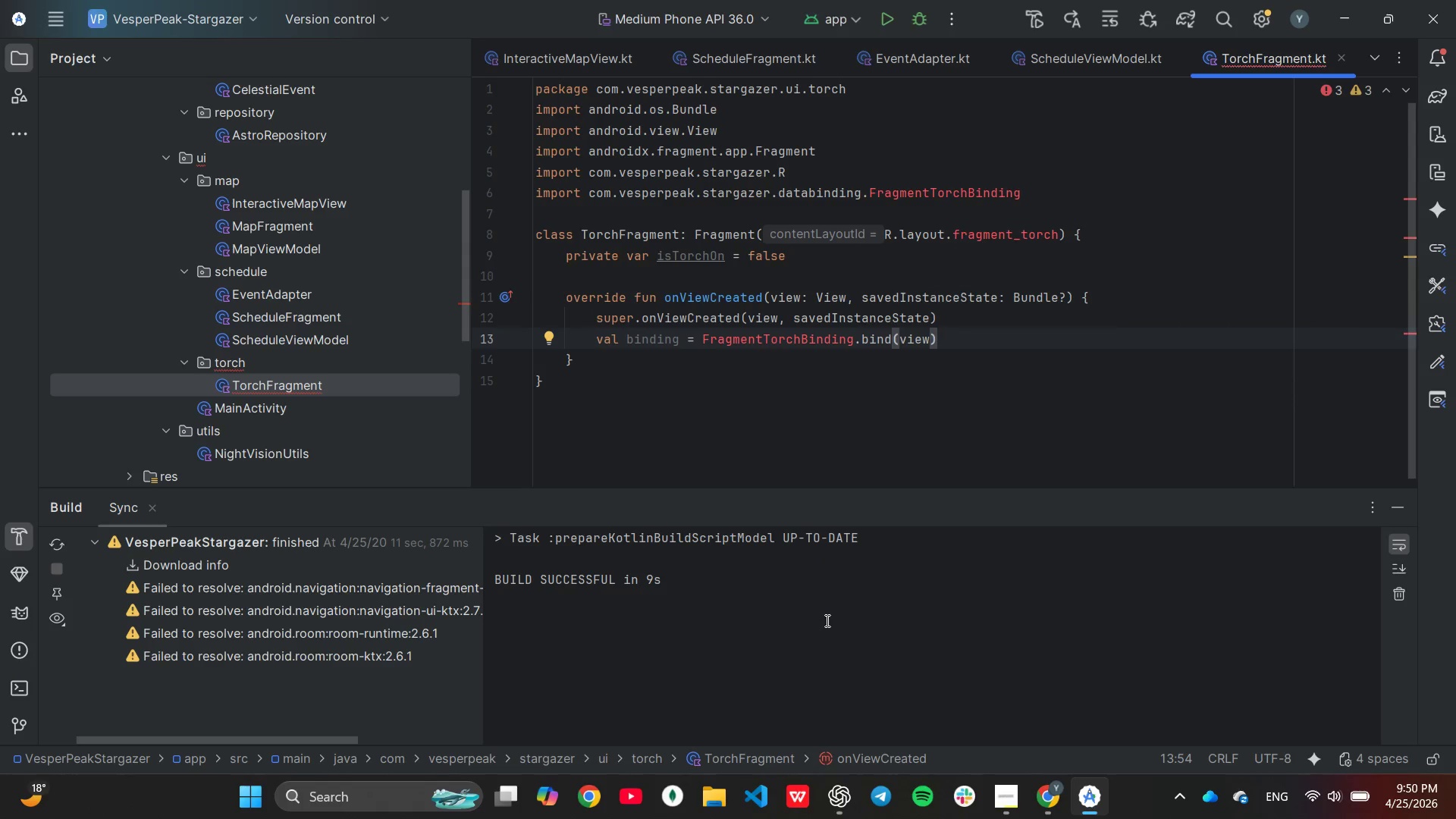 
wait(10.45)
 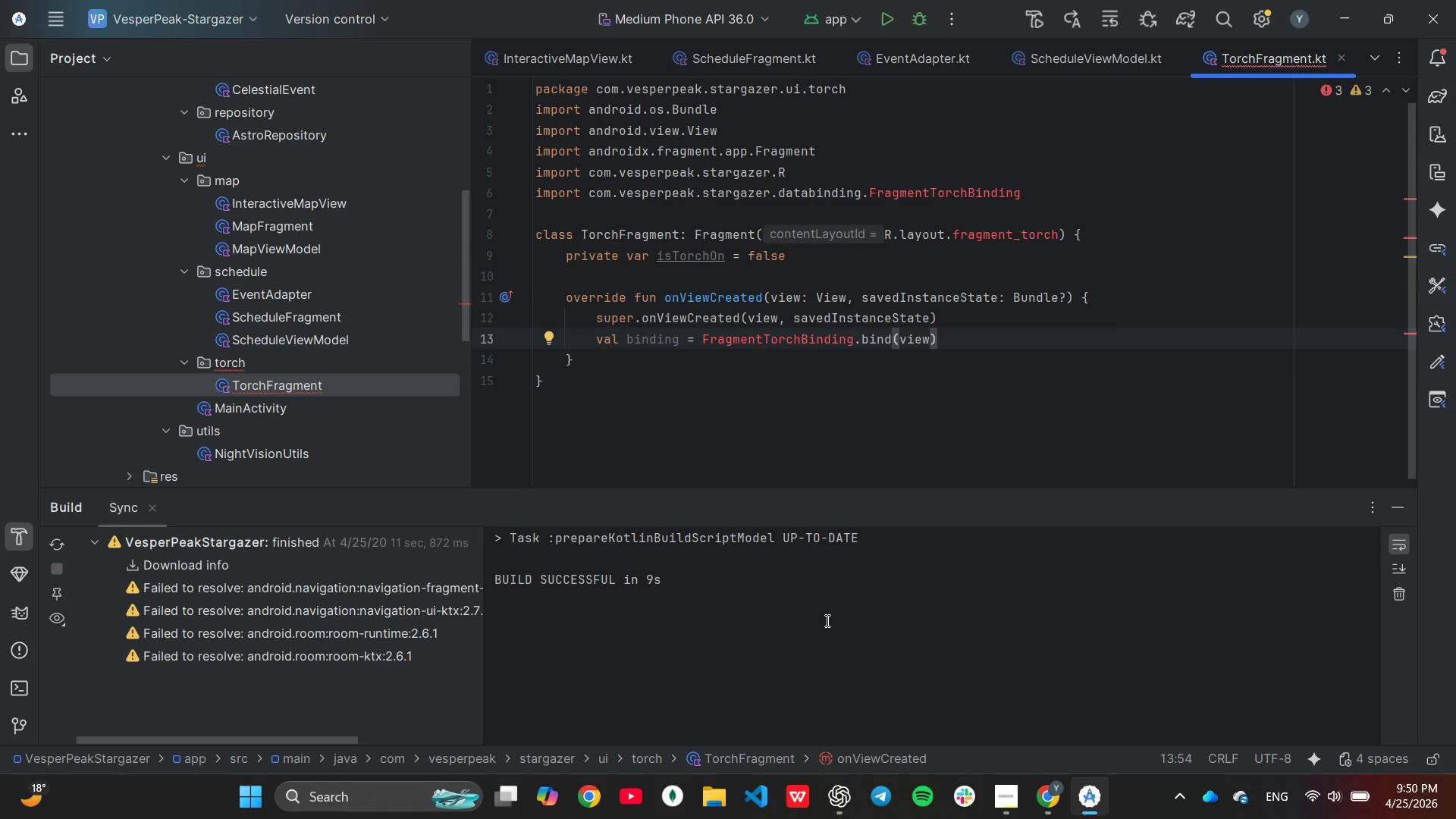 
key(Enter)
 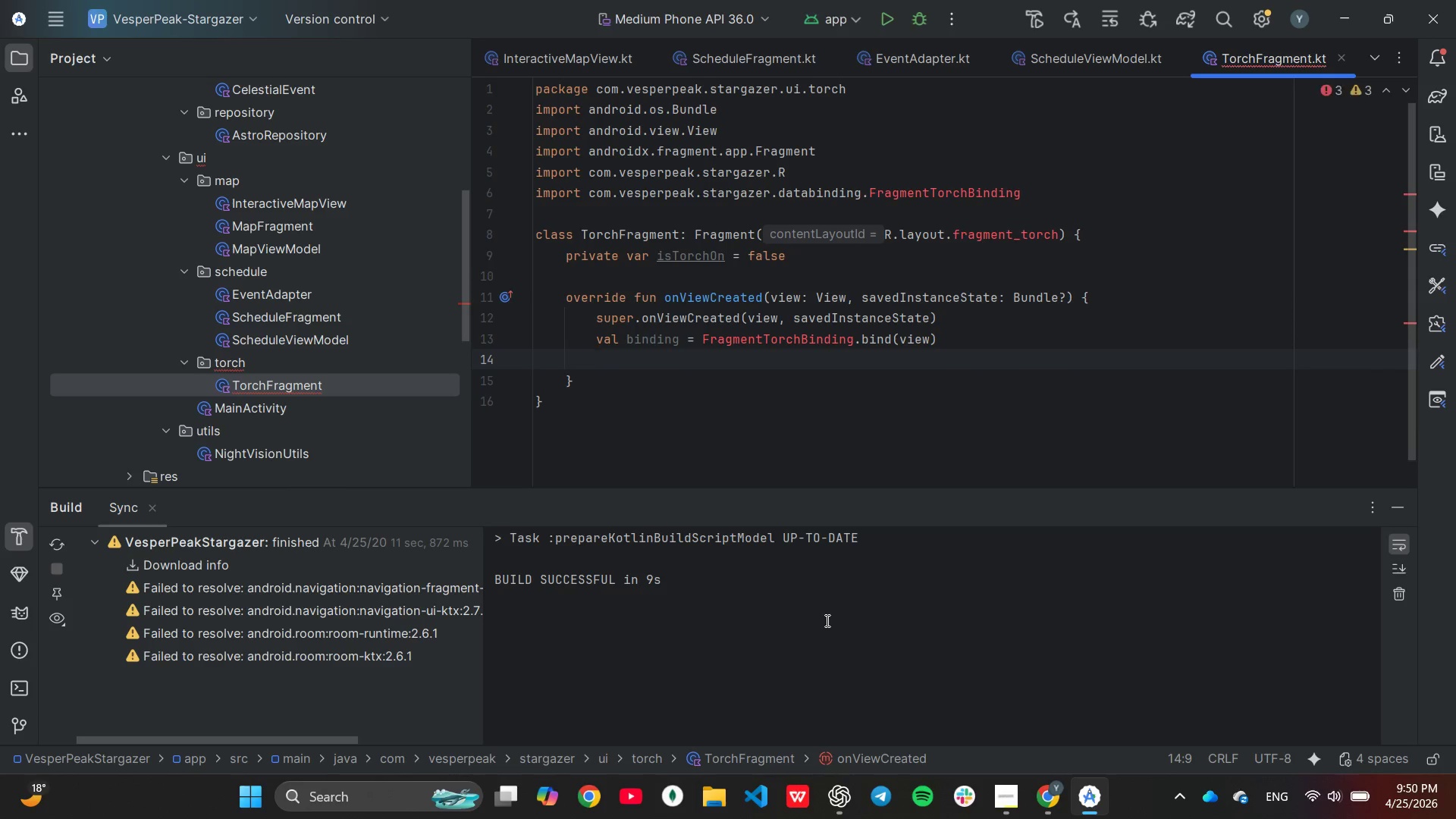 
key(Enter)
 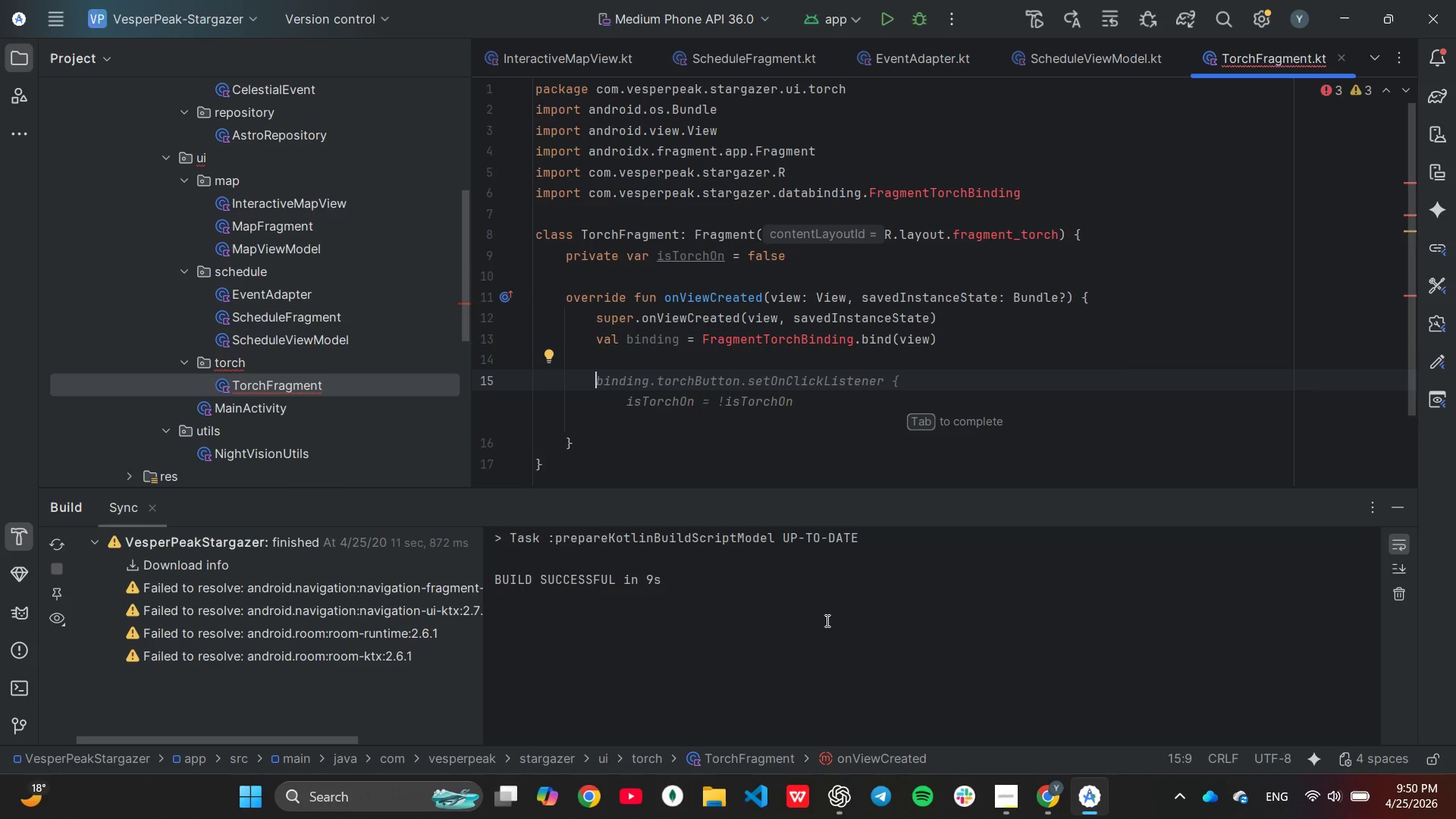 
type(bin)
 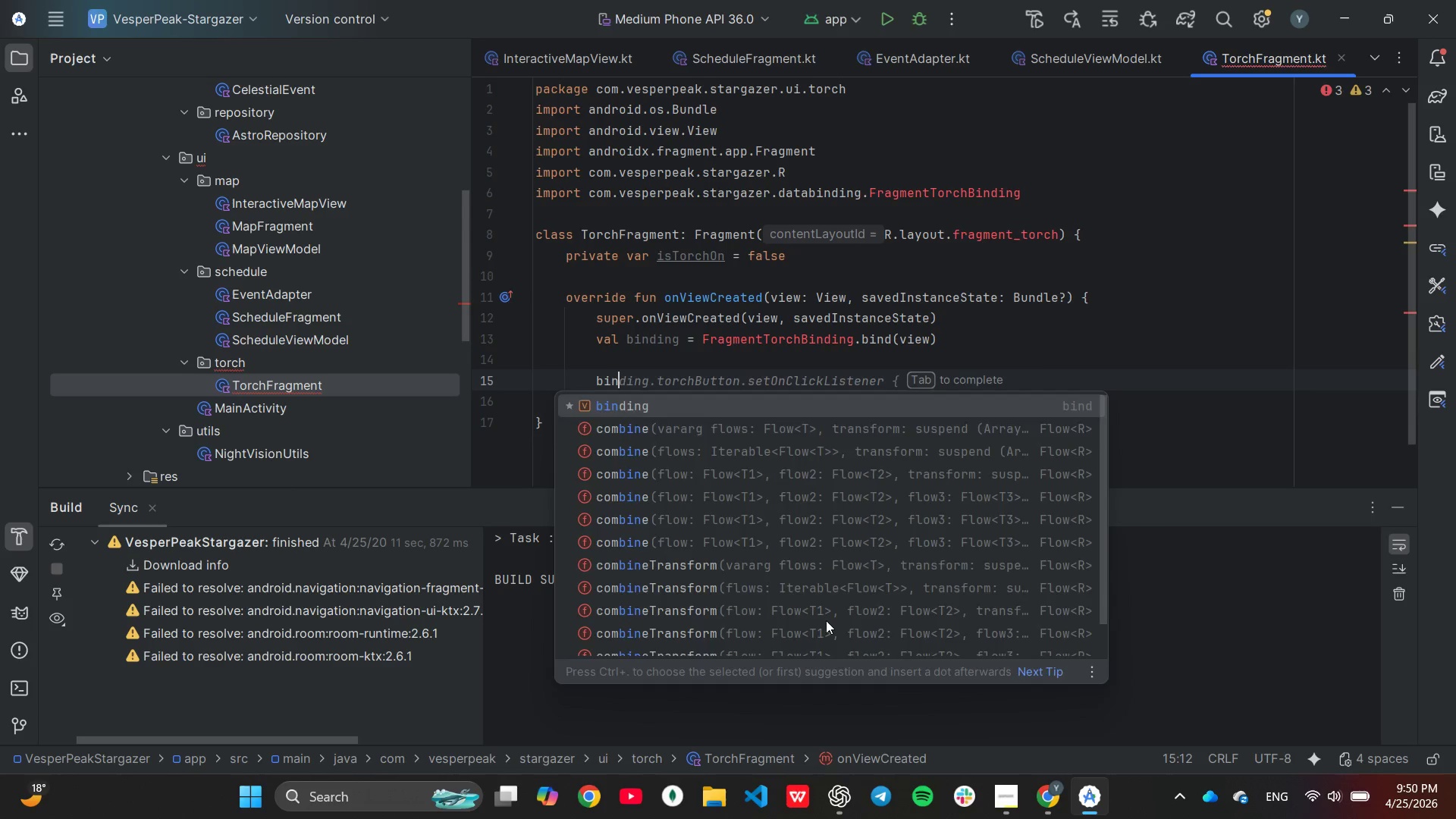 
key(Enter)
 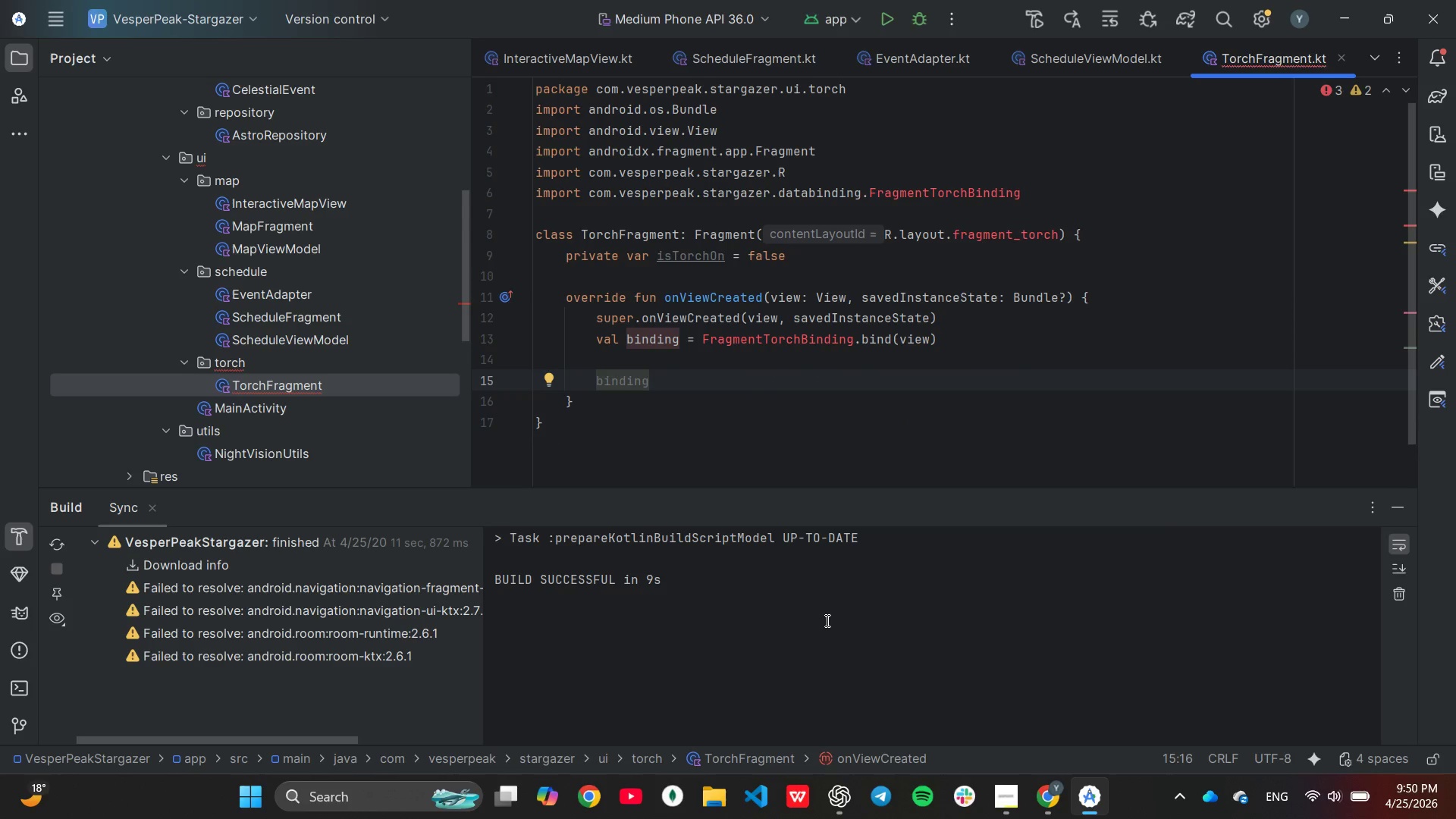 
key(Period)
 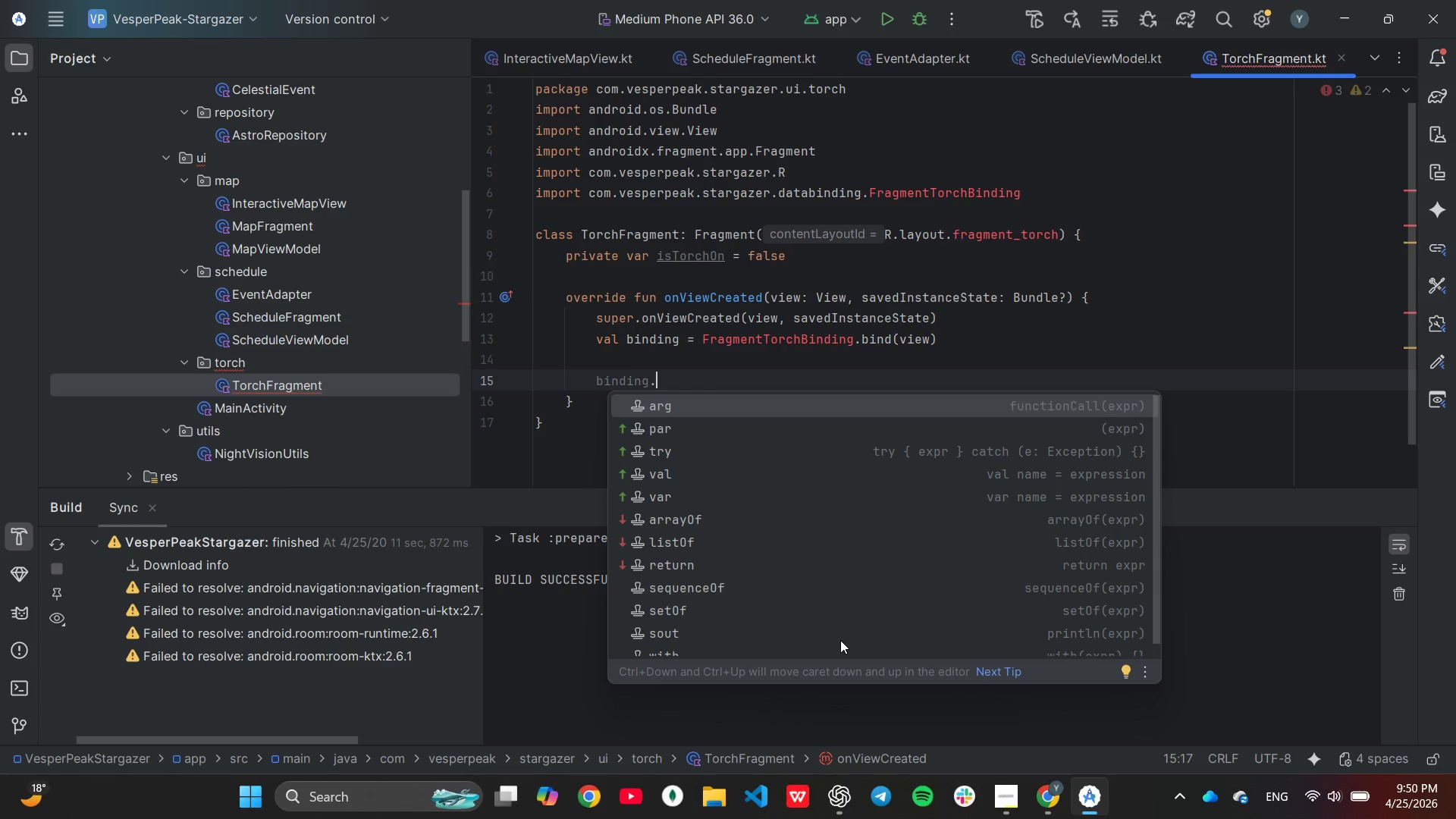 
type(btnToggleTOrch)
key(Backspace)
key(Backspace)
key(Backspace)
key(Backspace)
type(orch)
 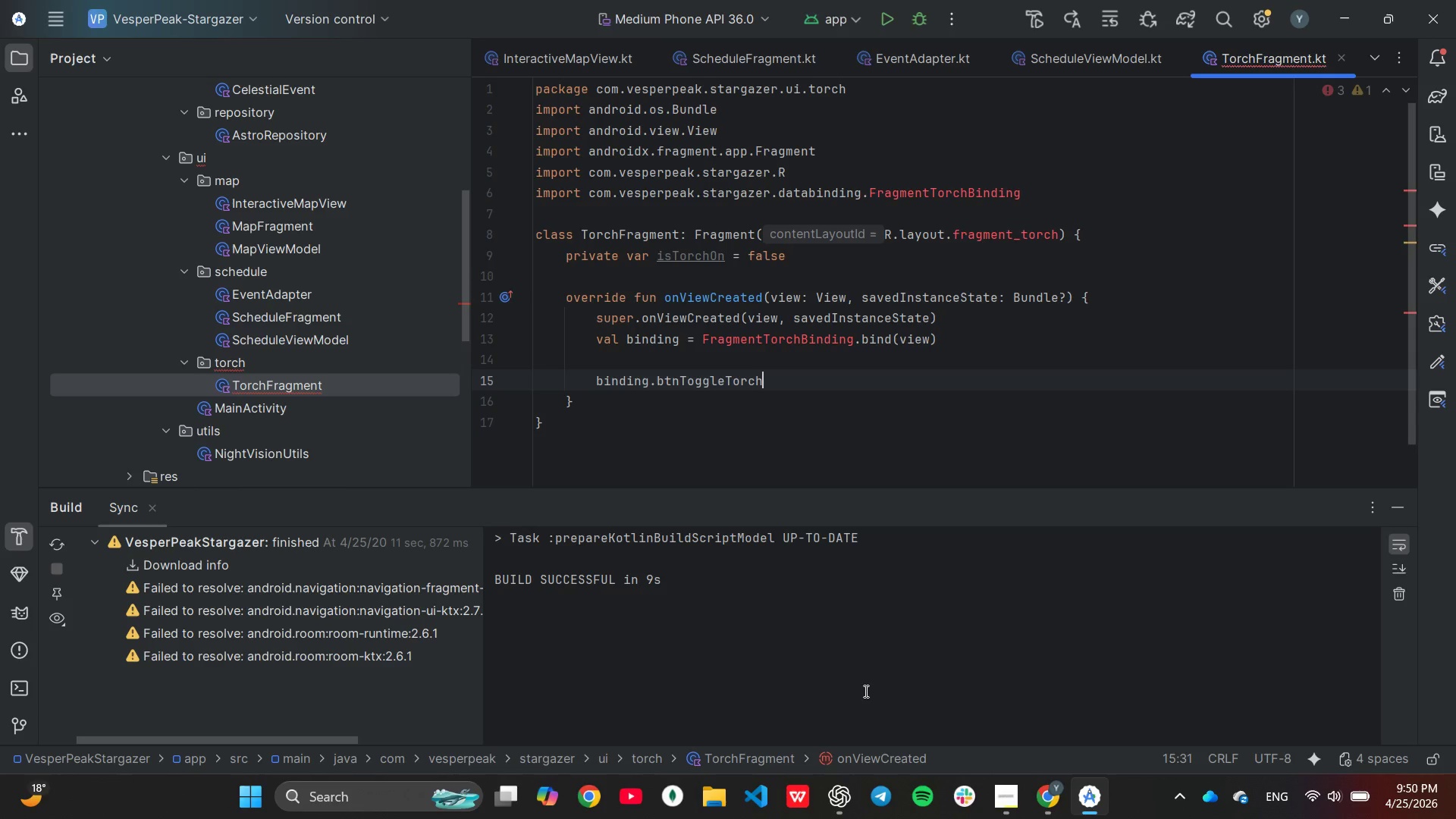 
type(.ae)
key(Backspace)
key(Backspace)
type(ser)
key(Backspace)
type(tOn)
key(Tab)
 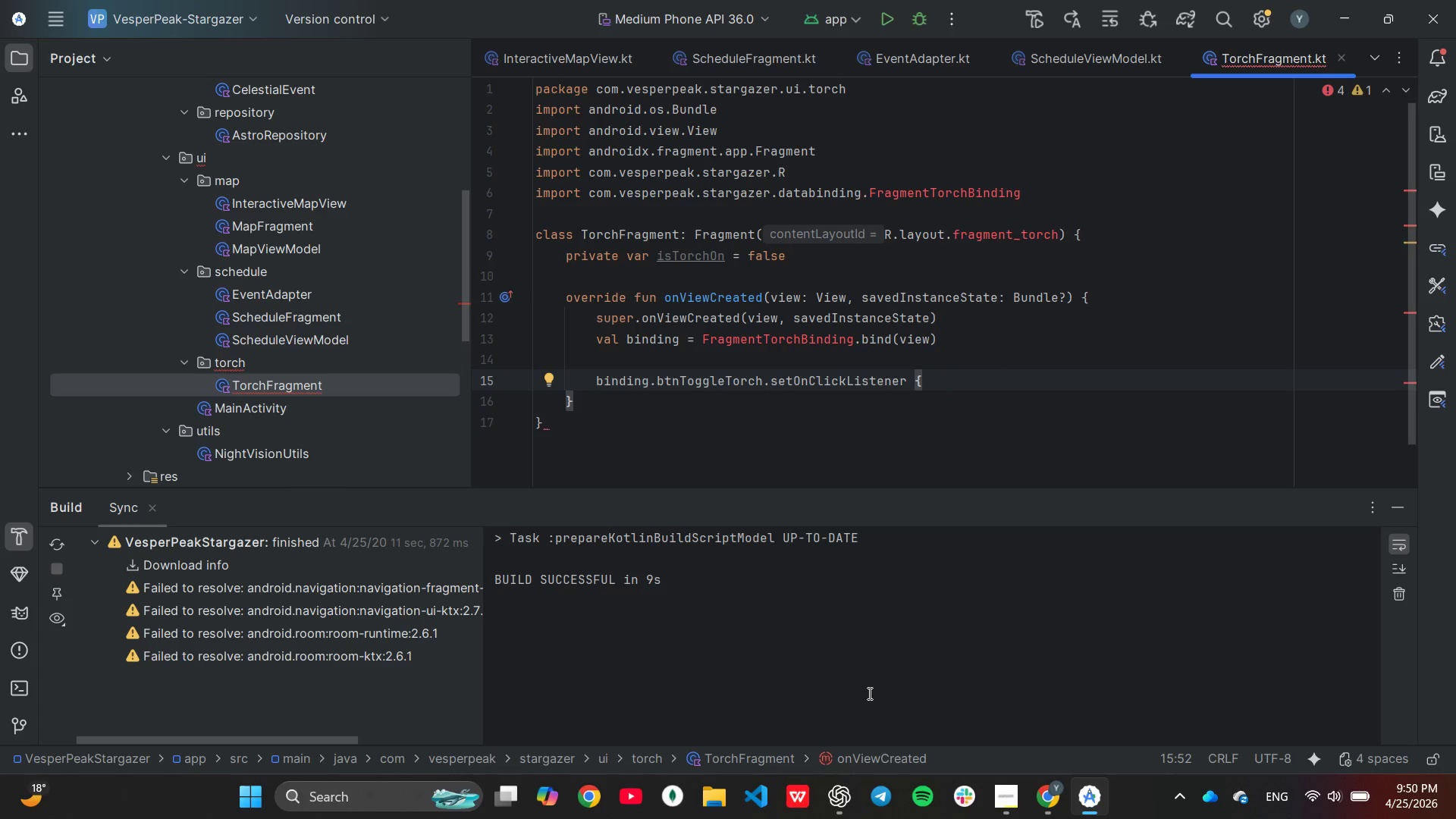 
key(Enter)
 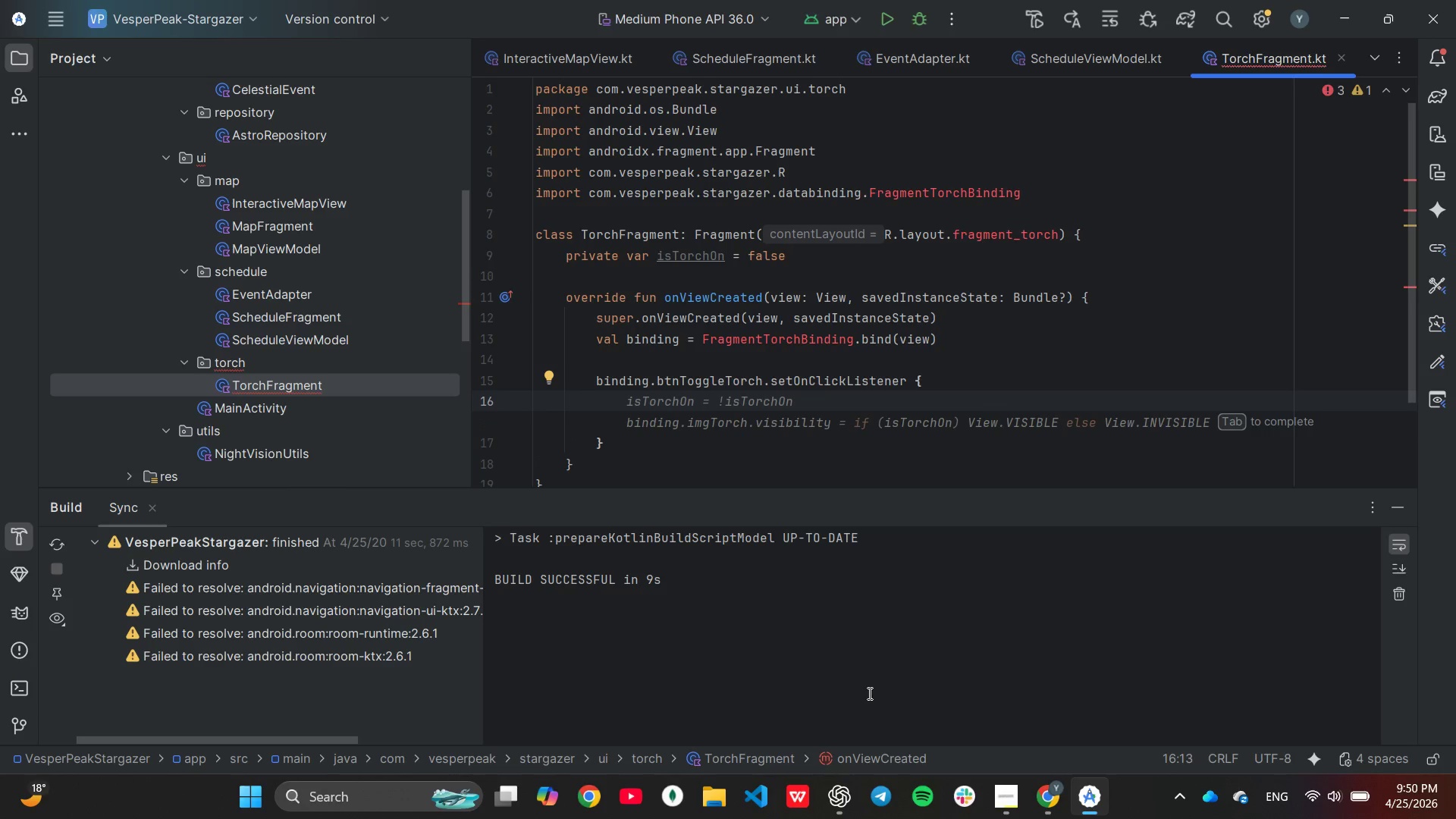 
key(Tab)
 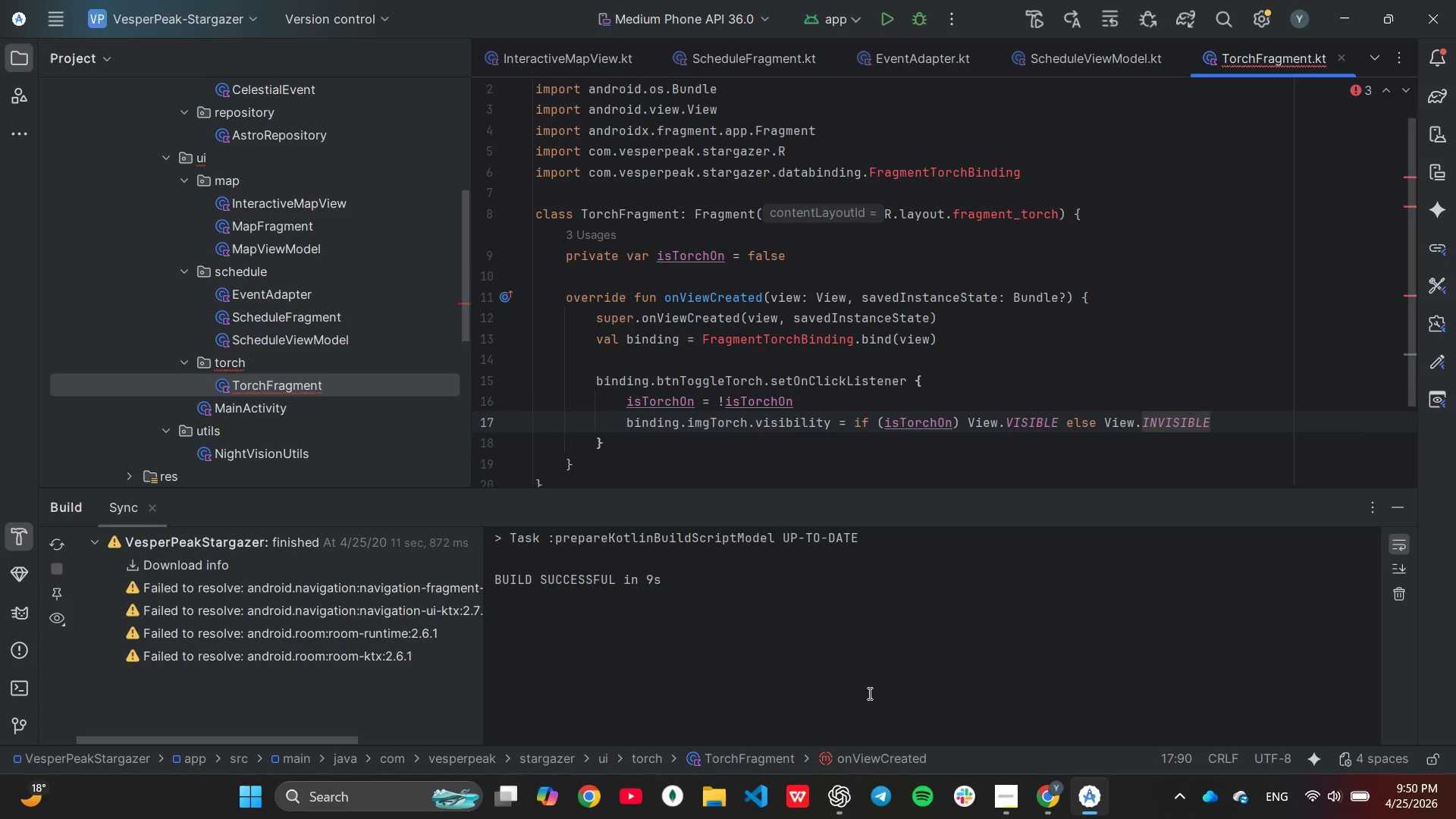 
hold_key(key=Backspace, duration=1.52)
 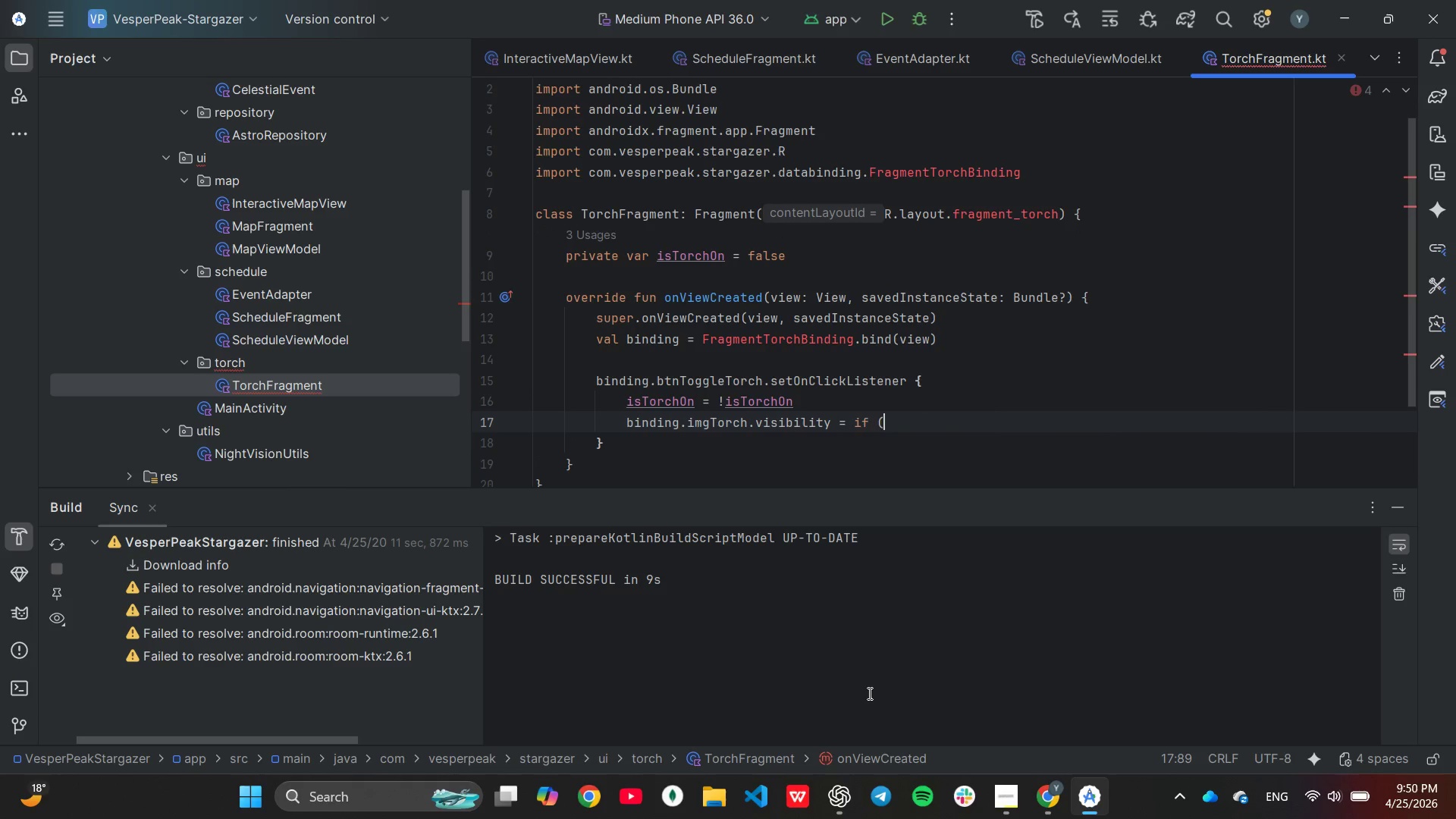 
hold_key(key=Backspace, duration=1.39)
 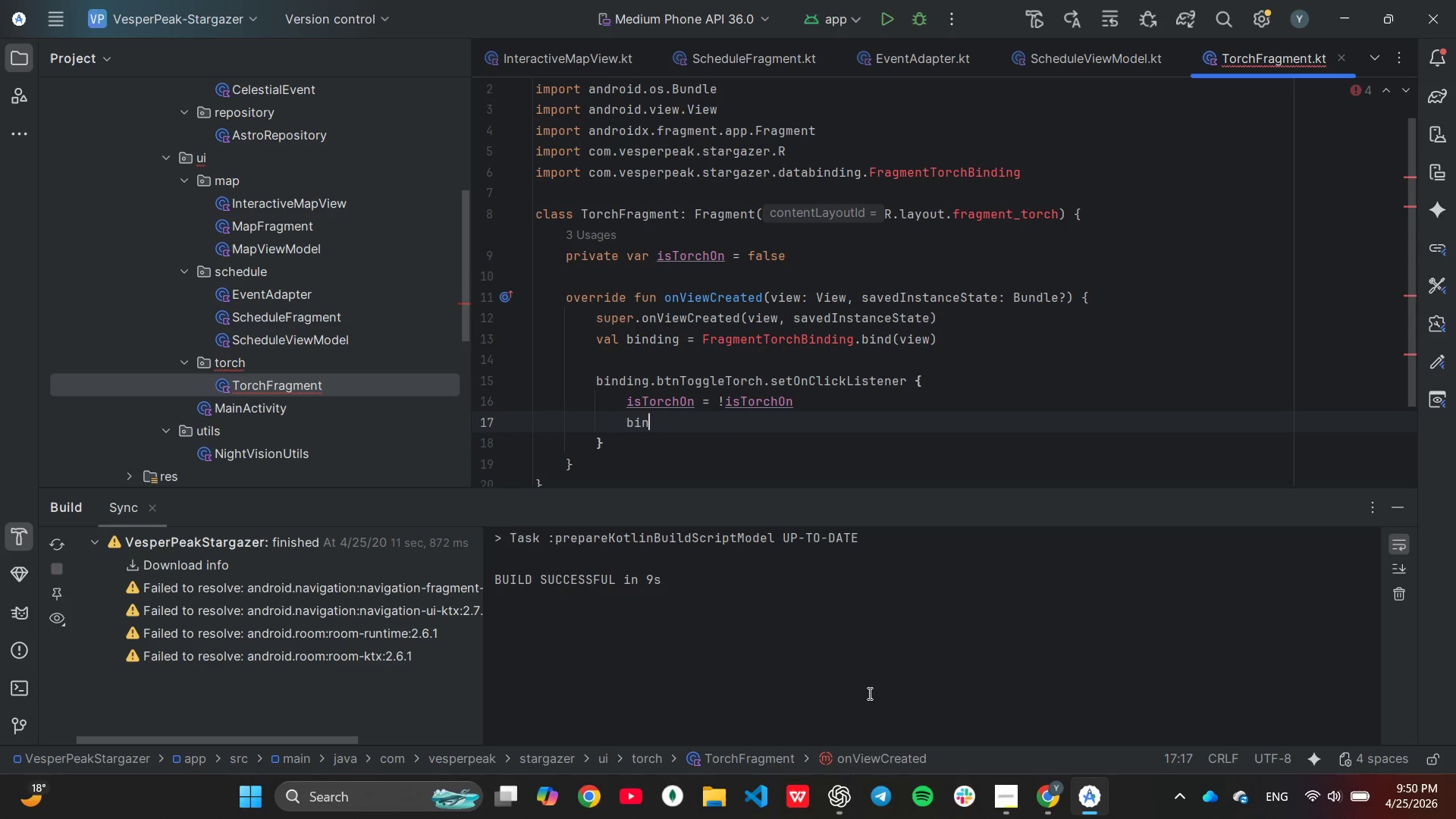 
hold_key(key=Backspace, duration=0.41)
 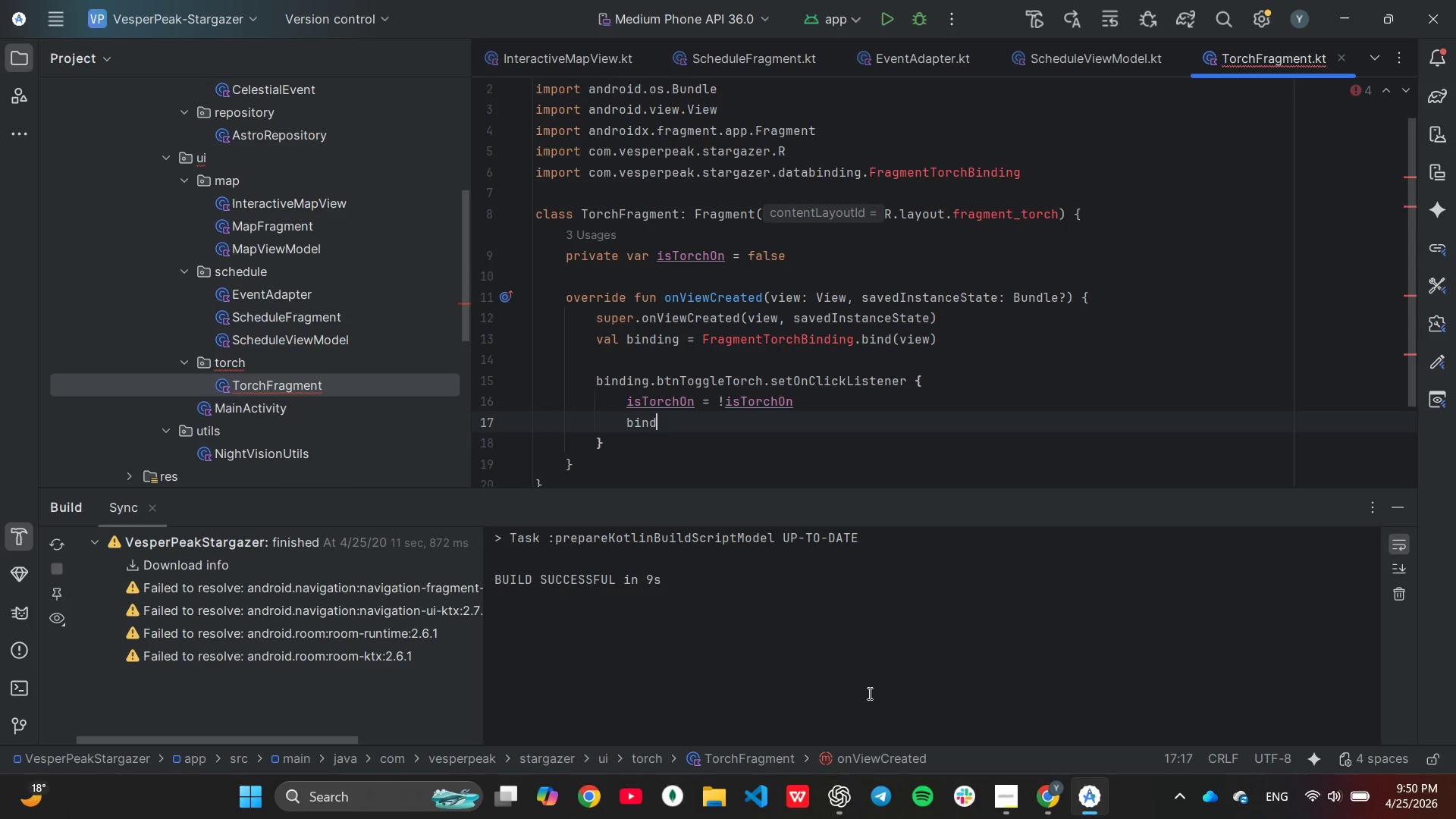 
key(Backspace)
key(Backspace)
key(Backspace)
key(Backspace)
type(if)
 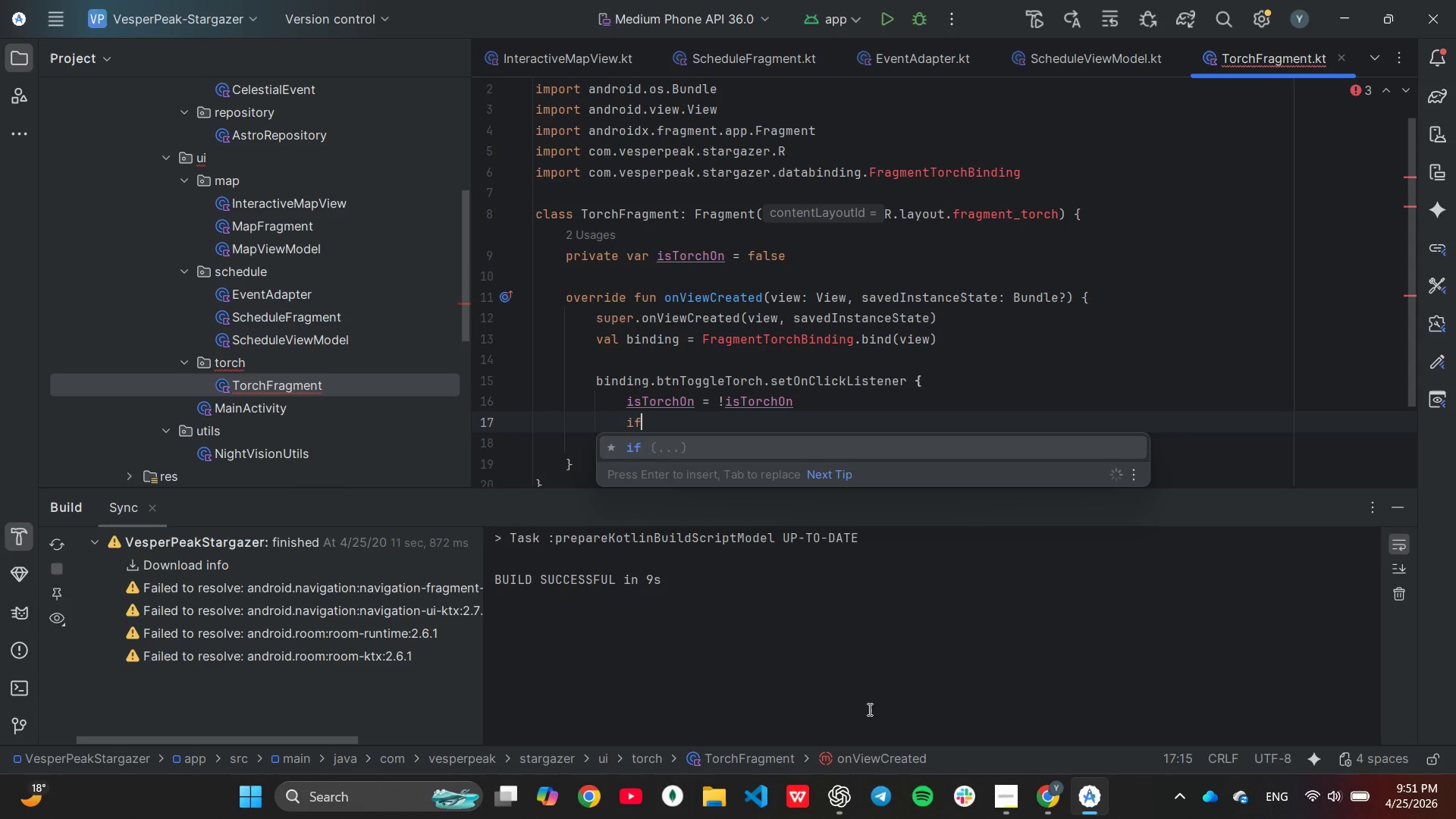 
key(Enter)
 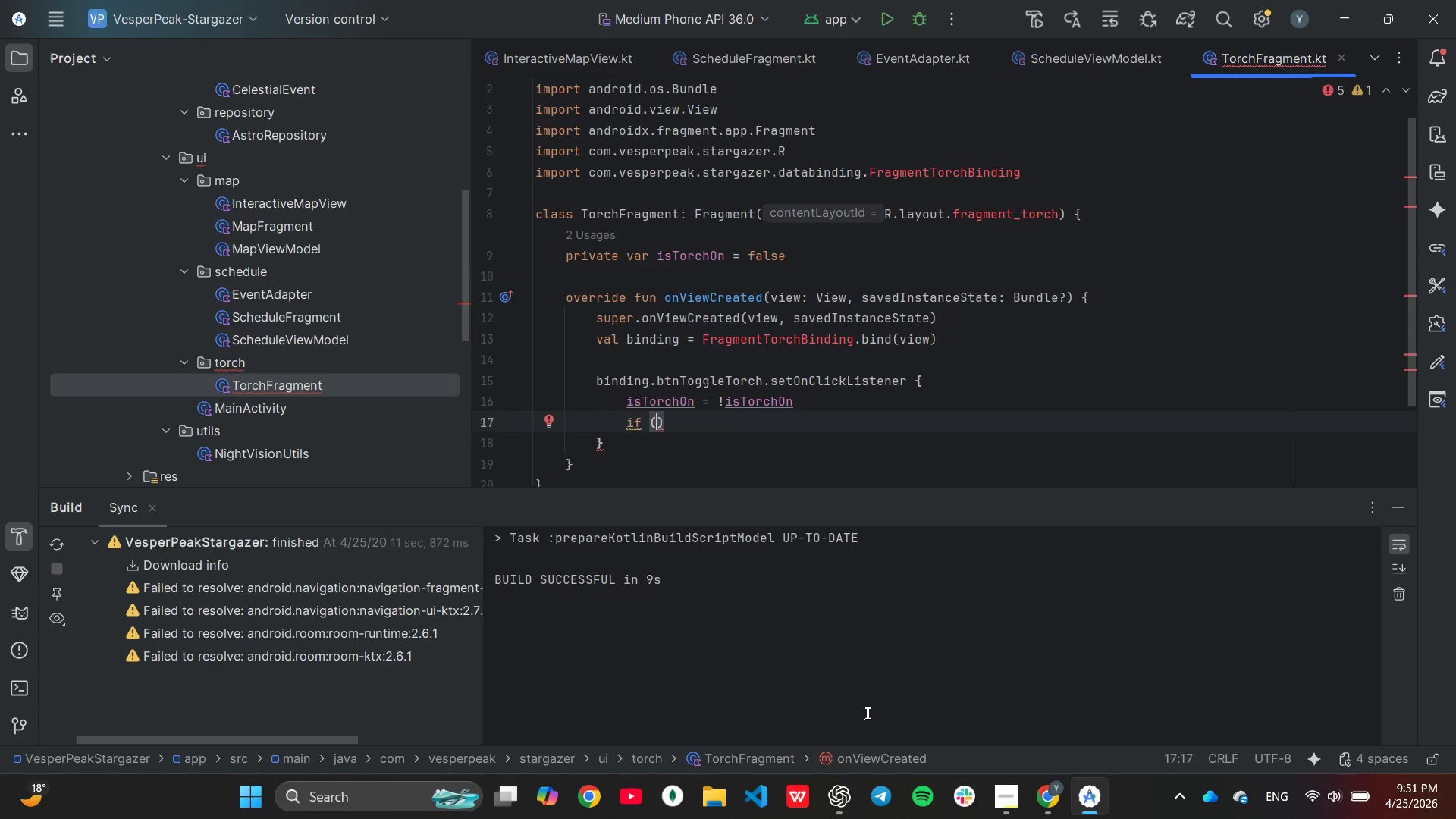 
type(!i)
 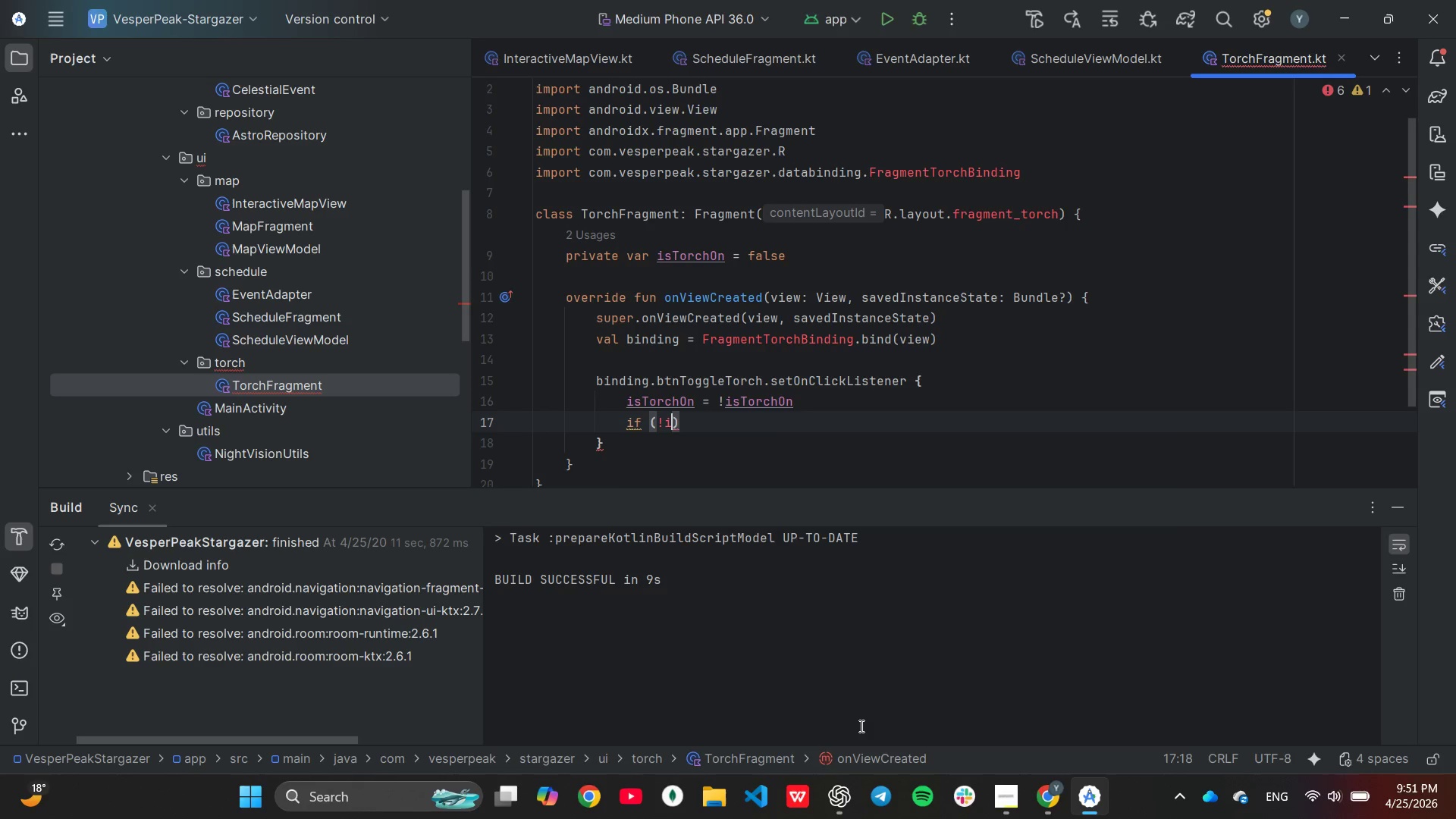 
key(S)
 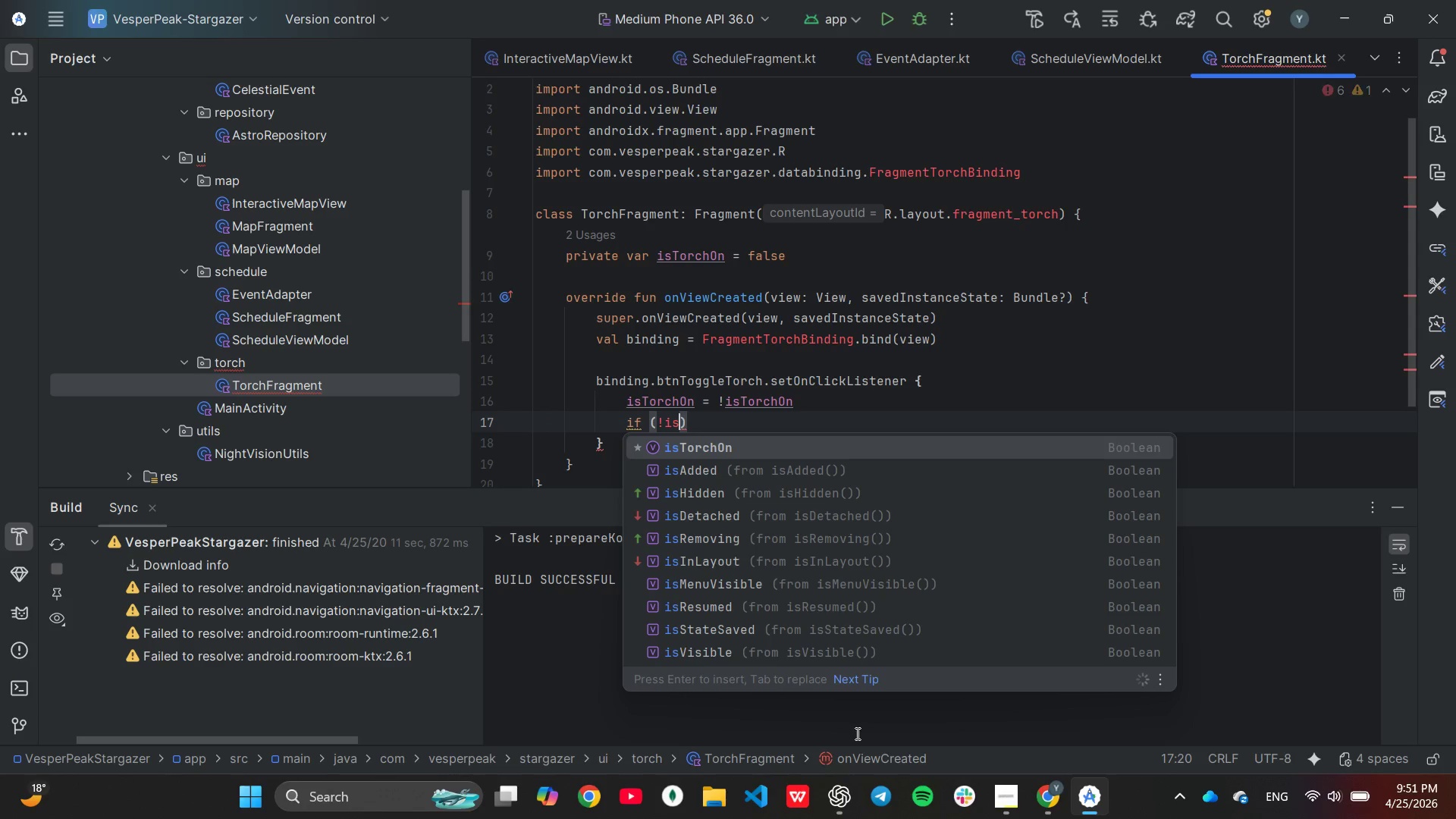 
key(Enter)
 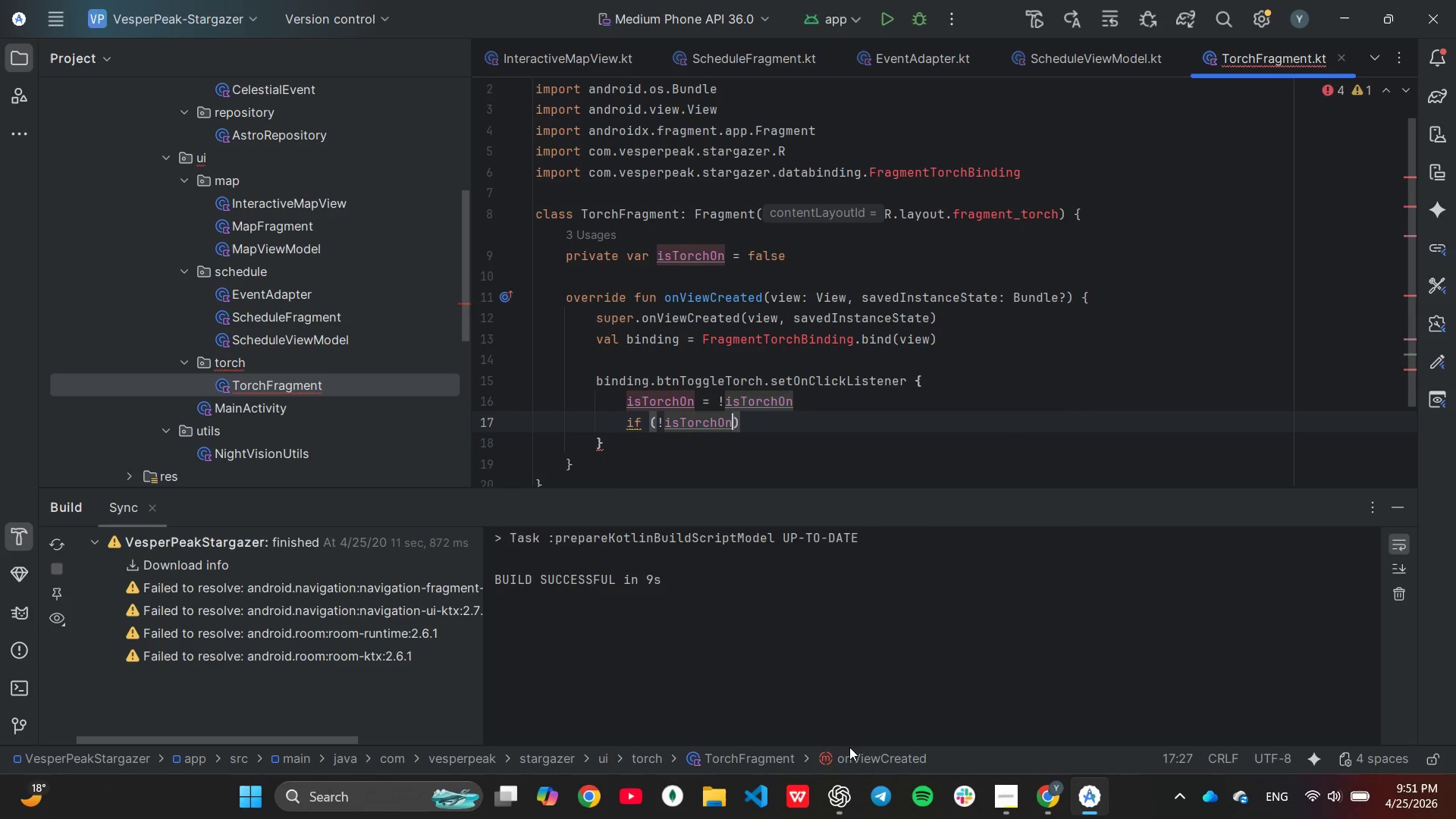 
key(ArrowRight)
 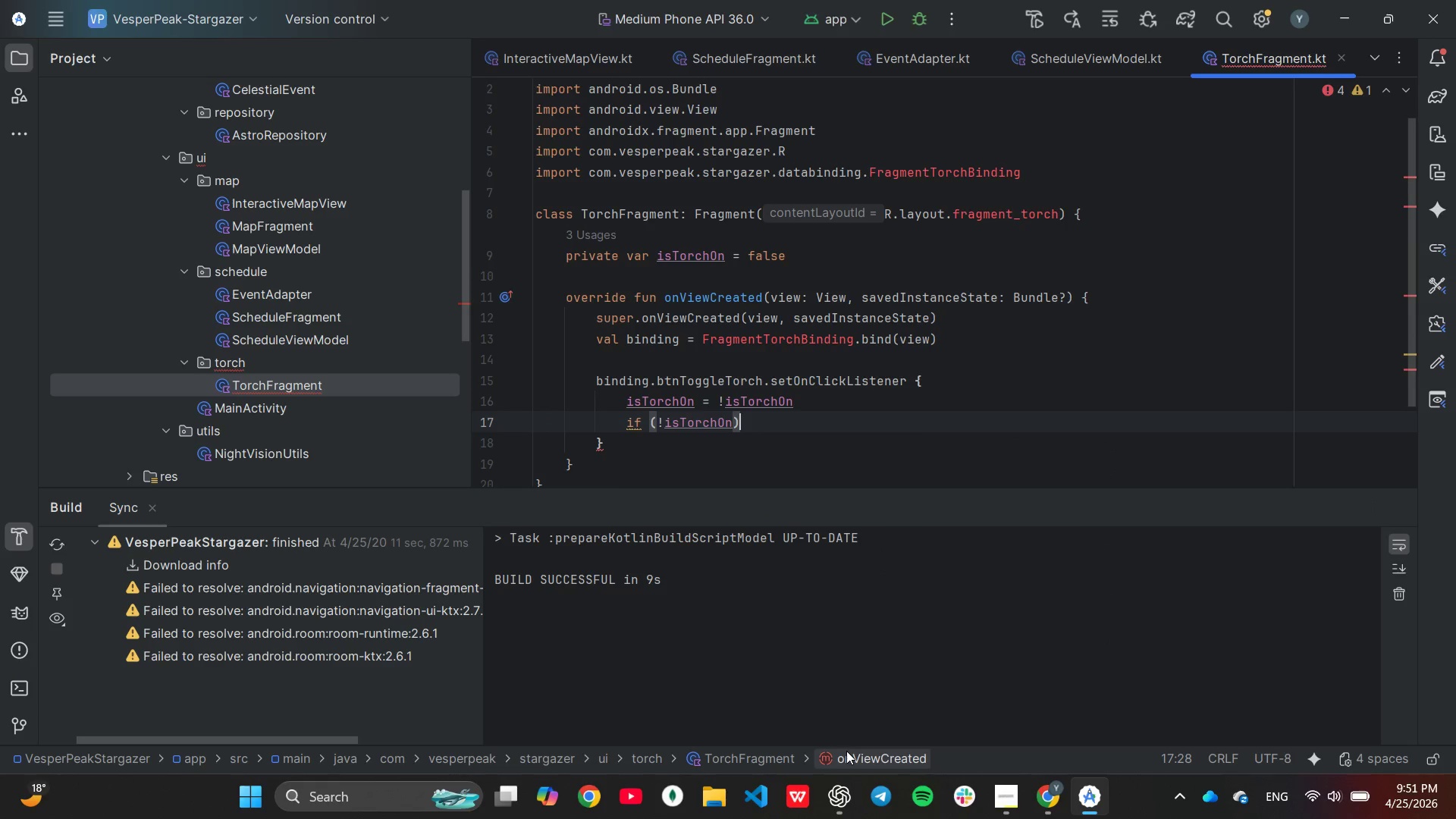 
key(Shift+ShiftLeft)
 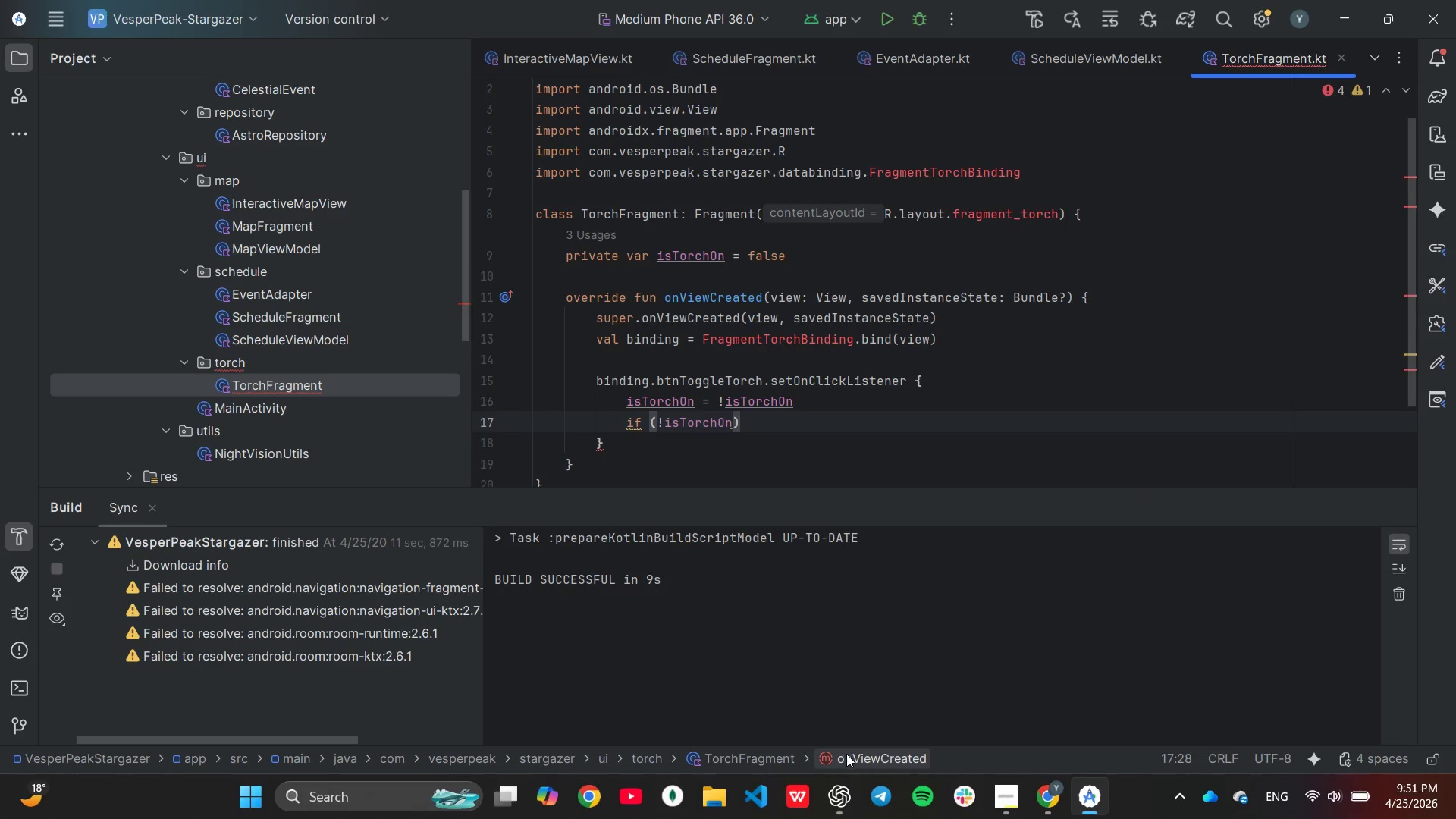 
key(Shift+BracketLeft)
 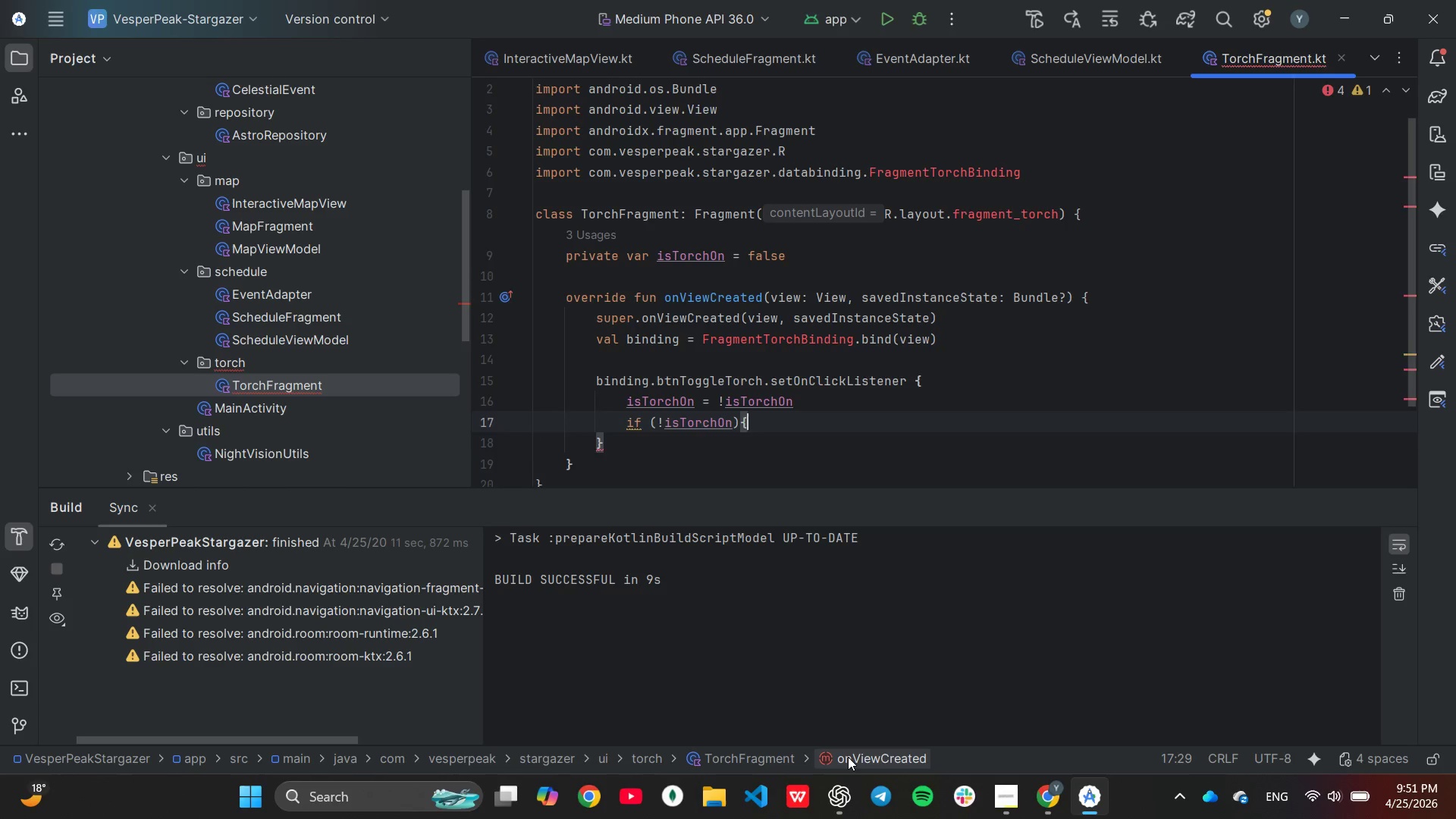 
key(Enter)
 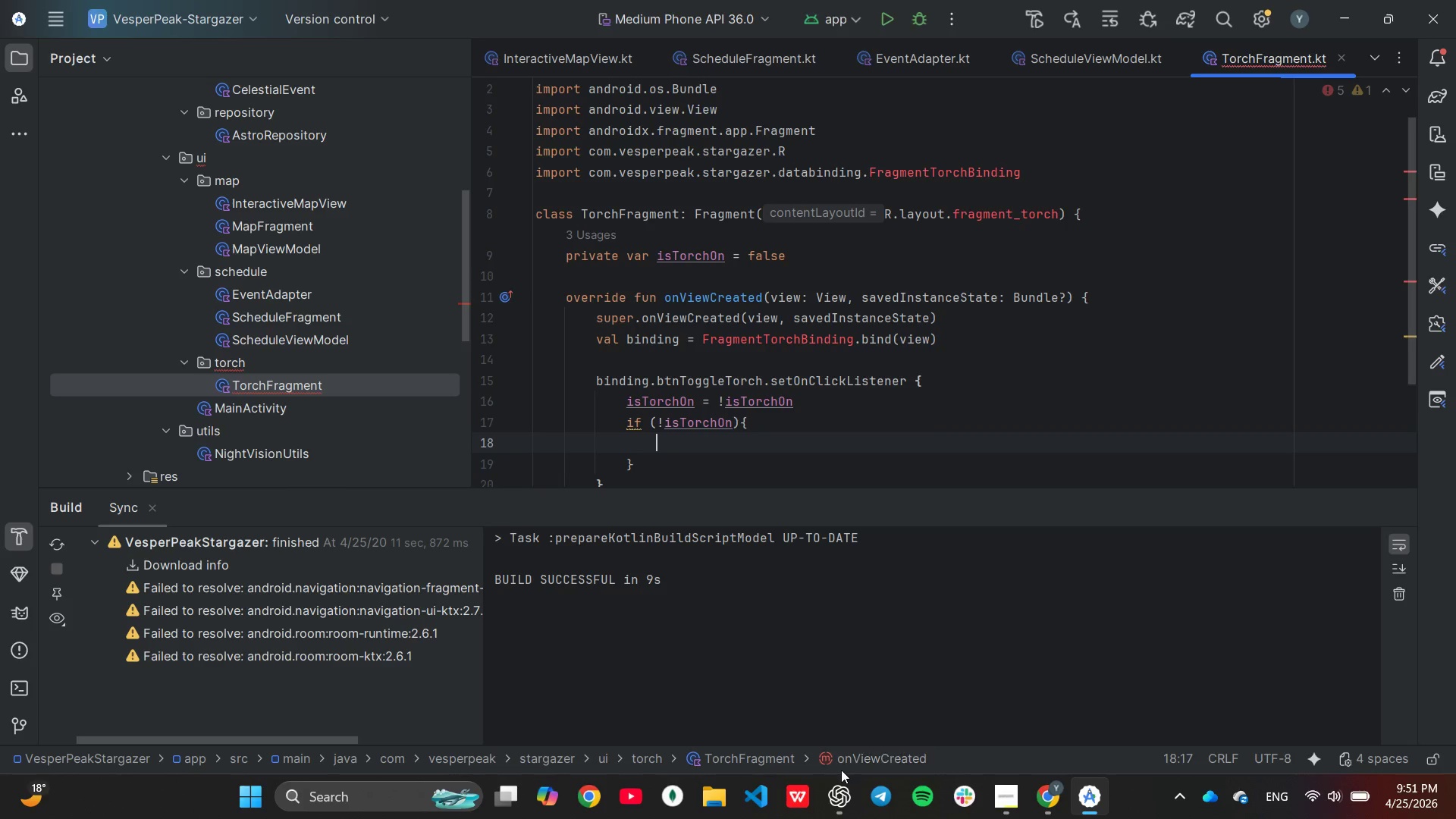 
mouse_move([833, 786])
 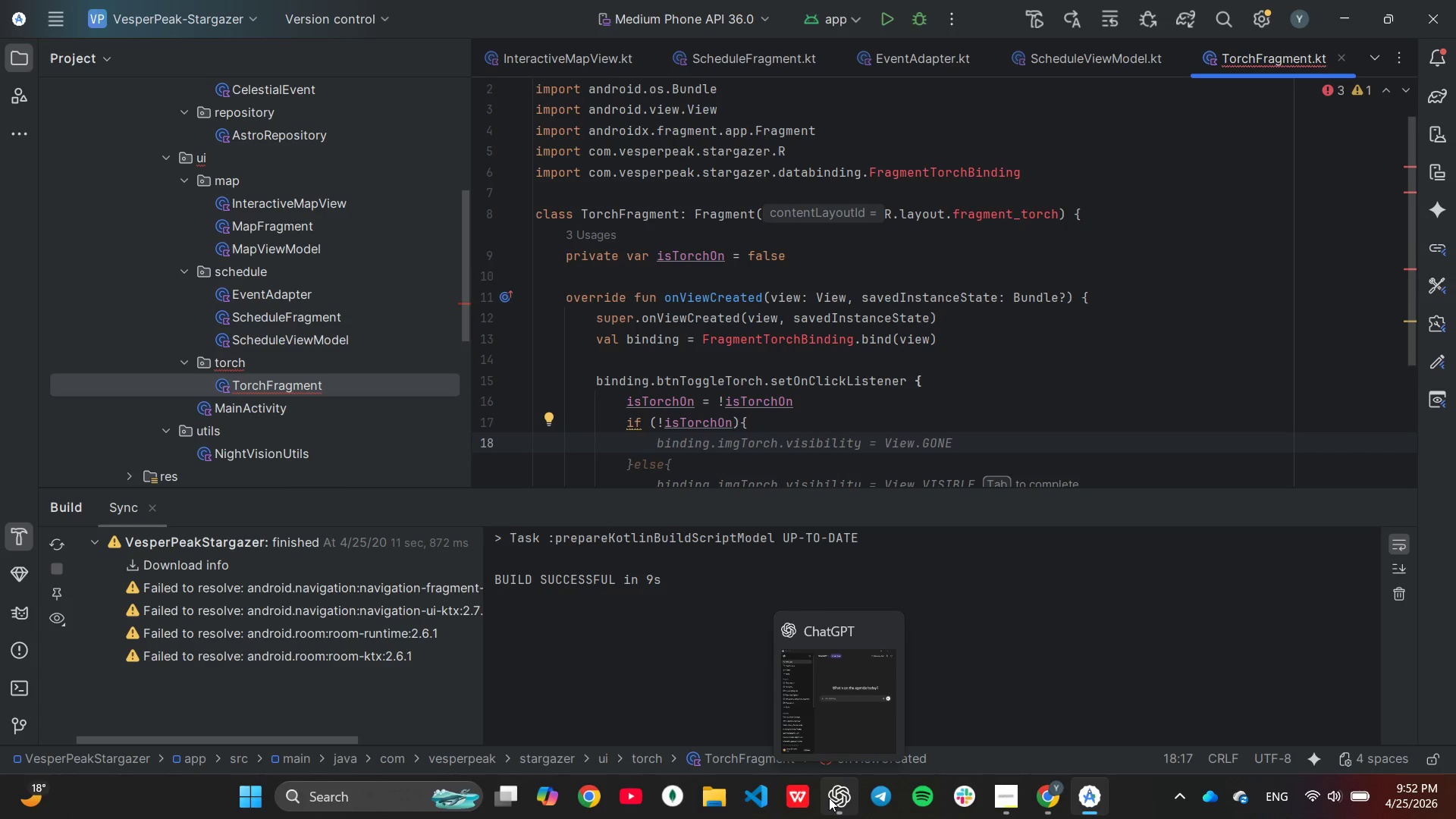 
wait(56.88)
 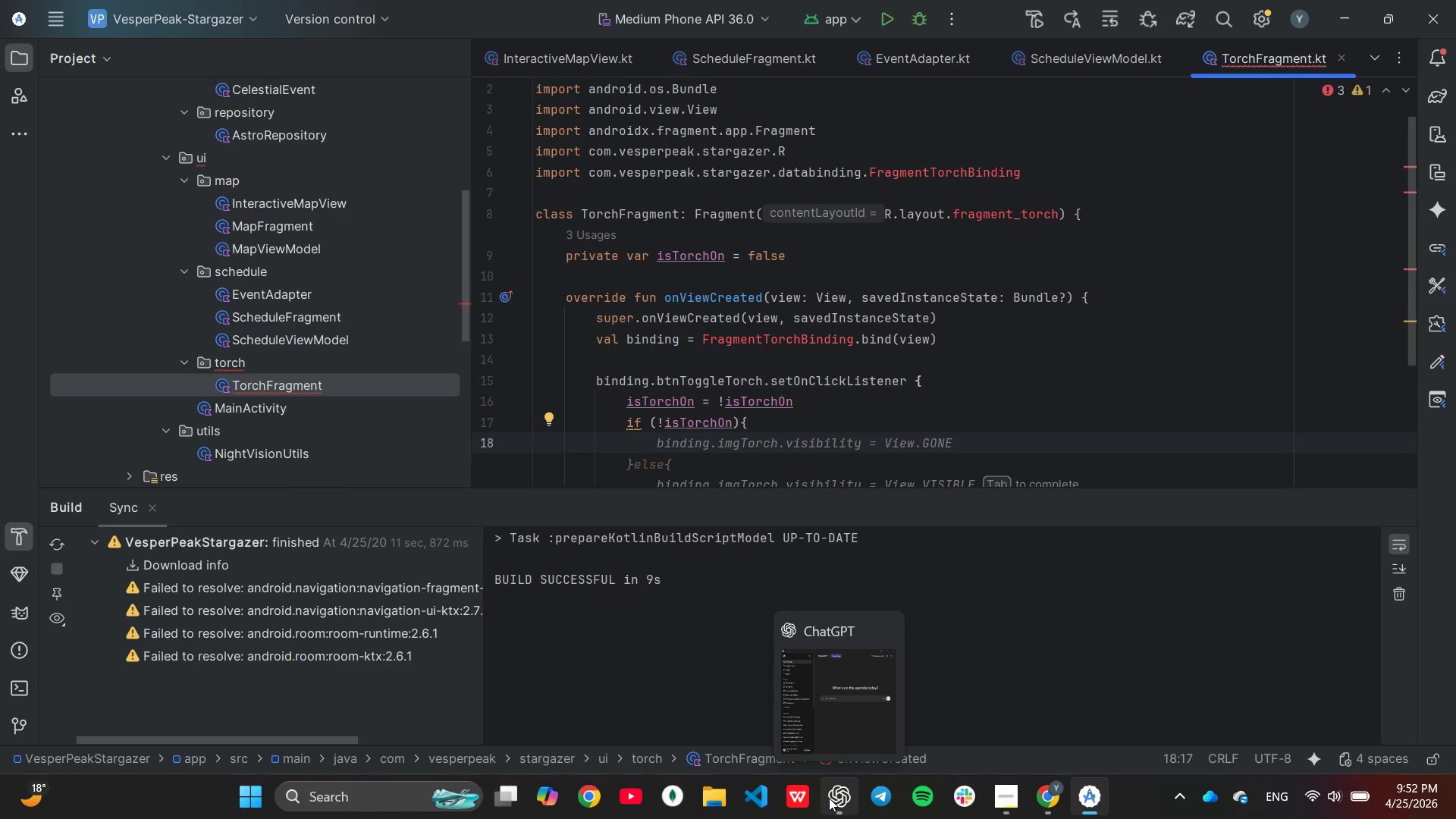 
scroll: coordinate [993, 438], scroll_direction: down, amount: 2.0
 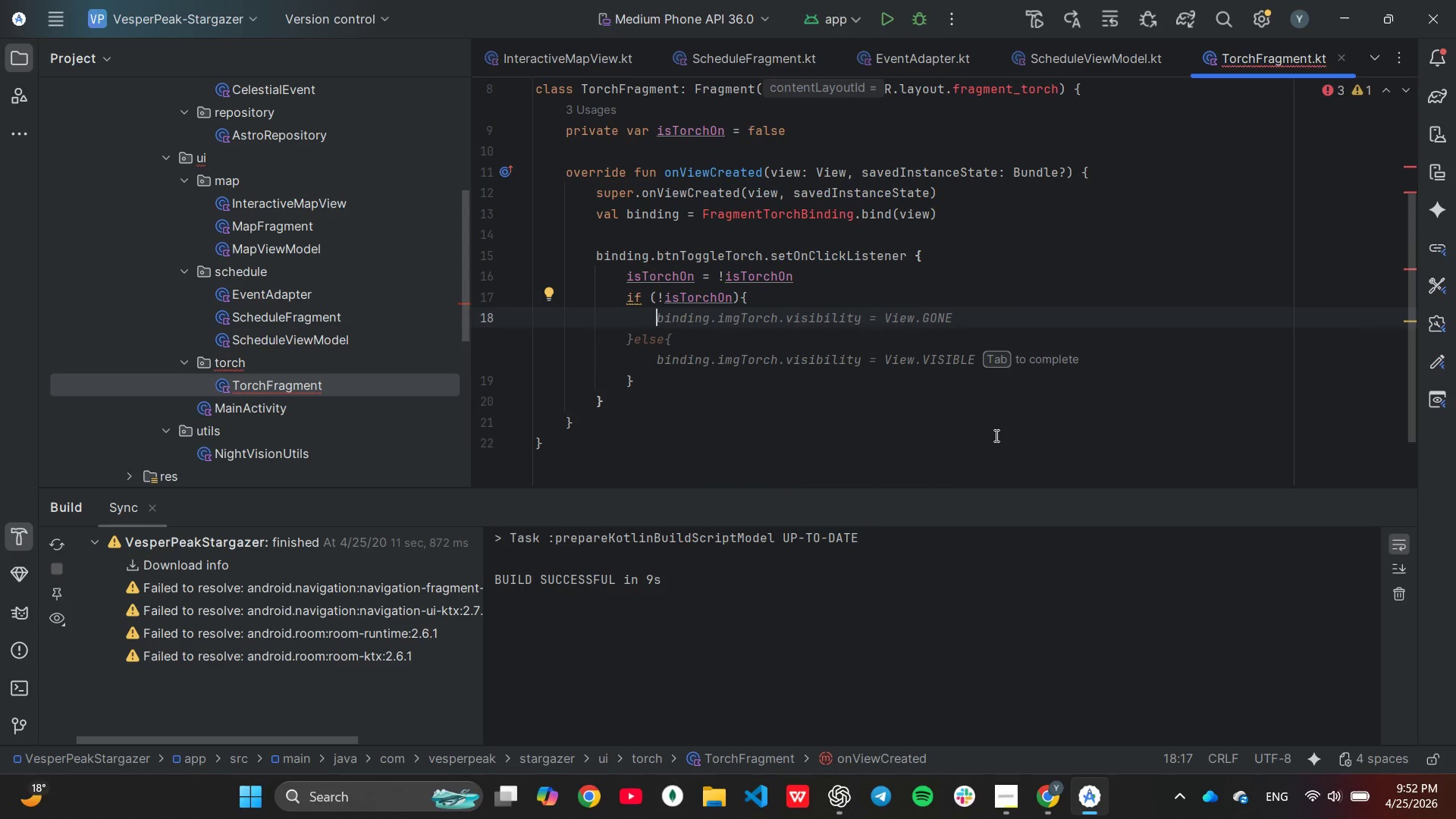 
key(Tab)
 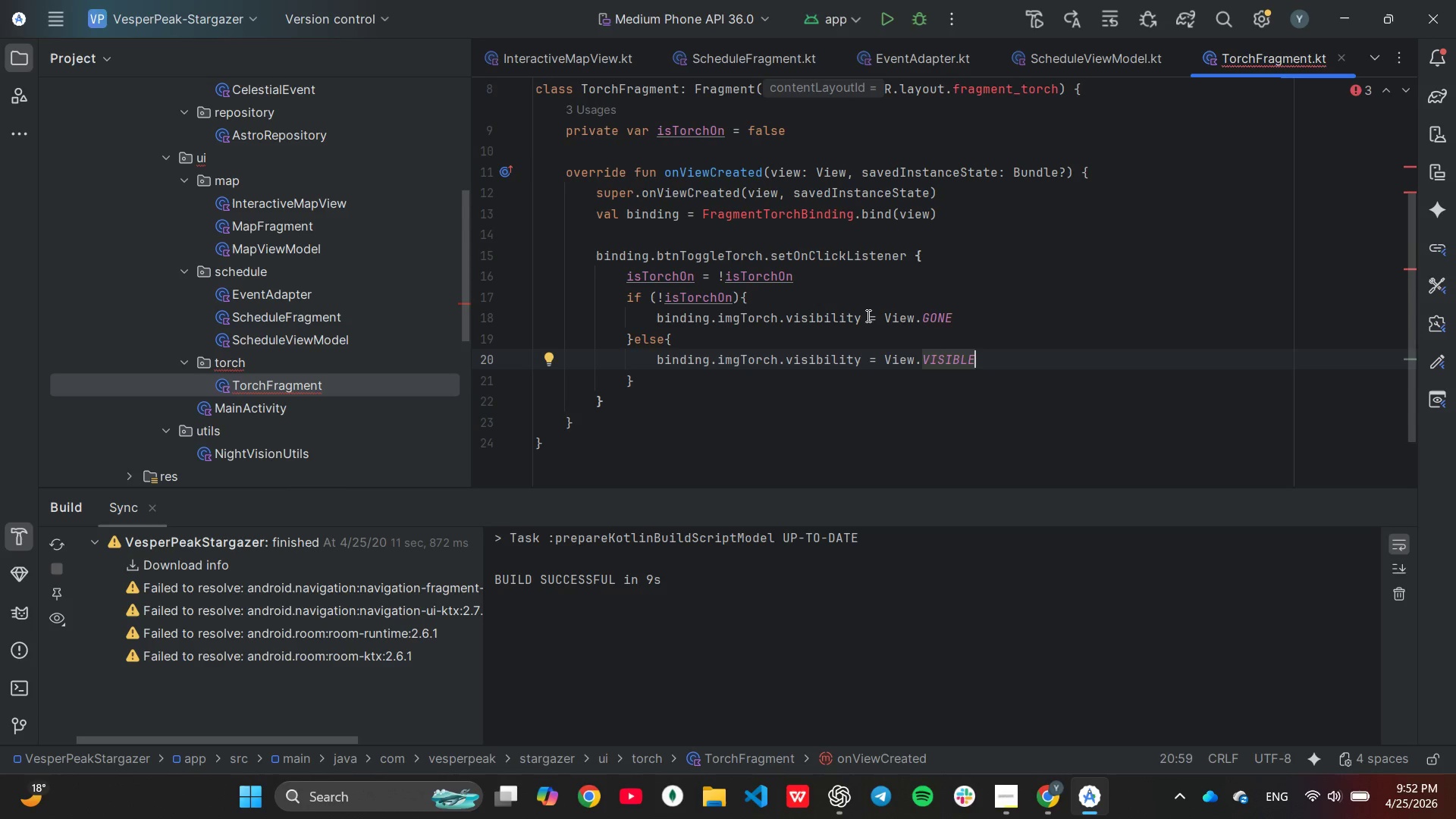 
wait(5.47)
 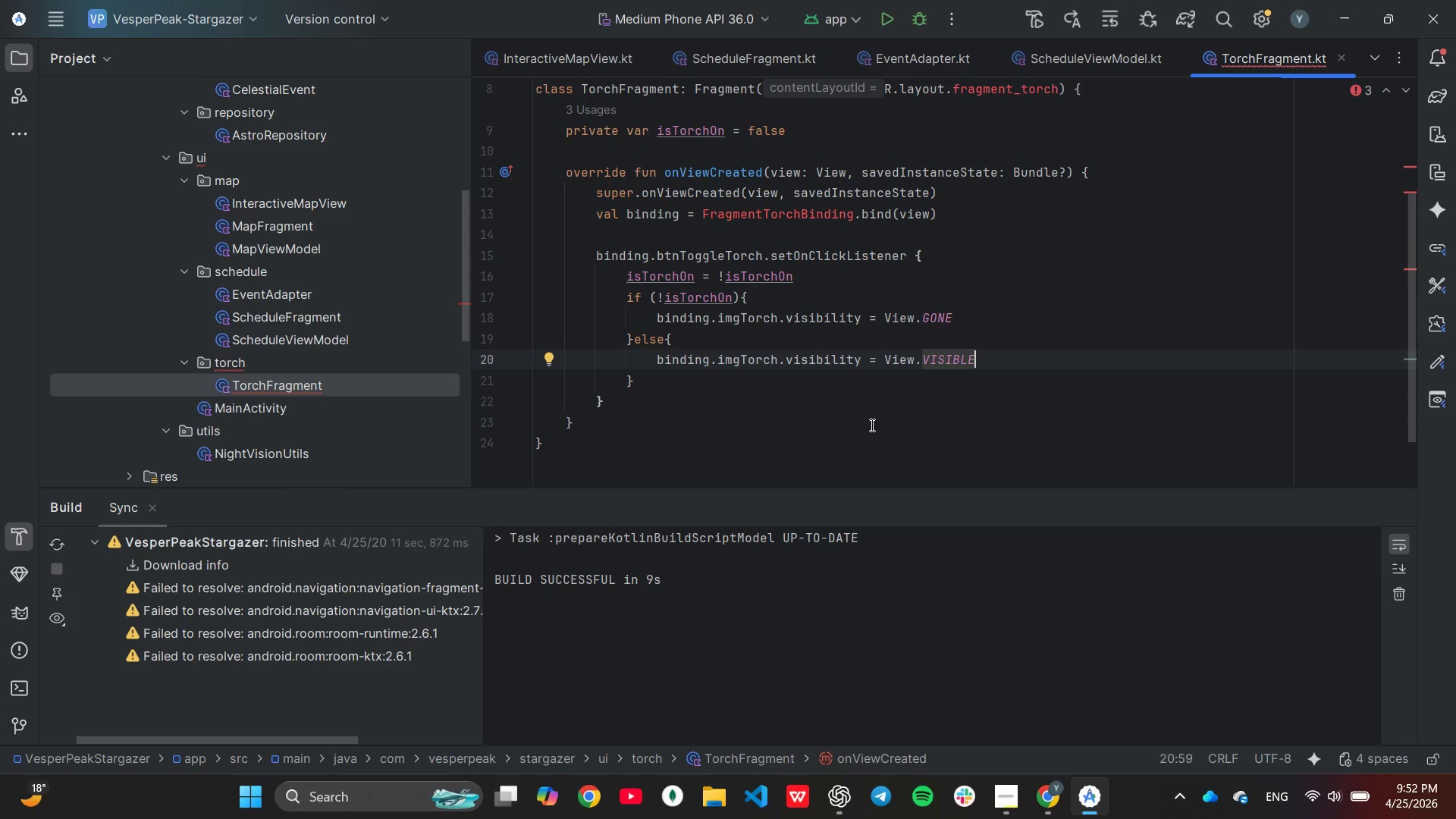 
left_click([854, 289])
 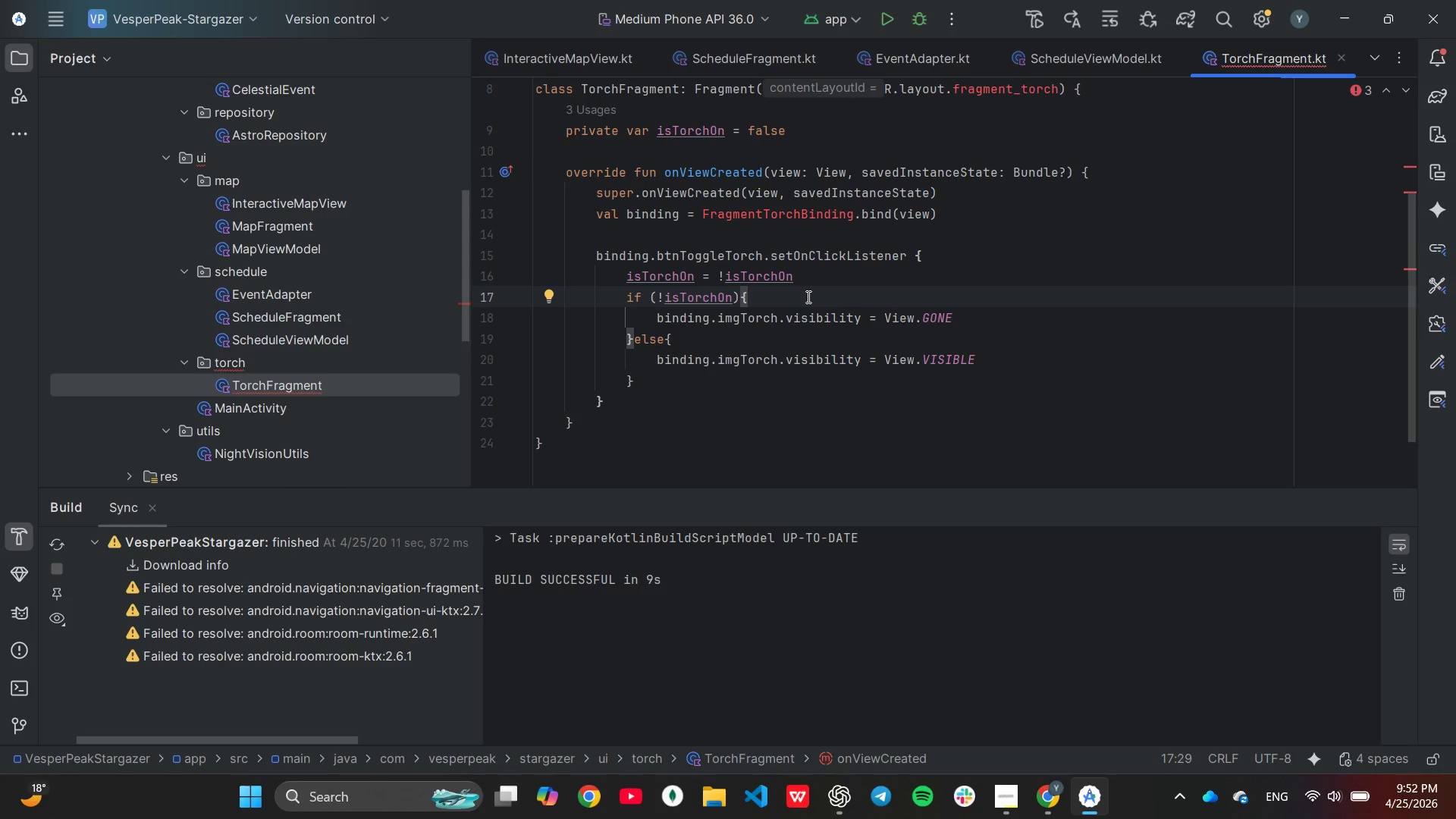 
key(Enter)
 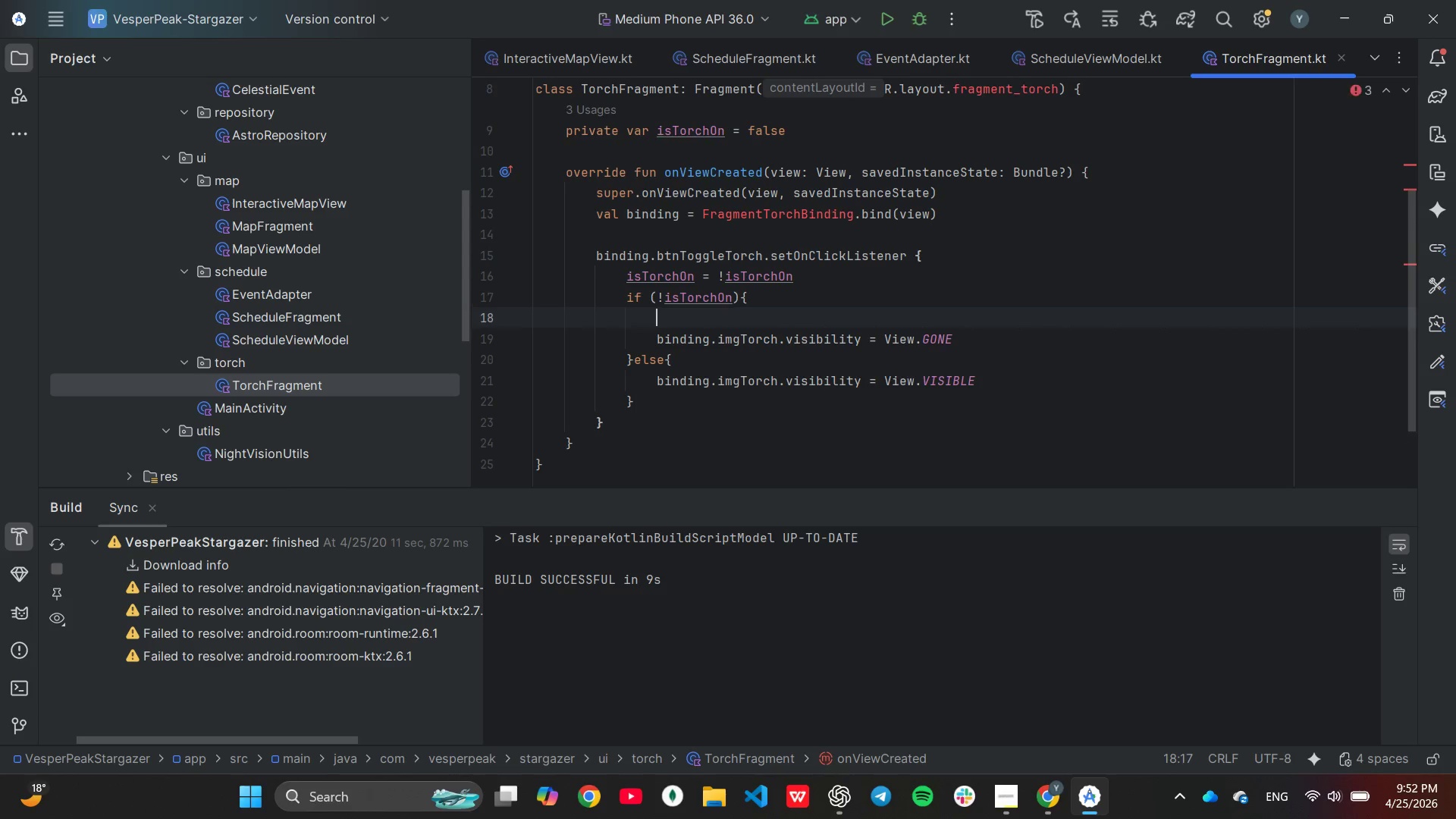 
type(upda)
 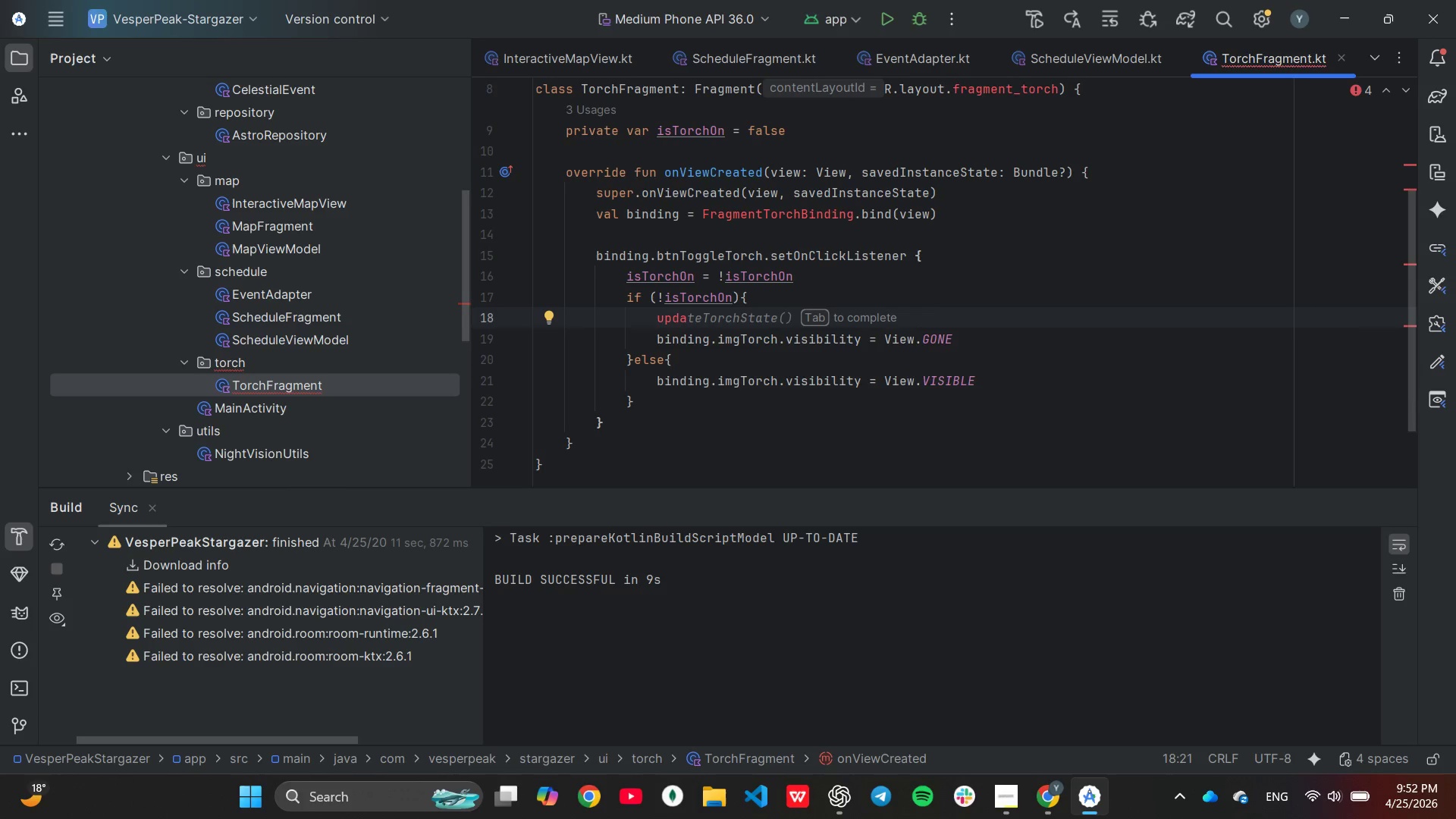 
type(teScreenBrigh)
key(Tab)
 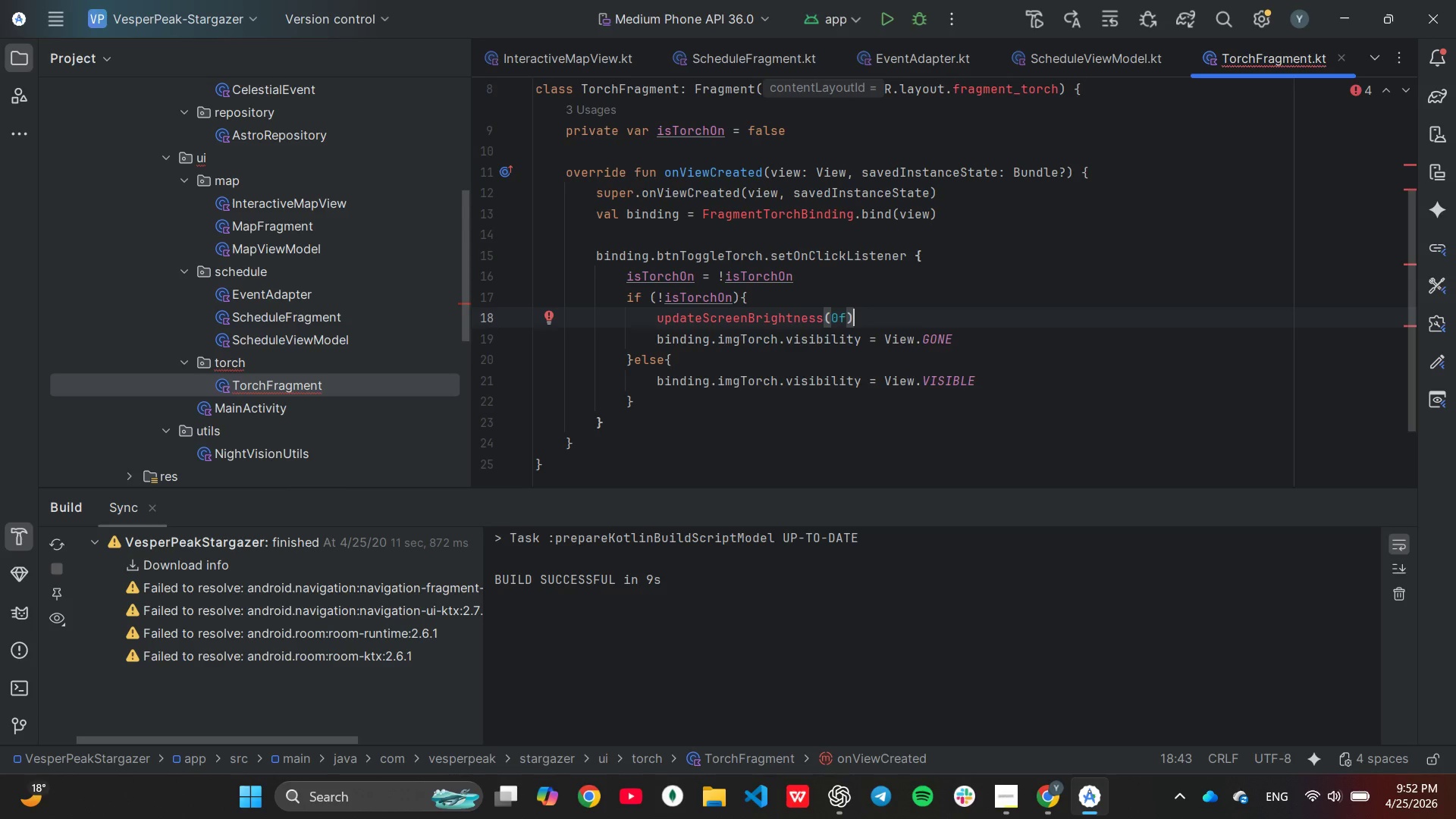 
key(ArrowLeft)
 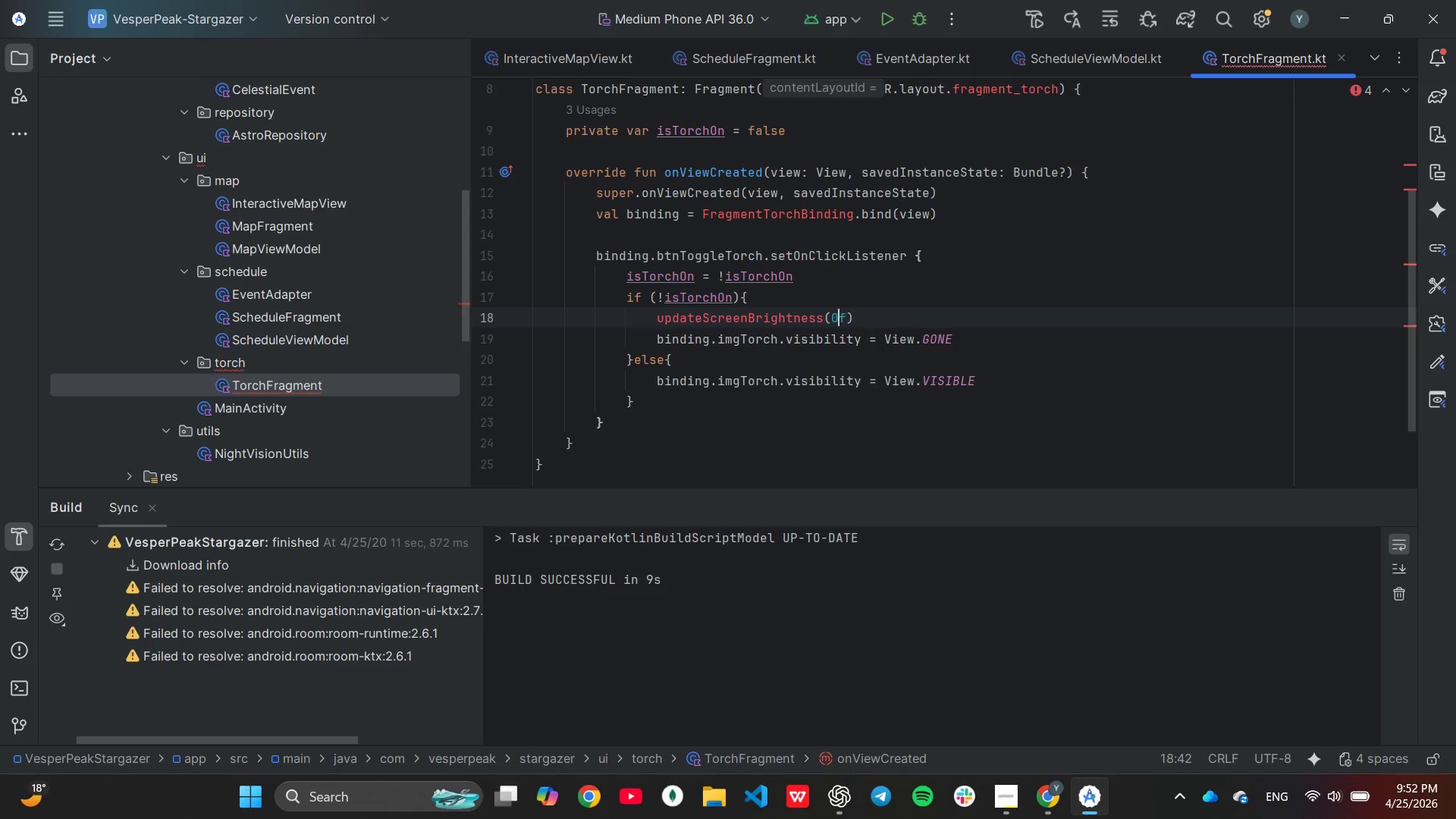 
key(ArrowLeft)
 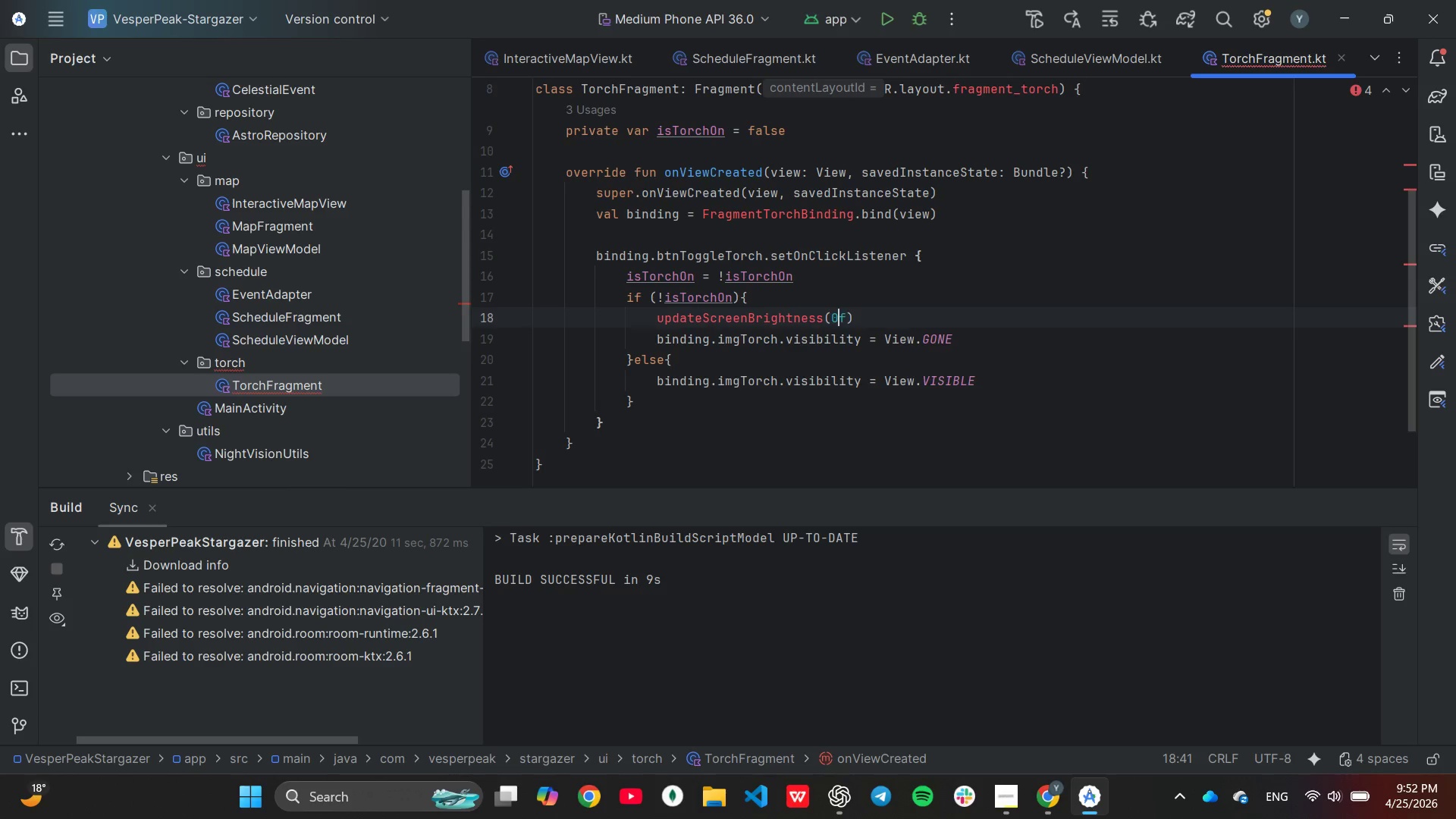 
key(ArrowLeft)
 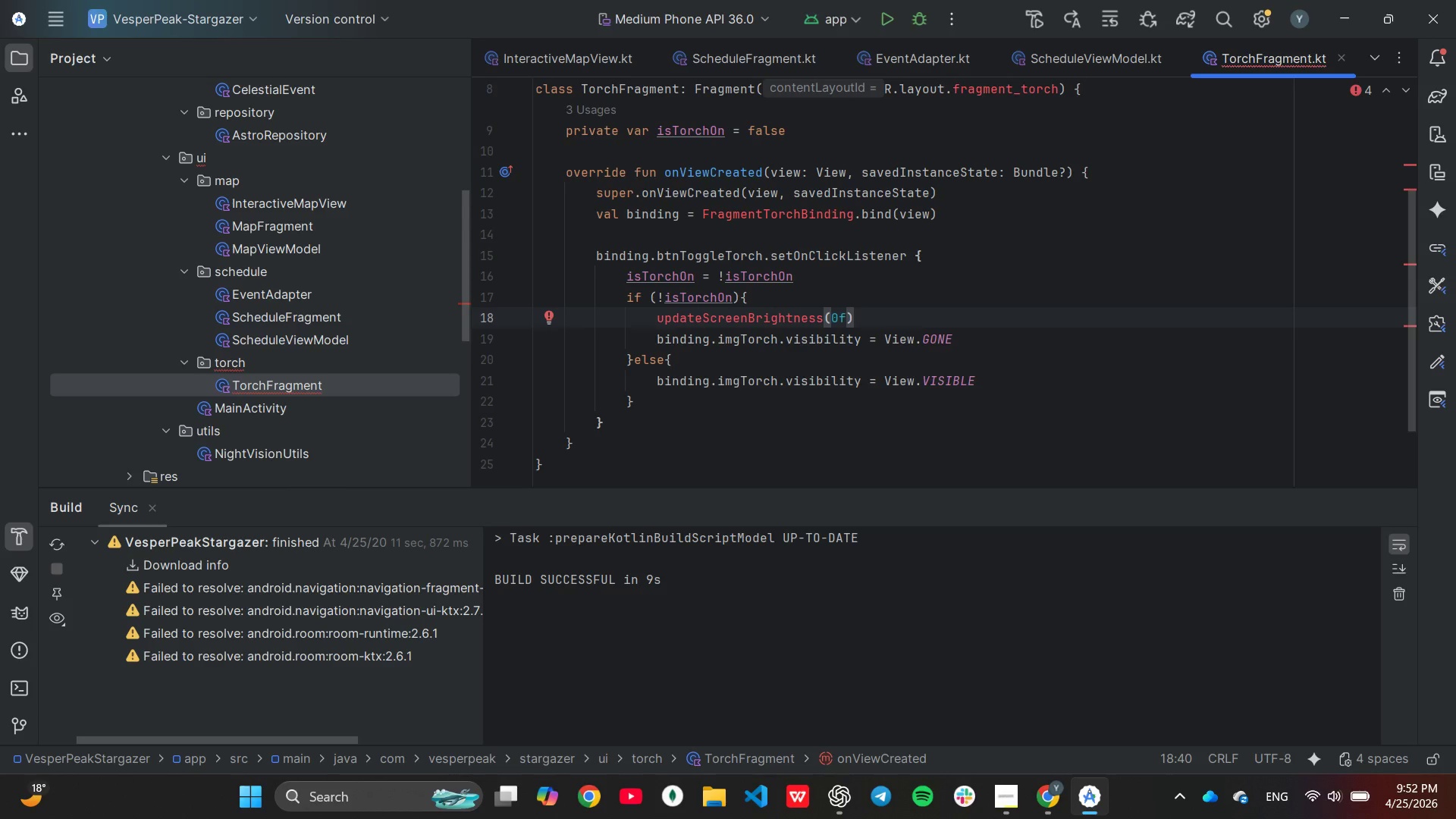 
key(1)
 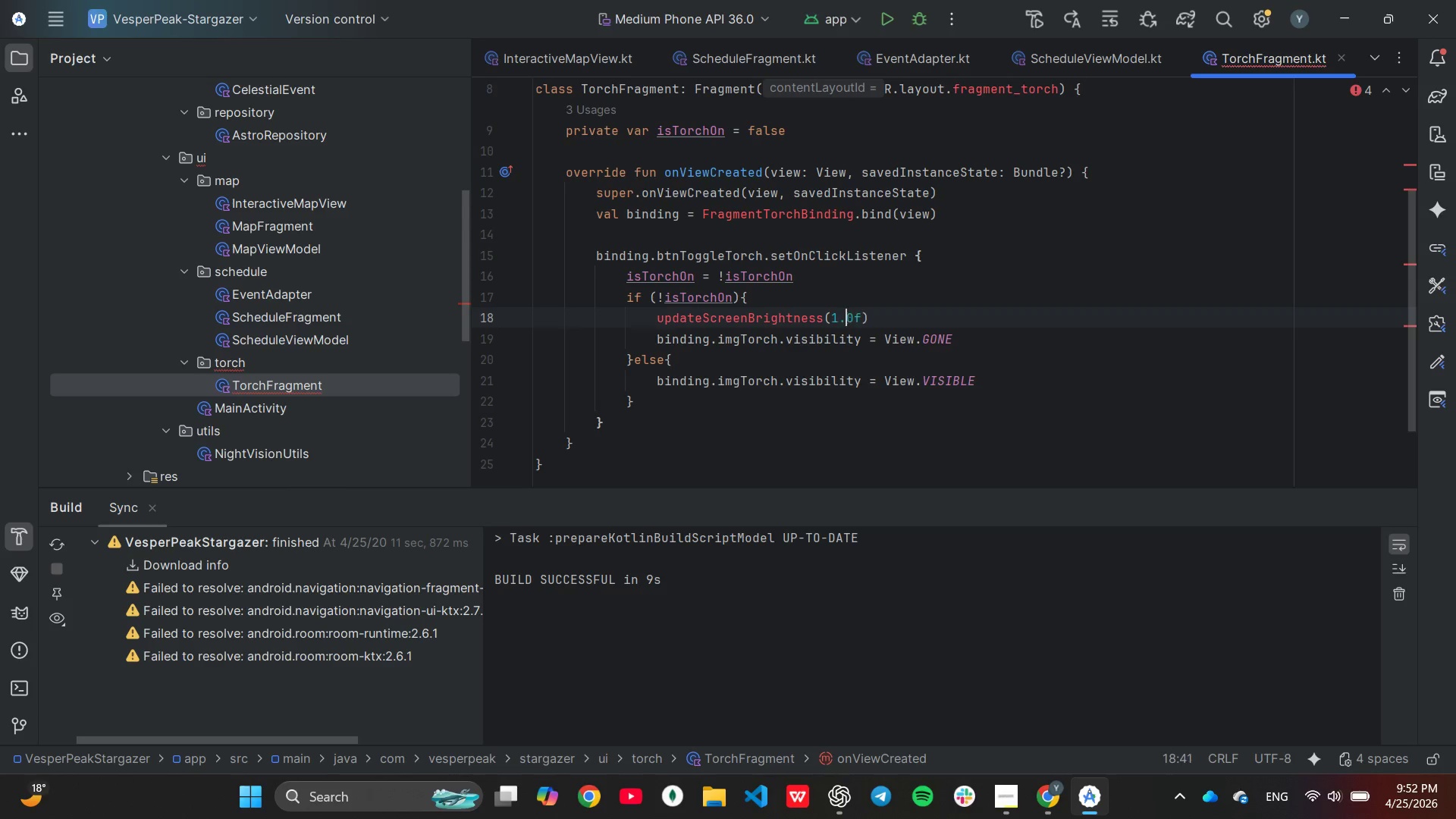 
key(Period)
 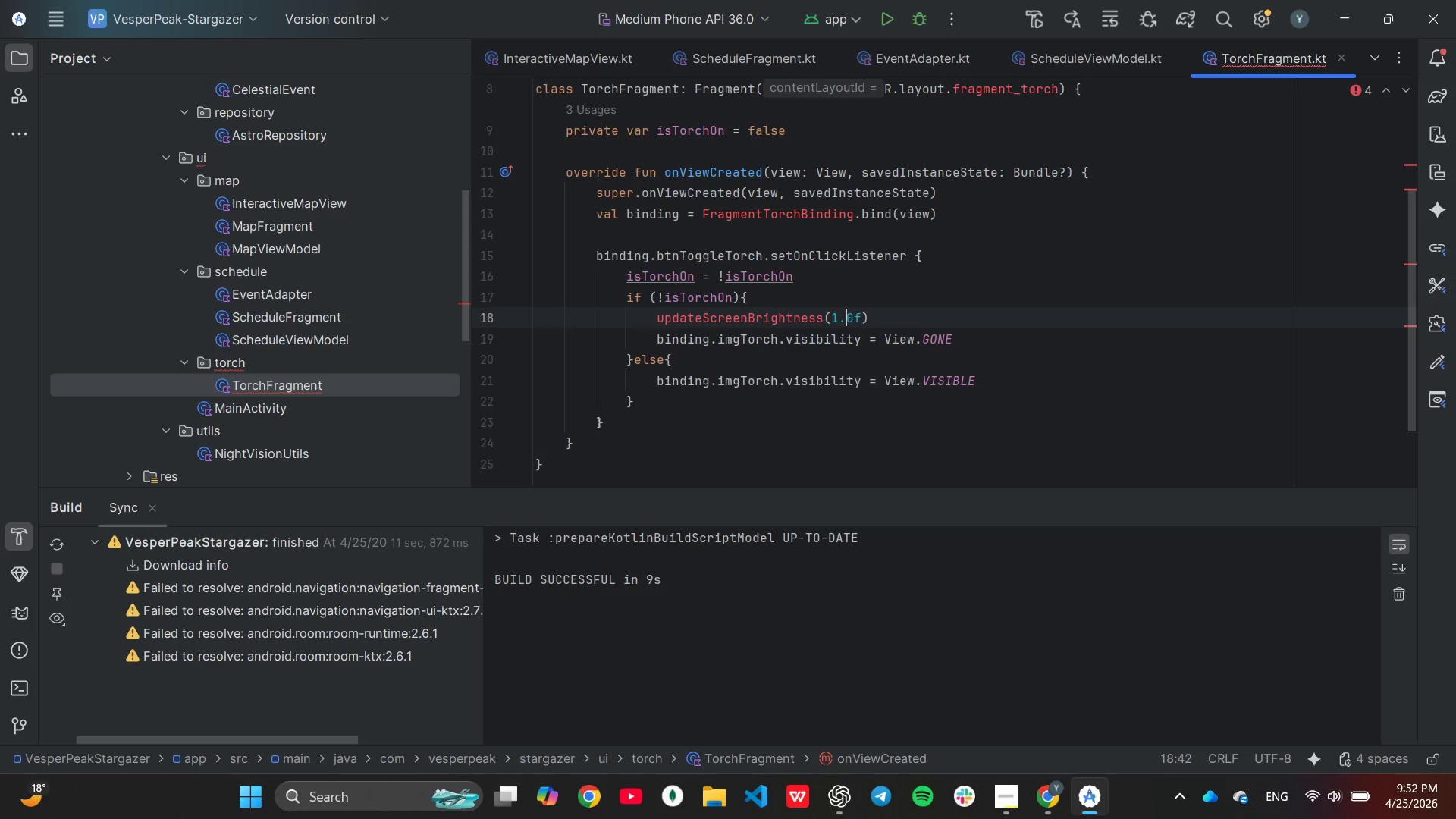 
key(ArrowRight)
 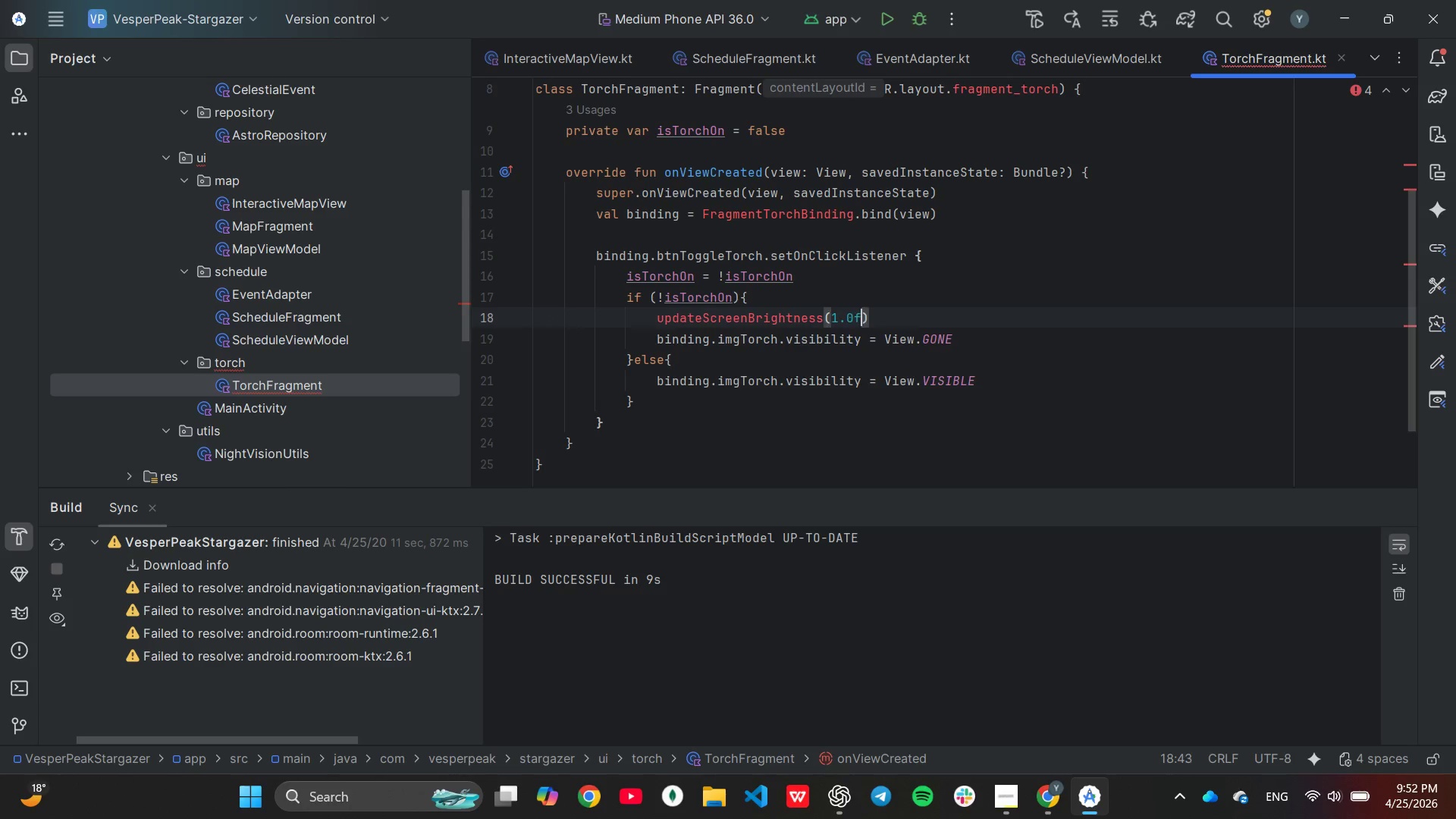 
key(ArrowRight)
 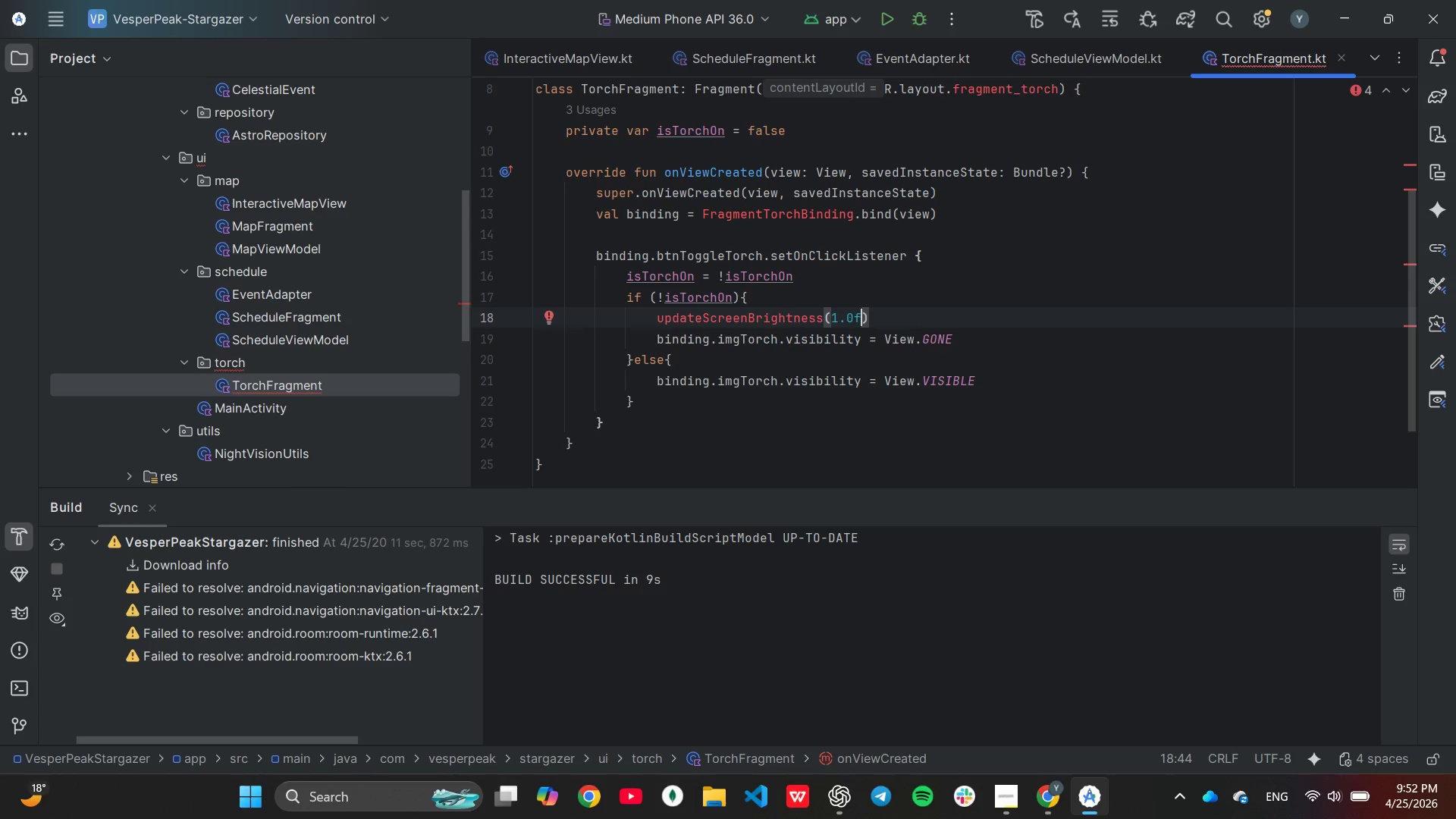 
key(ArrowDown)
 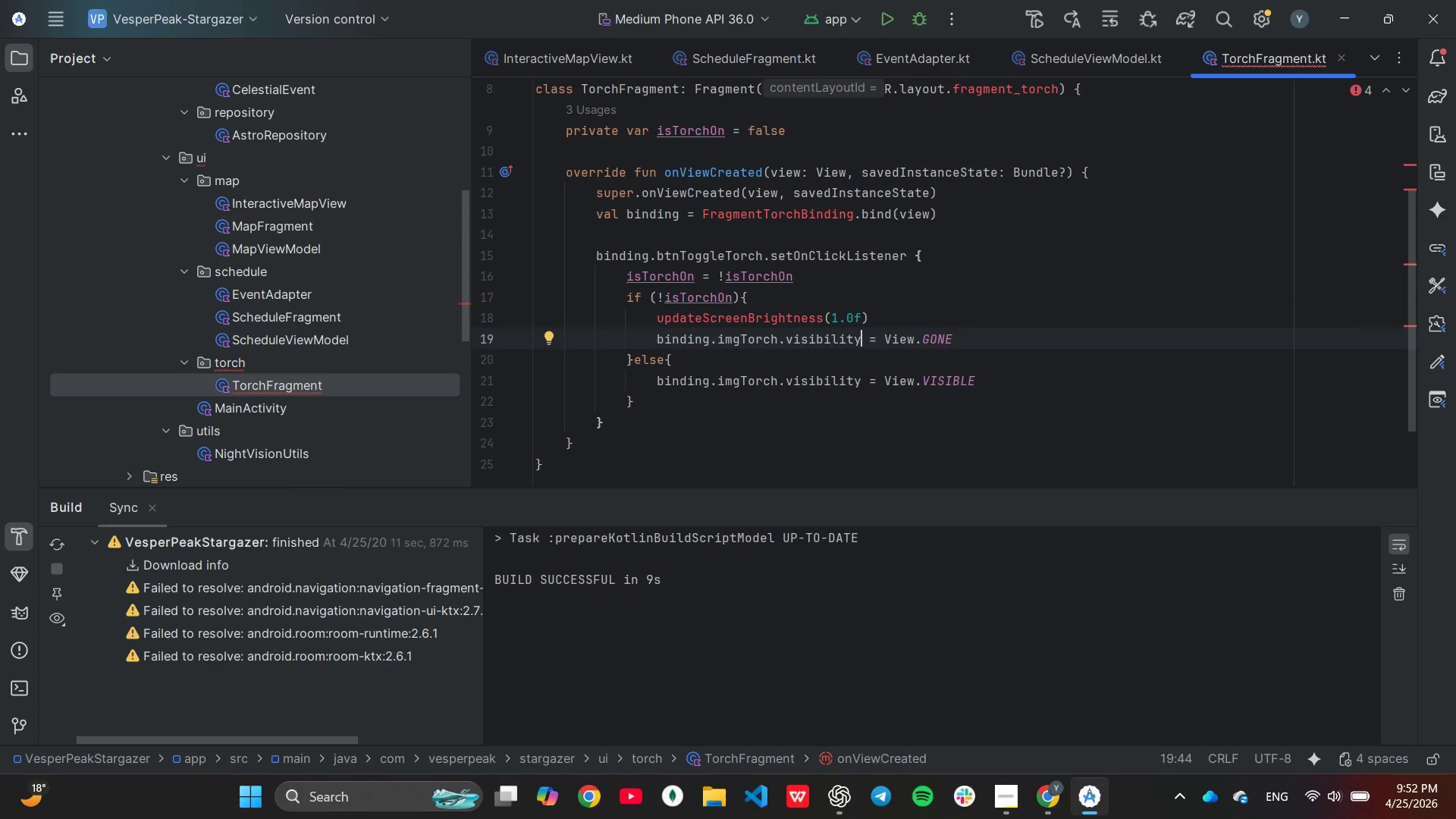 
hold_key(key=Backspace, duration=0.94)
 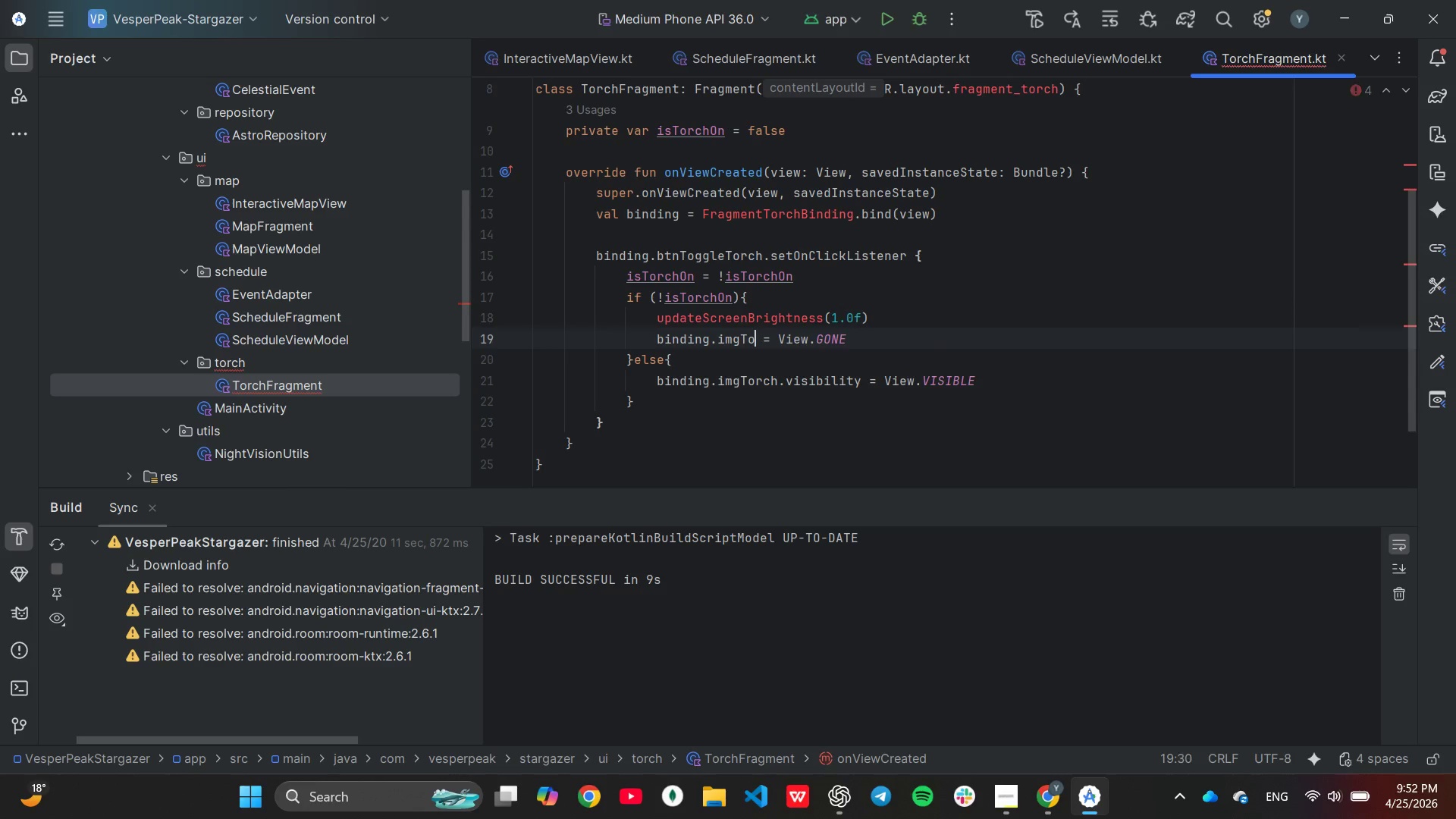 
hold_key(key=Backspace, duration=0.53)
 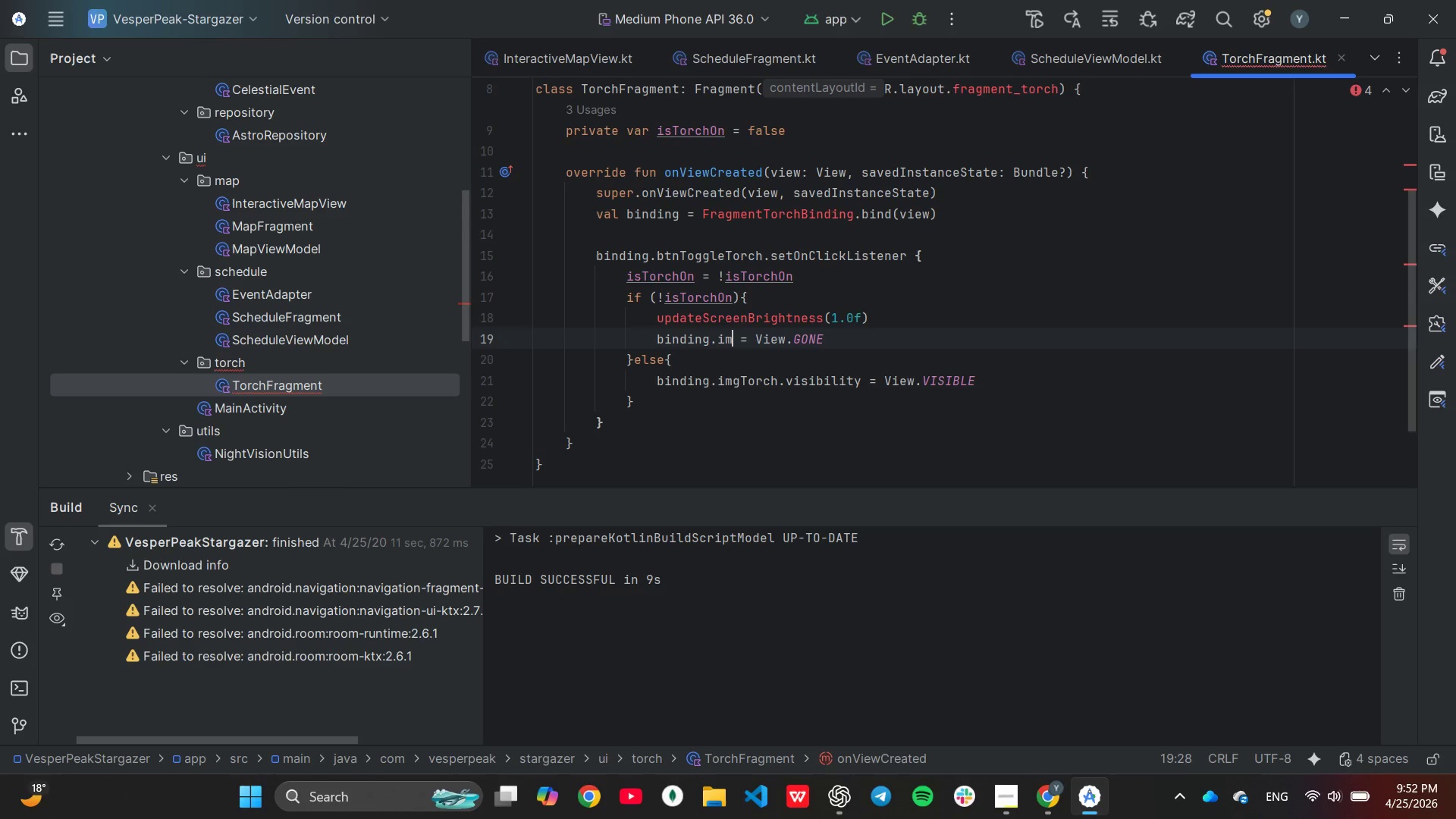 
key(Backspace)
key(Backspace)
key(Backspace)
type(torchOver)
 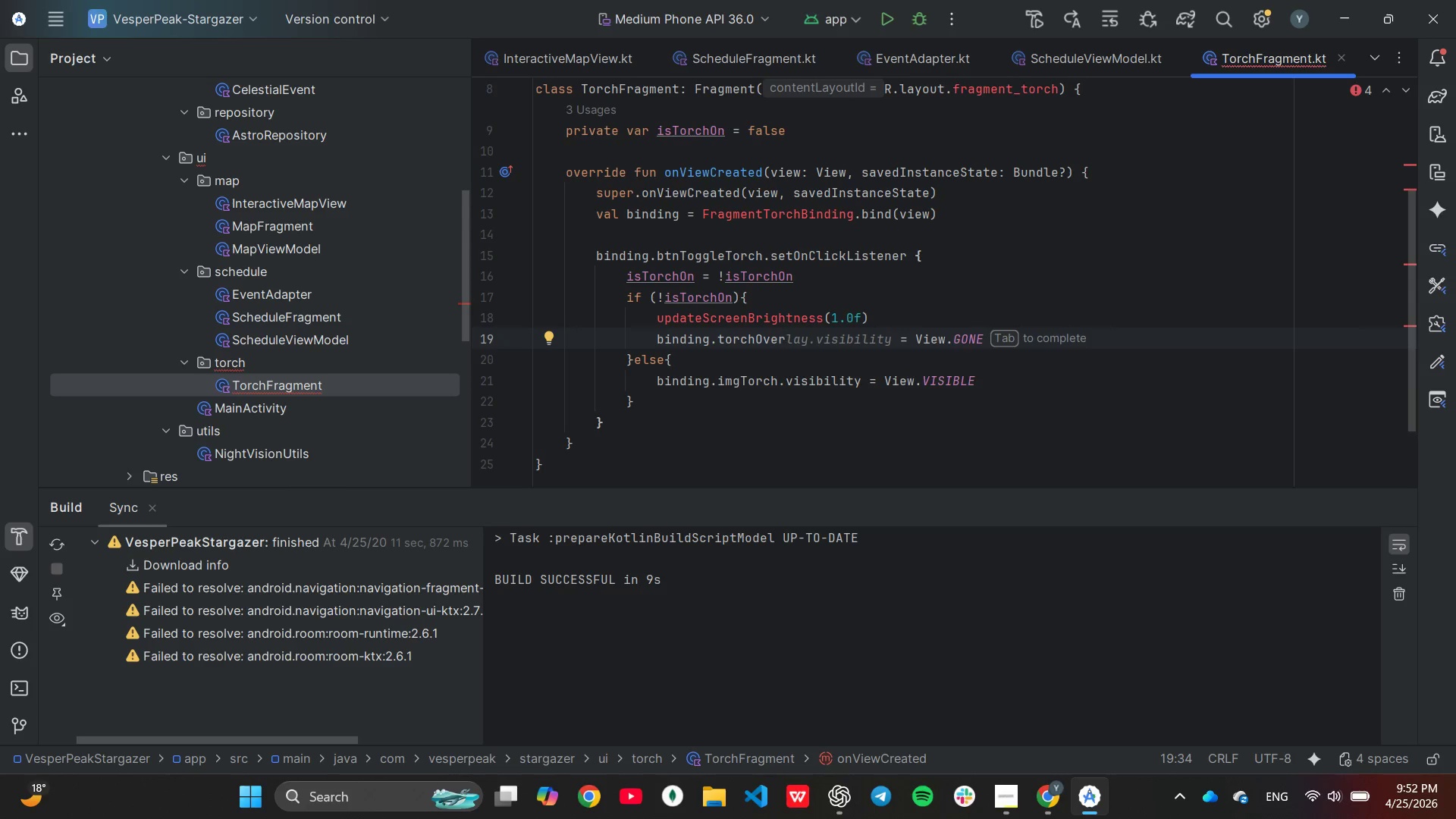 
wait(6.16)
 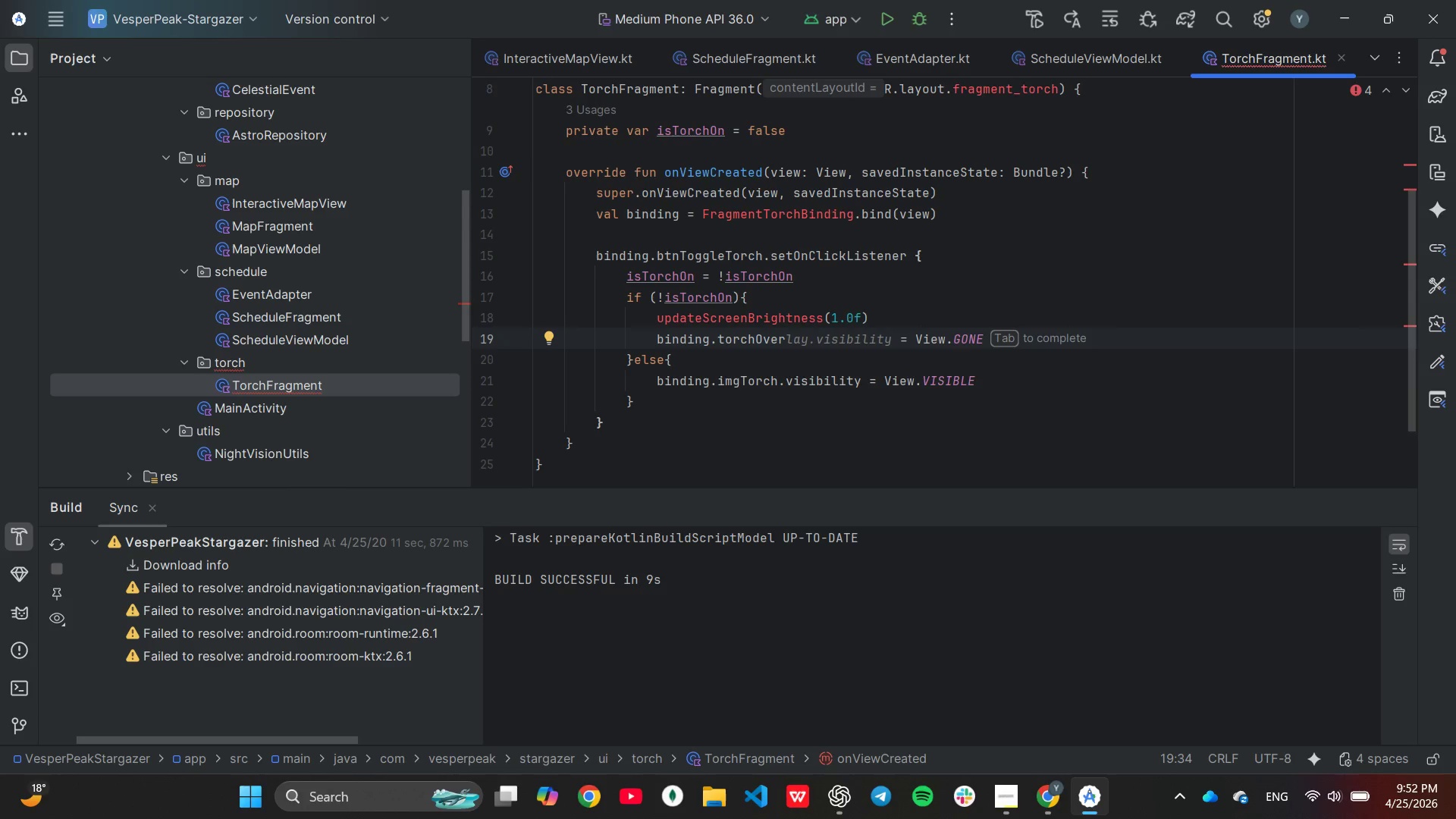 
key(Tab)
 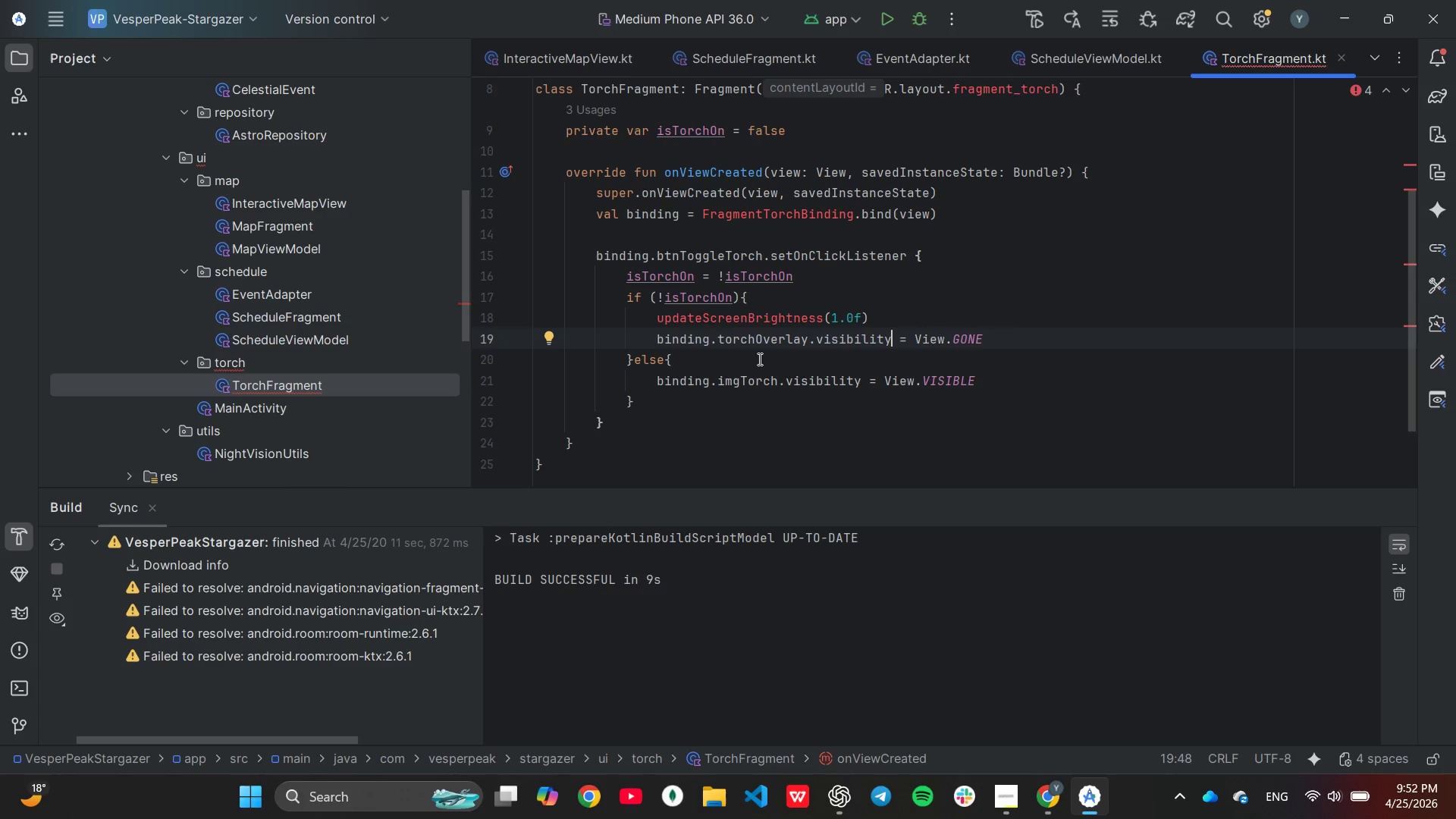 
hold_key(key=ArrowRight, duration=0.67)
 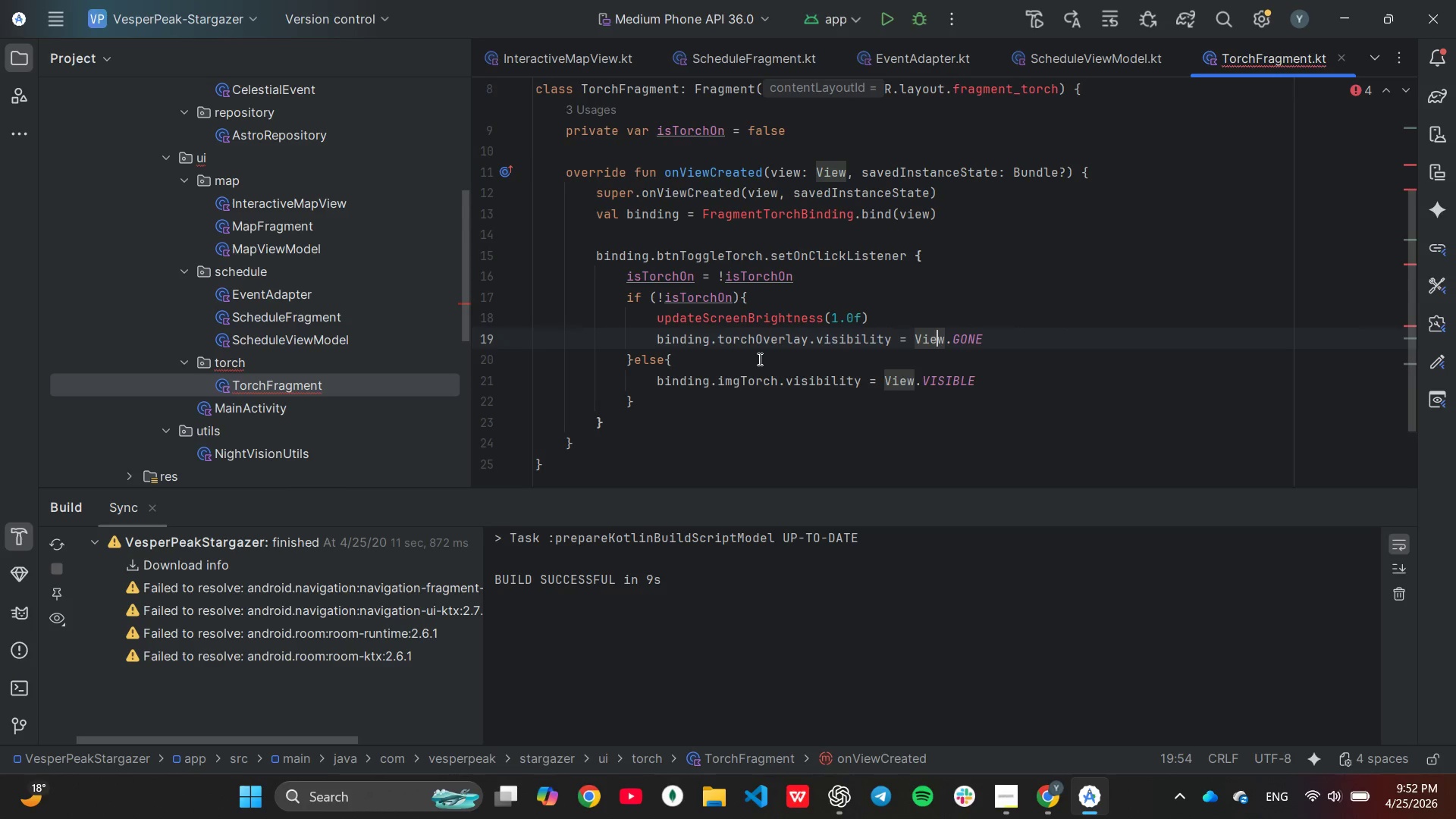 
hold_key(key=ArrowRight, duration=0.62)
 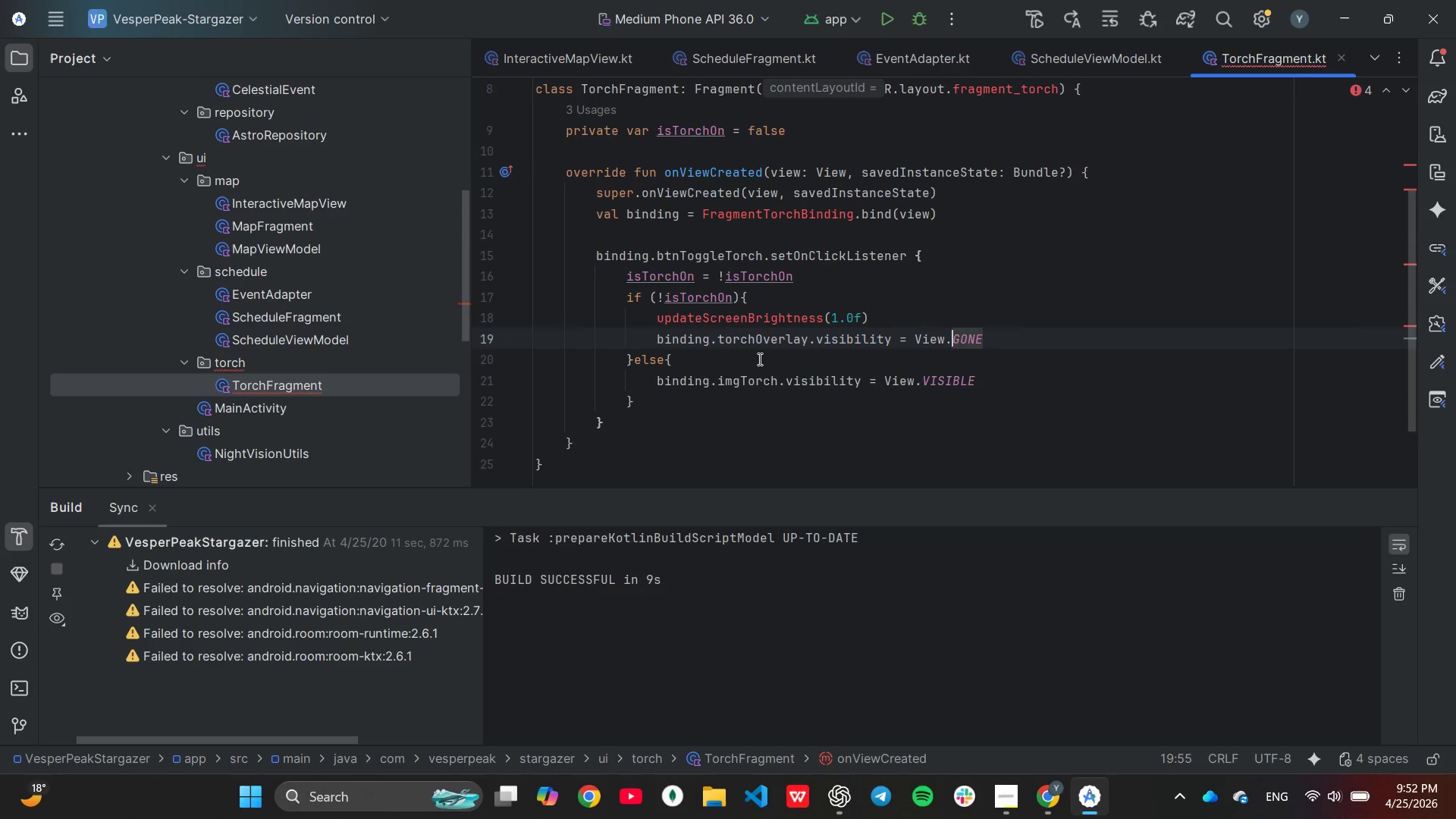 
key(ArrowRight)
 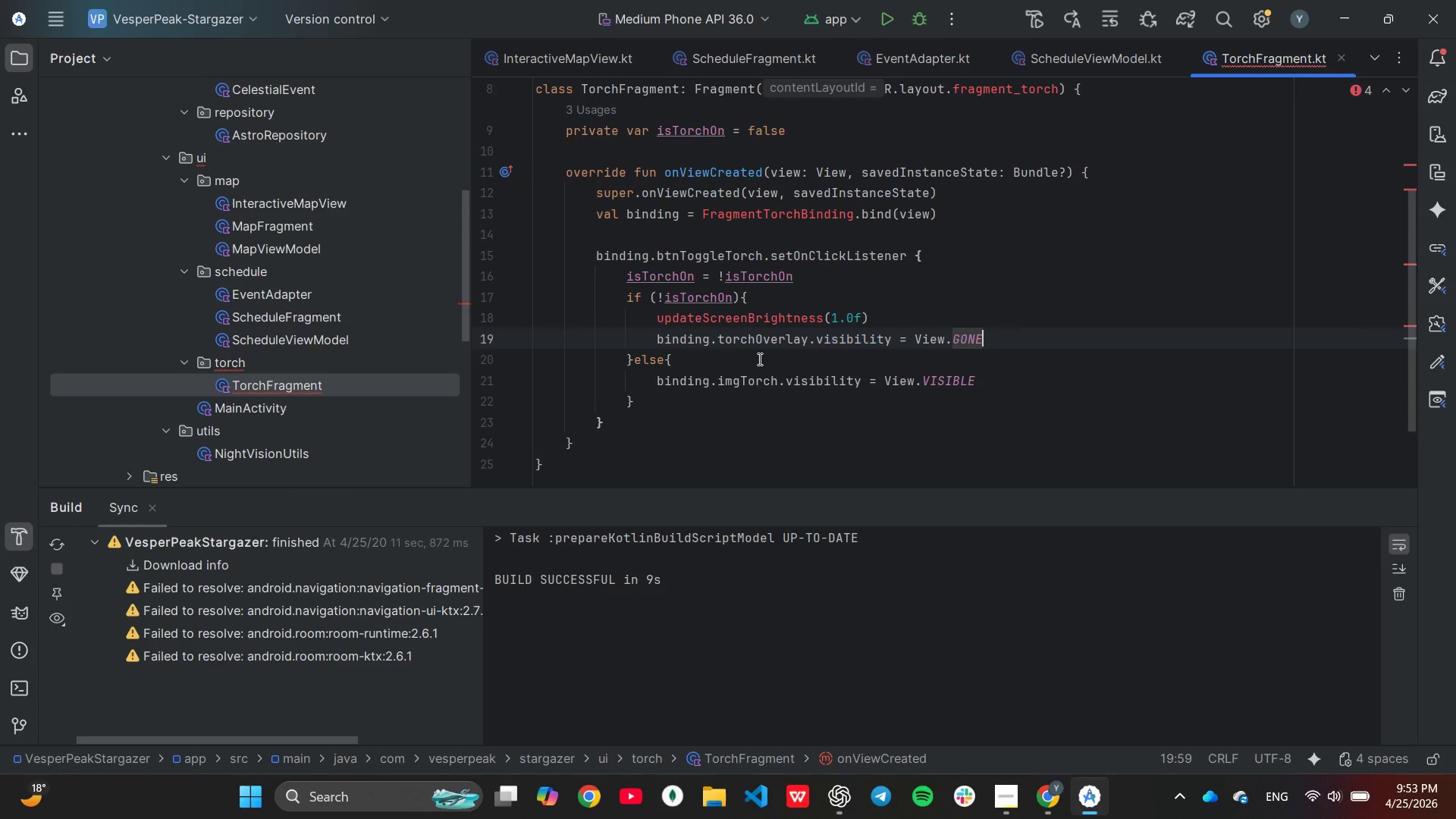 
key(ArrowRight)
 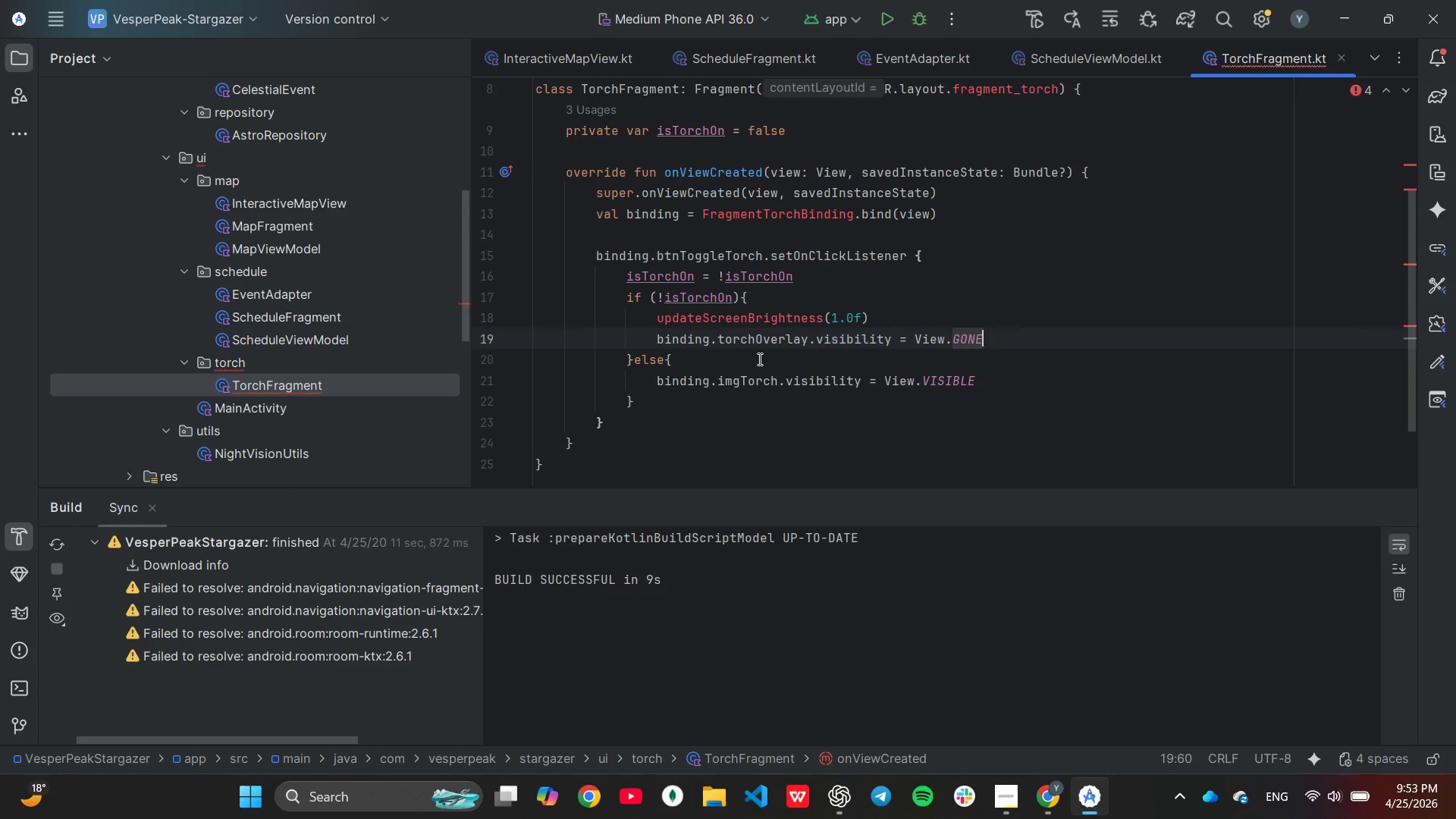 
hold_key(key=Backspace, duration=0.58)
 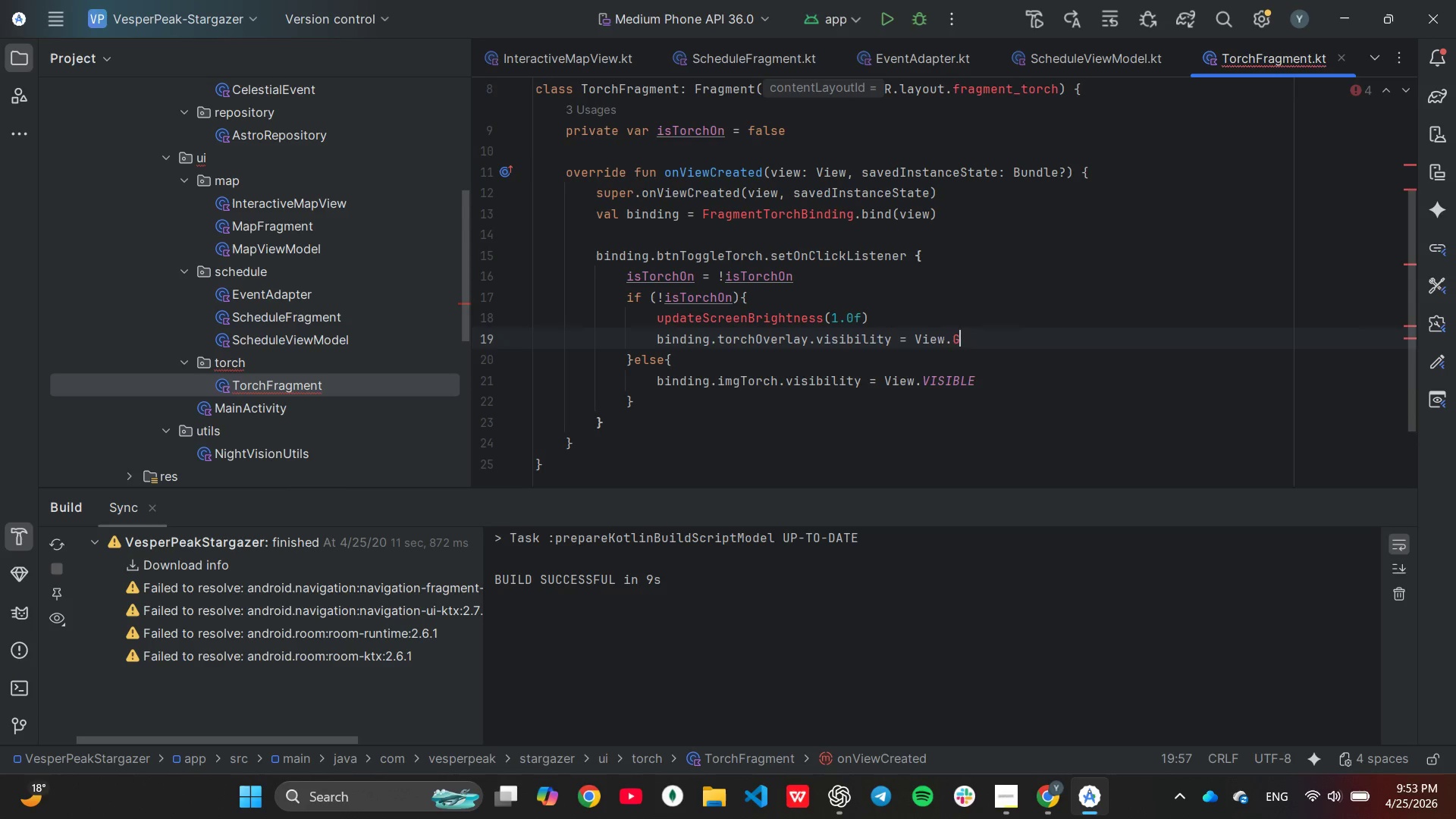 
key(Backspace)
 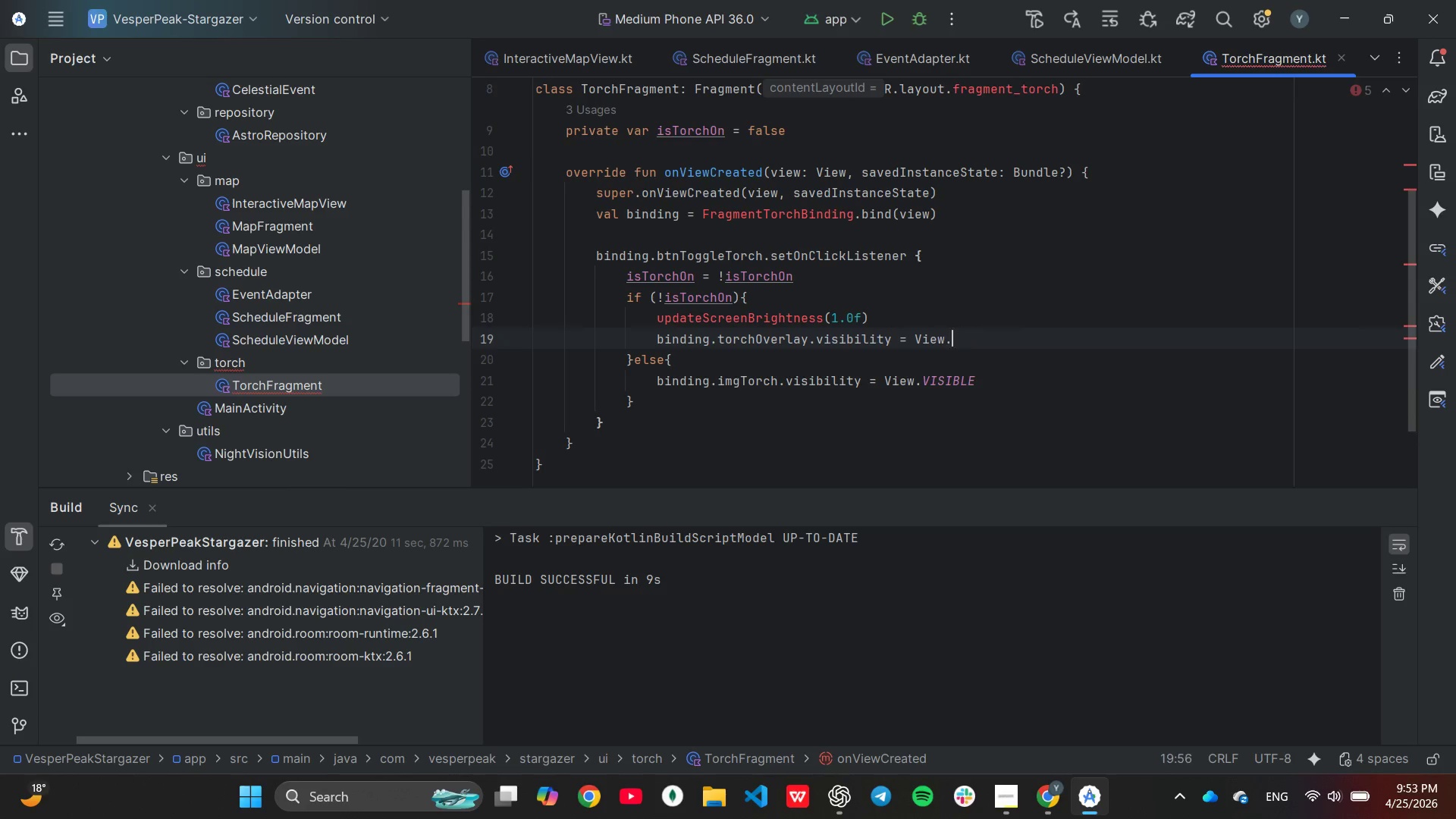 
key(Backspace)
 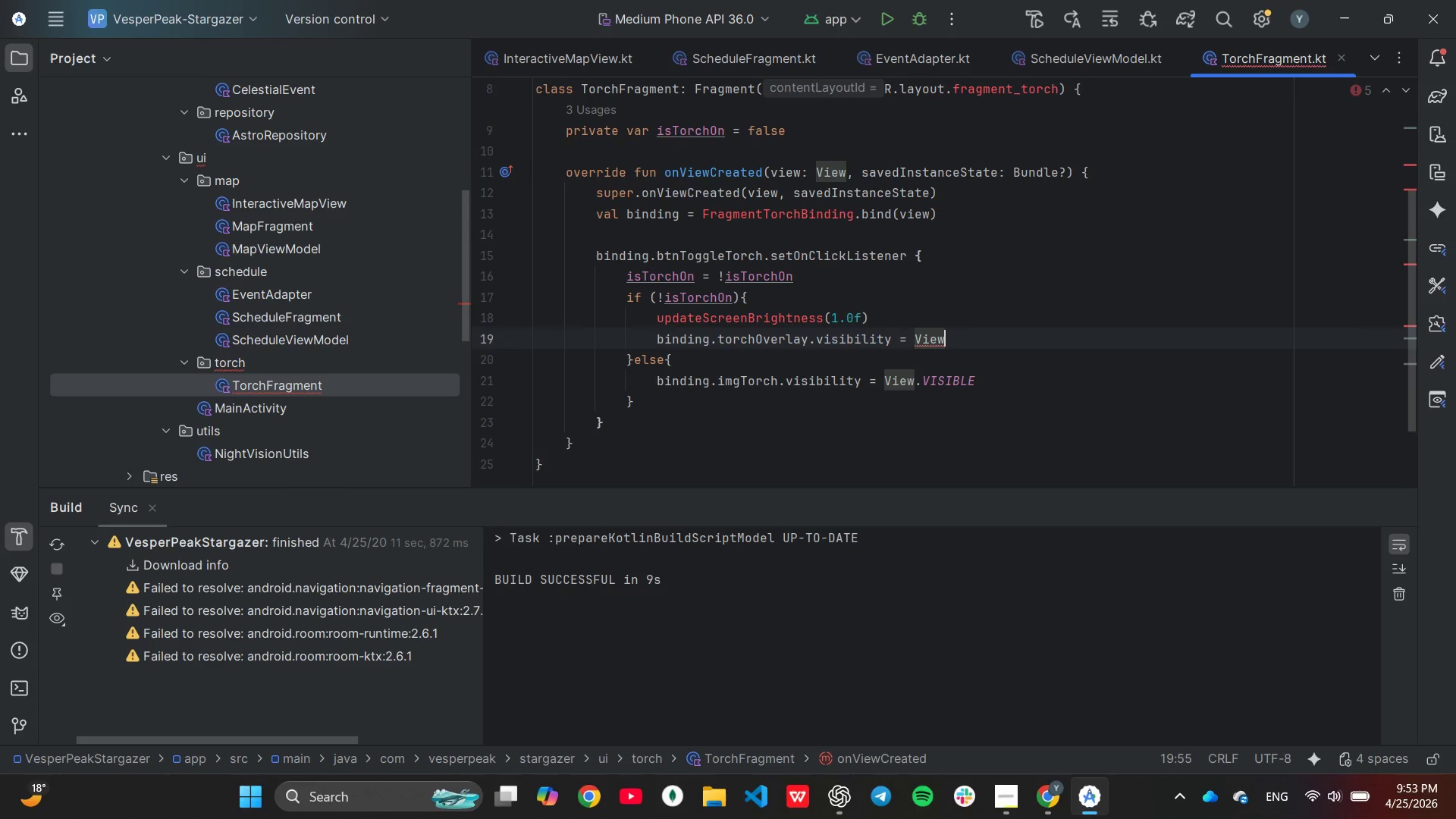 
key(Period)
 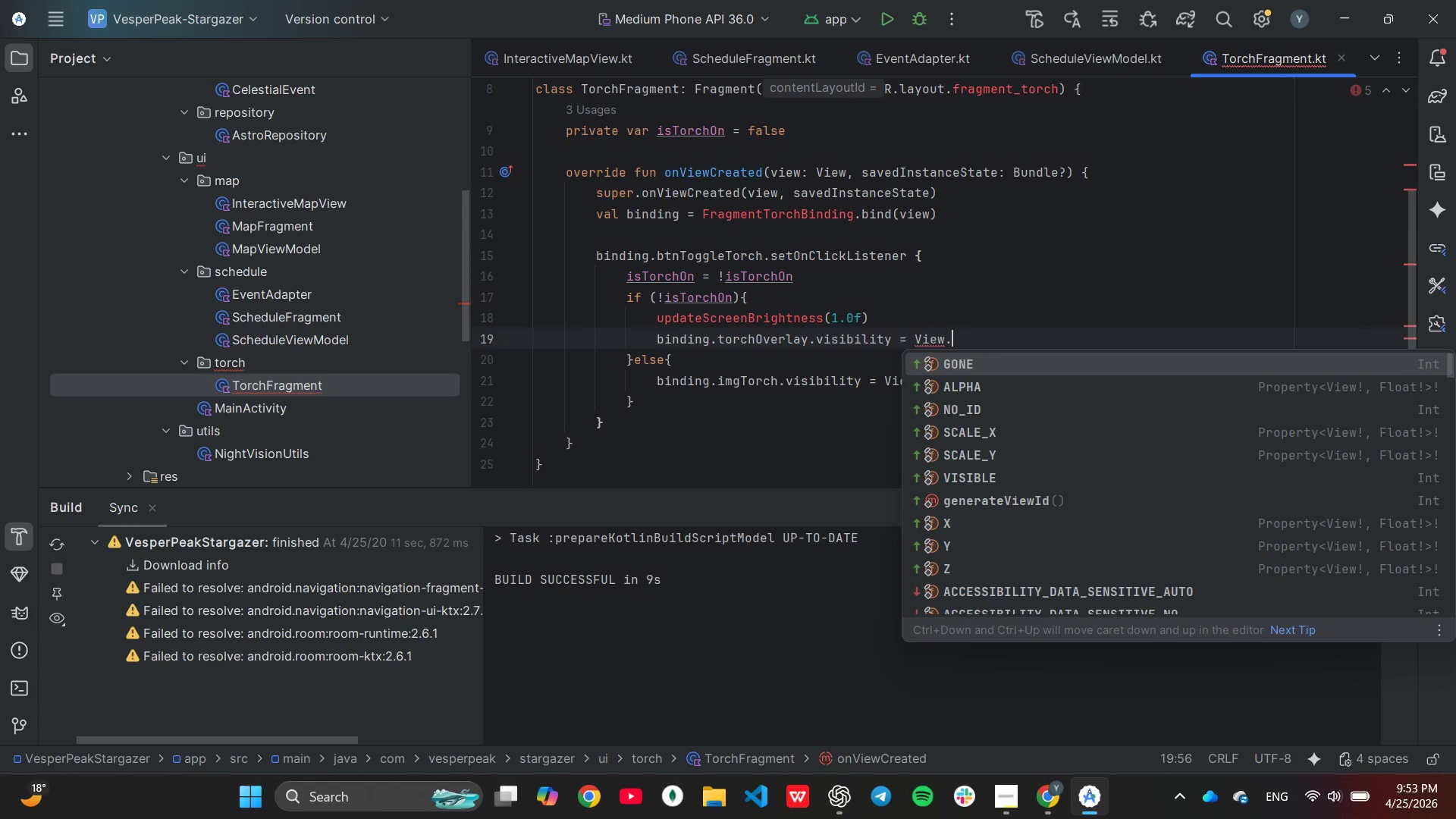 
key(Shift+V)
 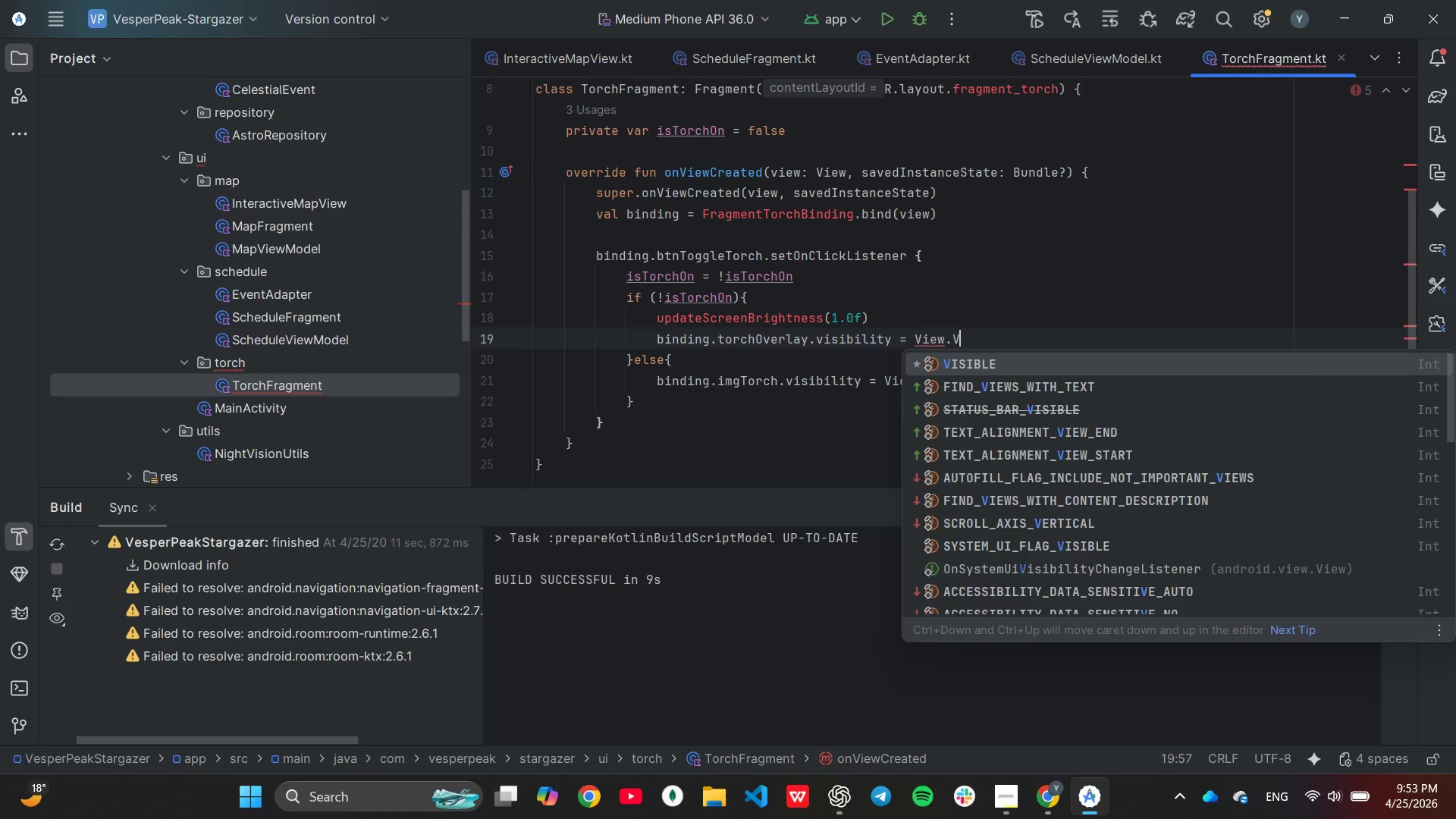 
key(Enter)
 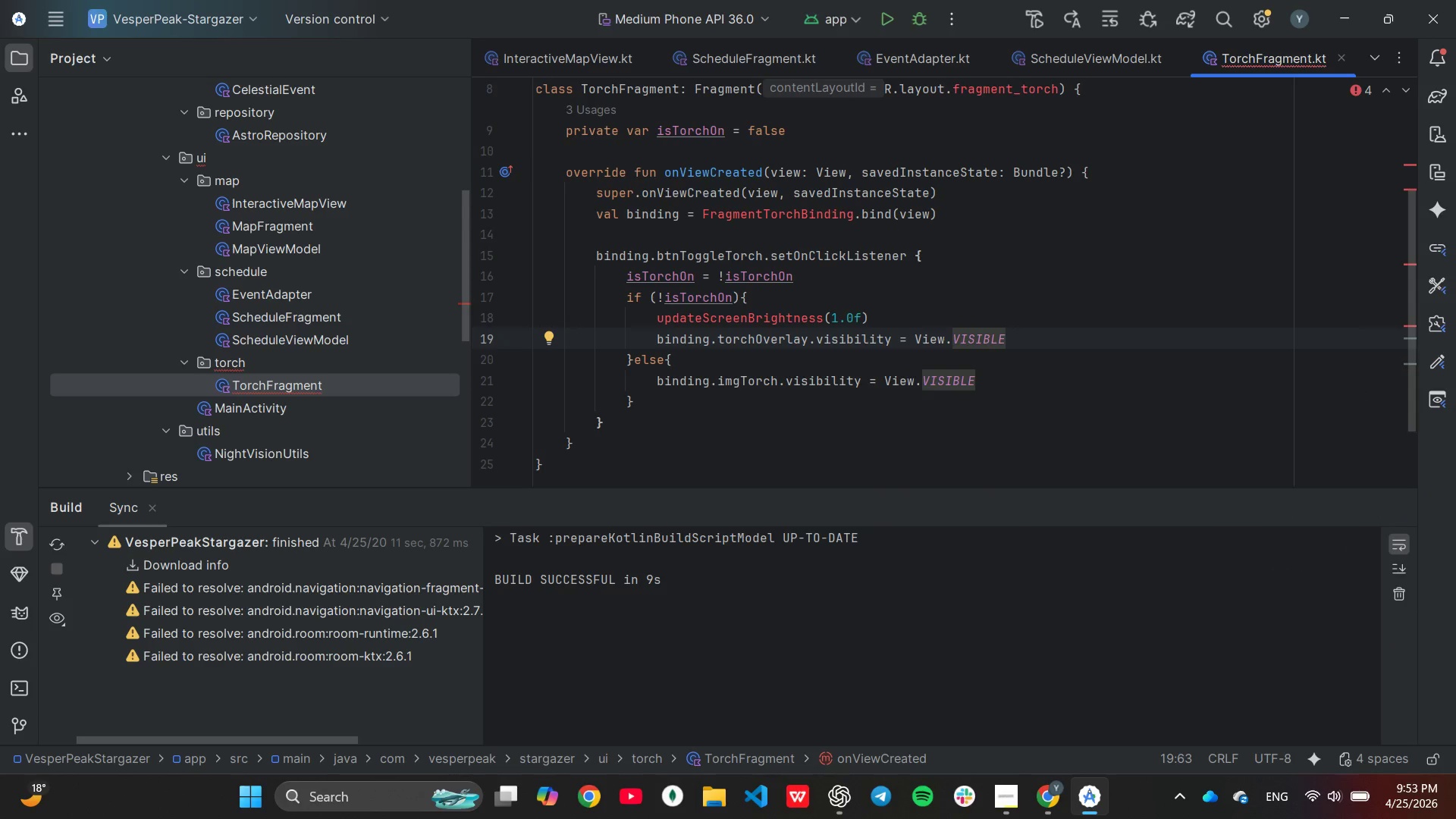 
wait(10.69)
 